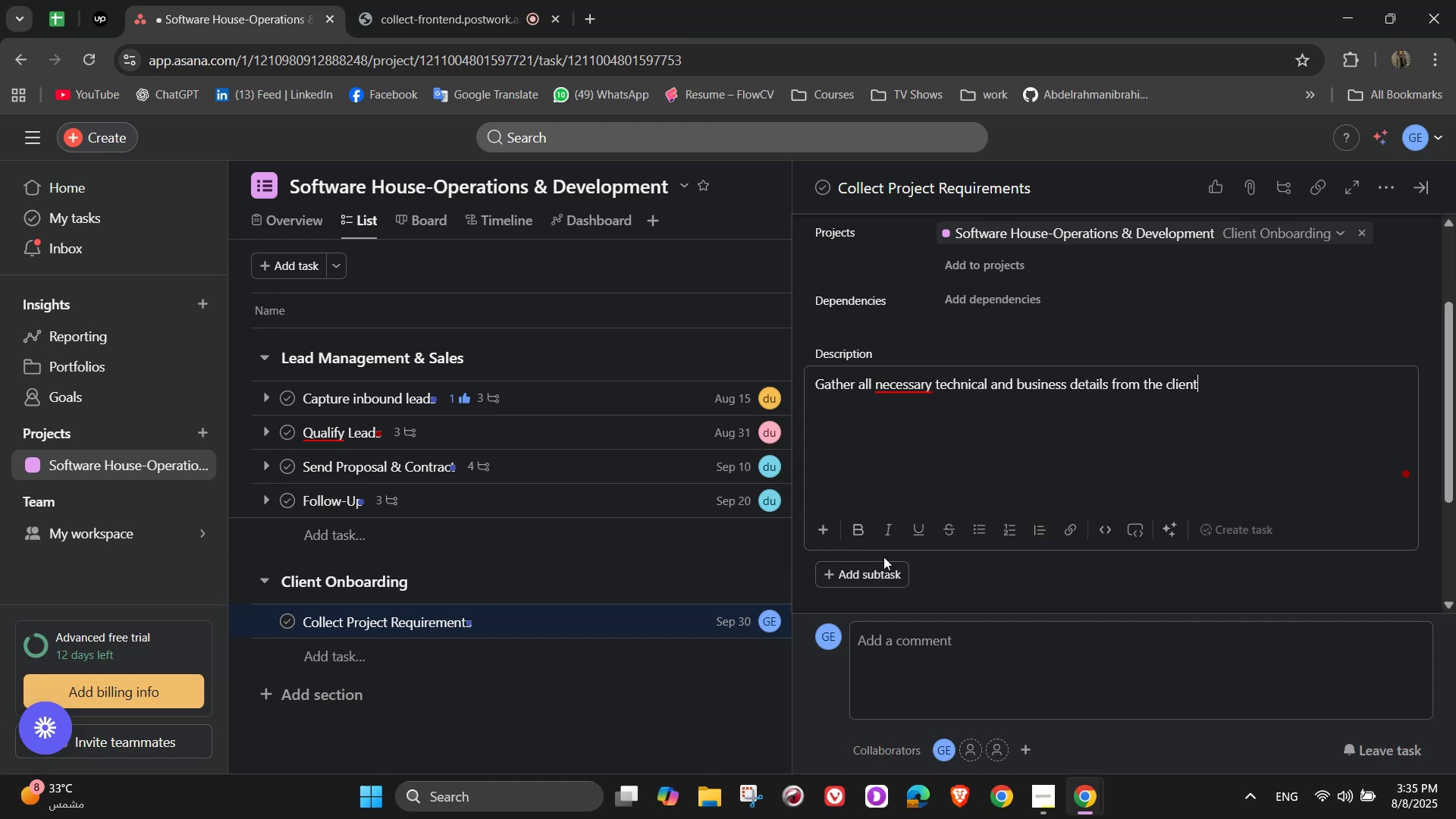 
mouse_move([909, 548])
 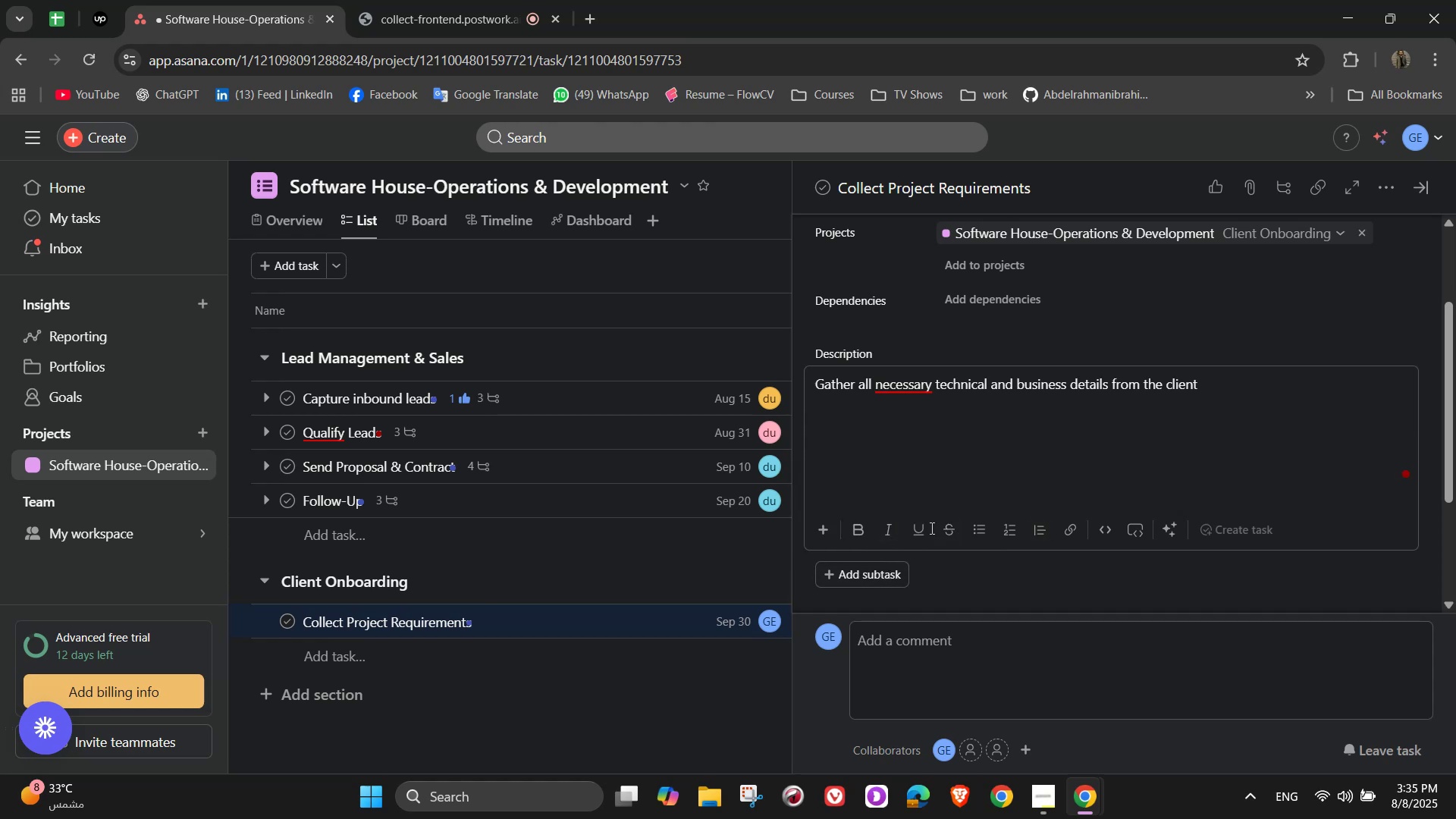 
left_click([858, 583])
 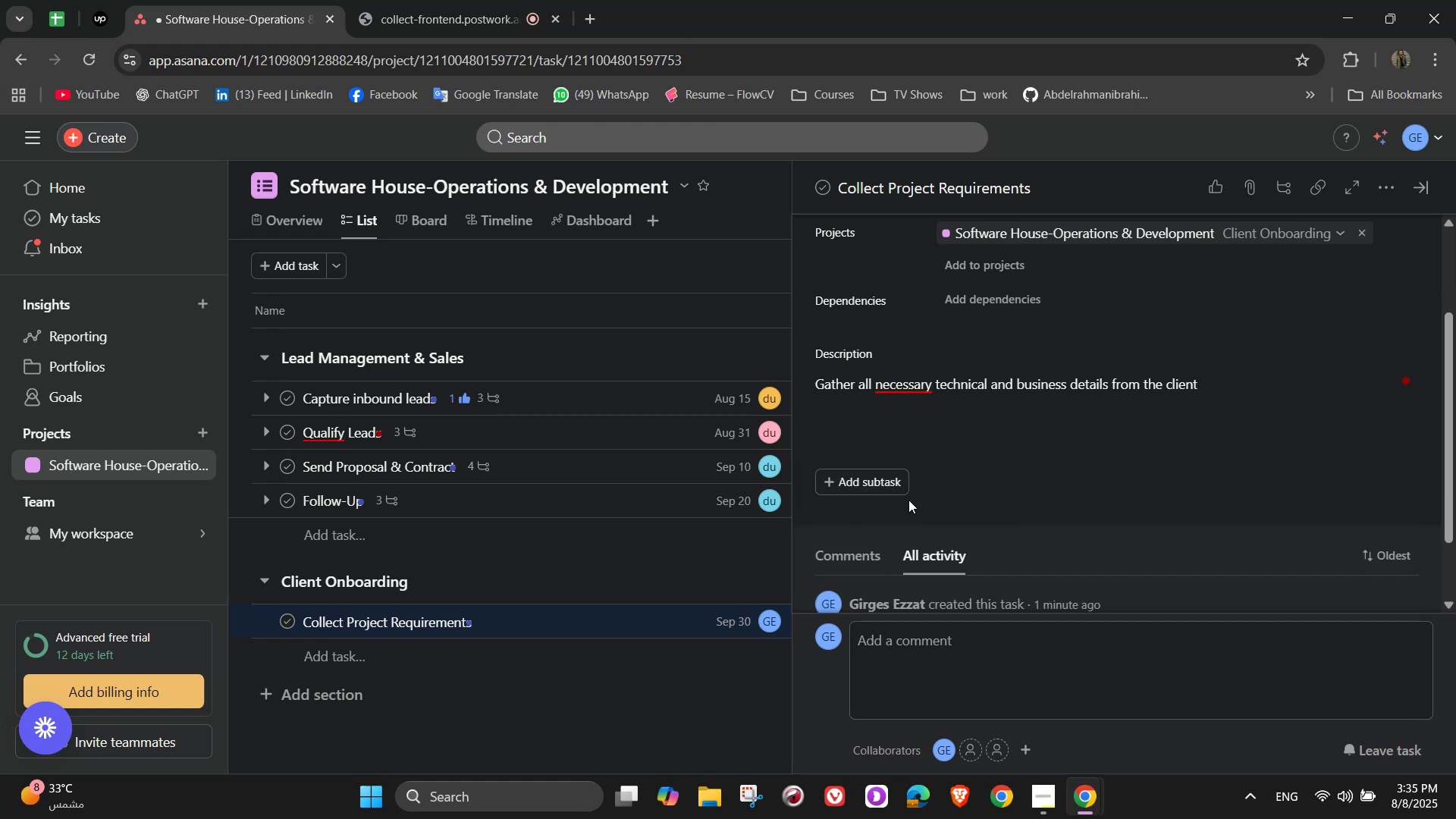 
left_click([904, 491])
 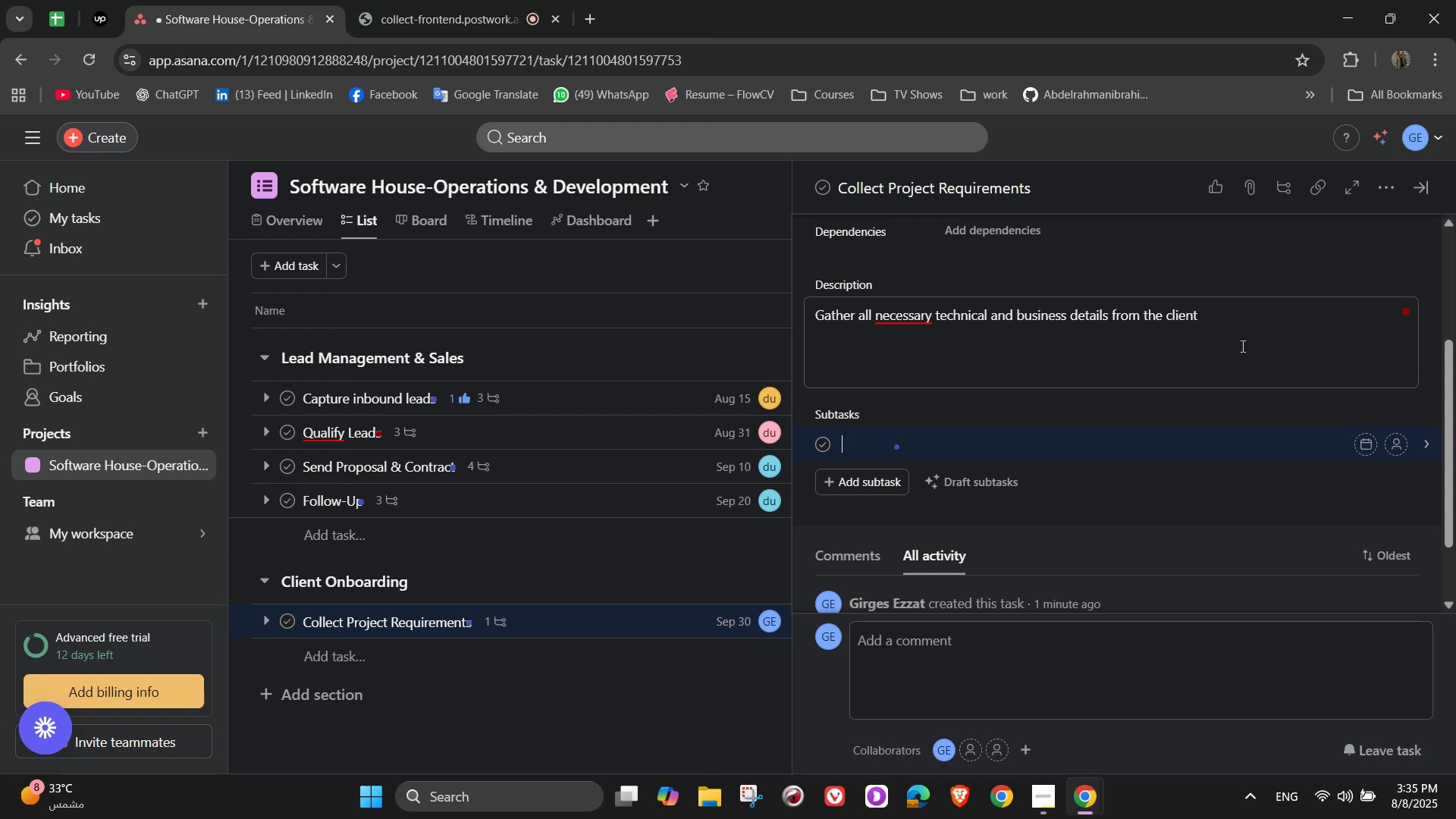 
wait(8.31)
 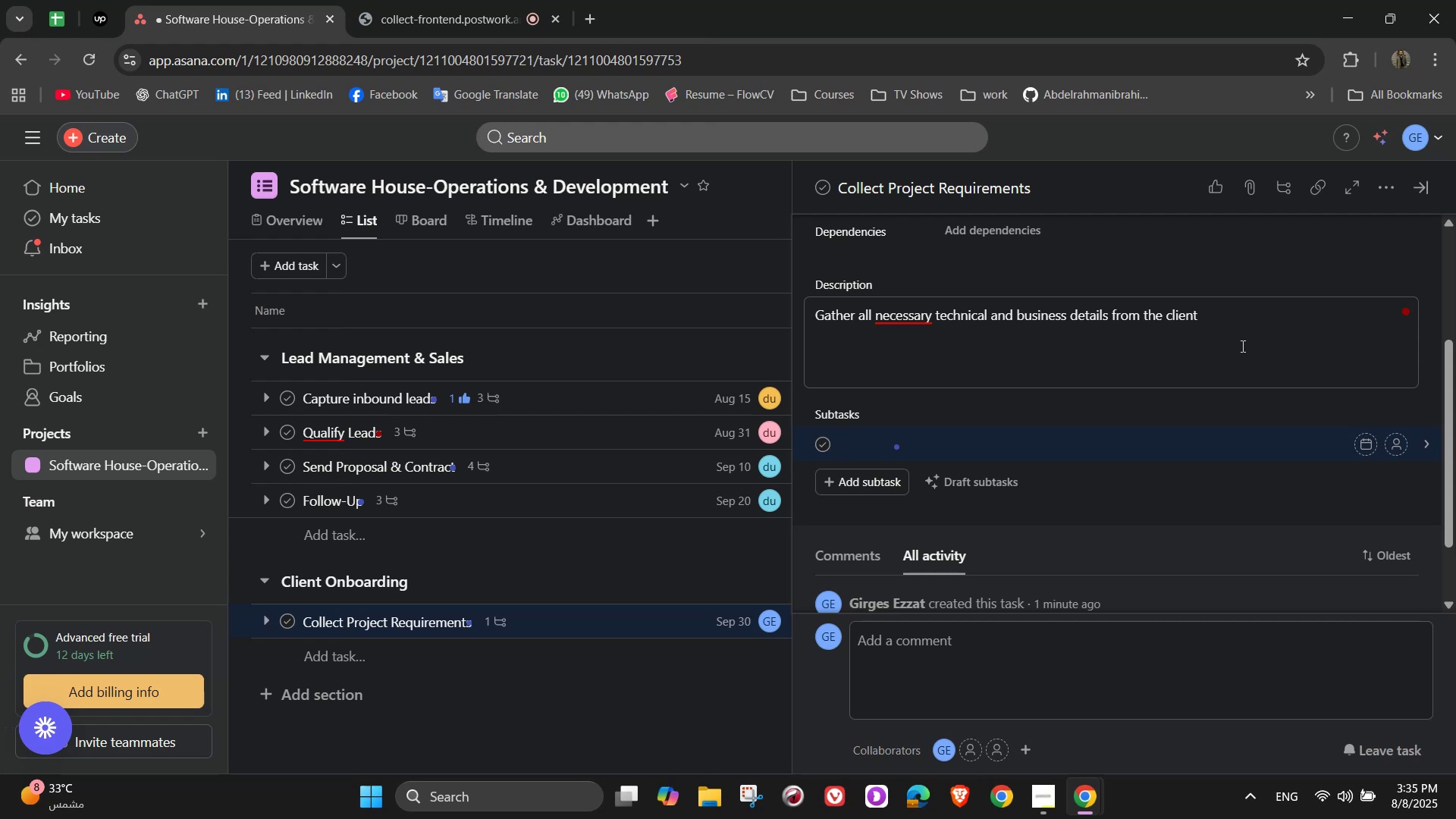 
type(Requirement from col)
key(Backspace)
type(mpletion)
 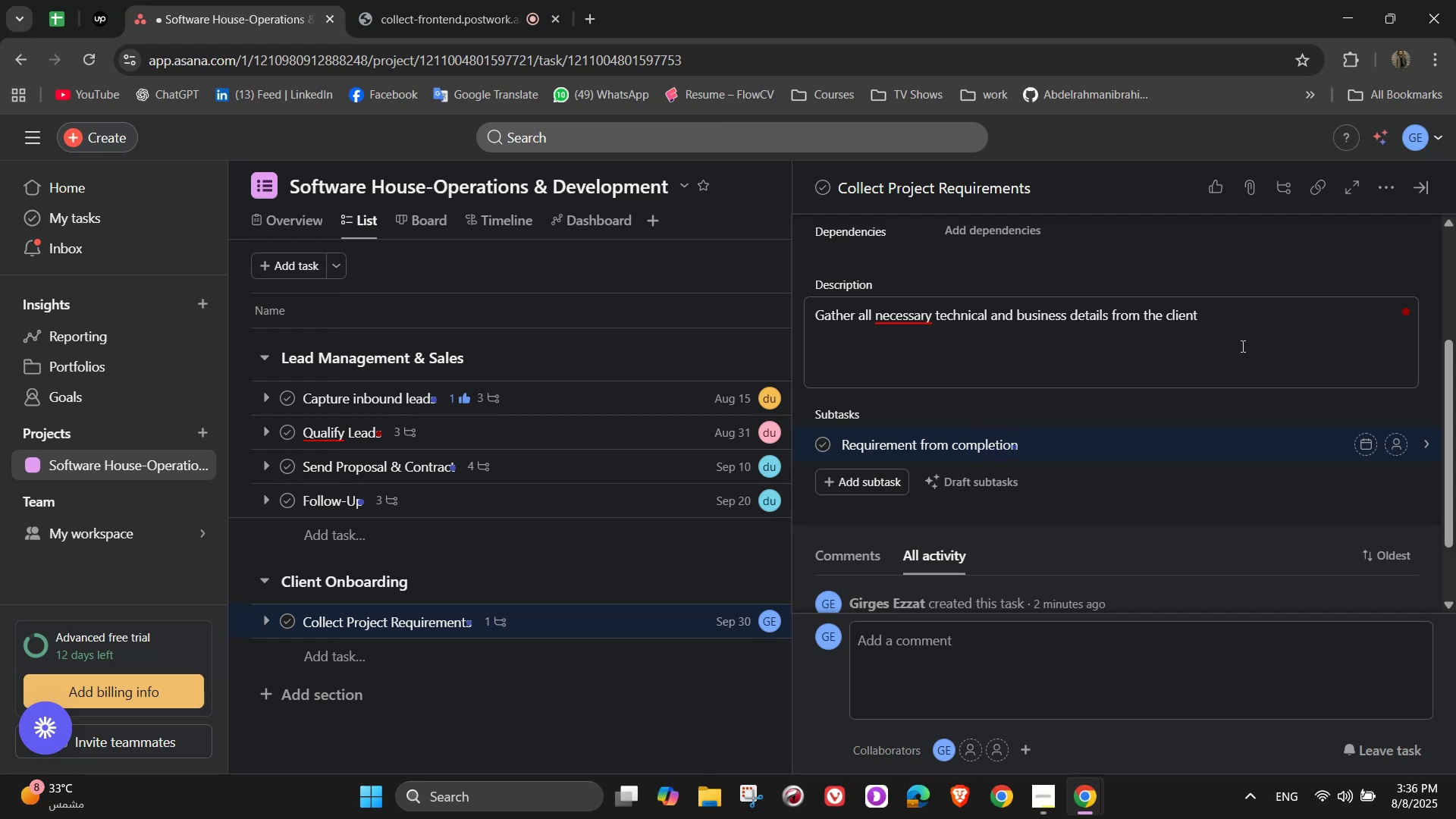 
key(Enter)
 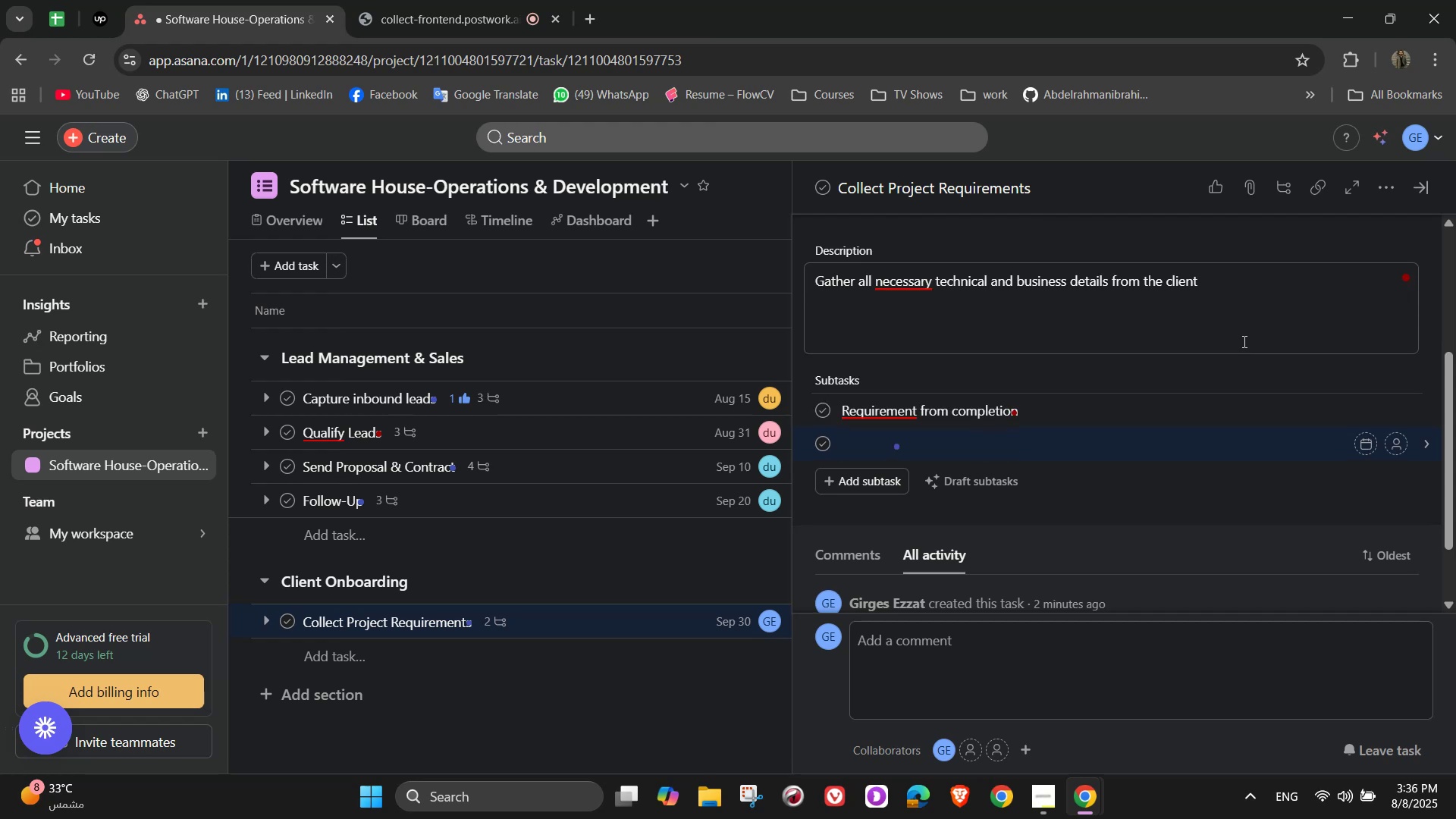 
wait(7.19)
 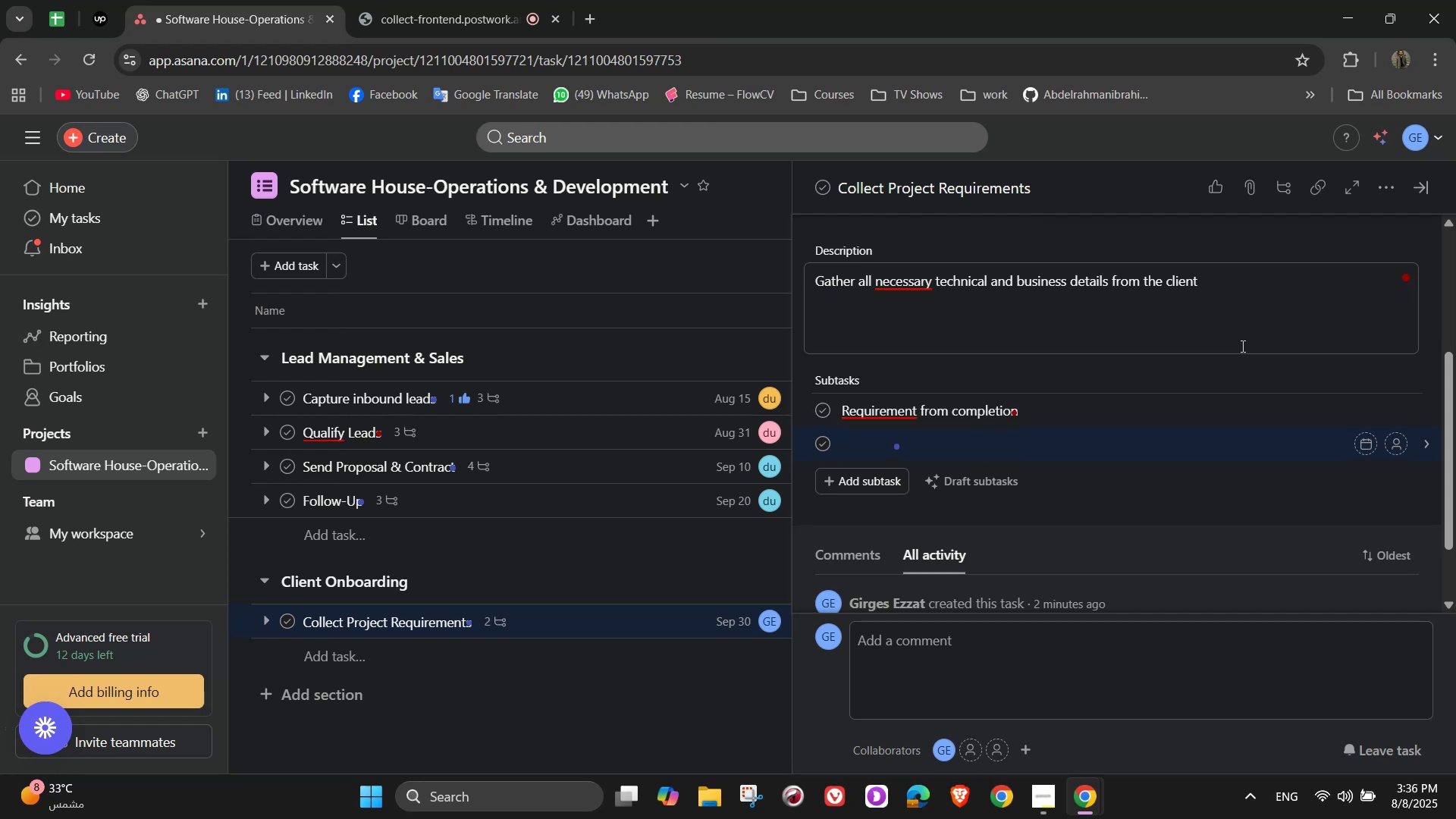 
type(Gather reference materials)
 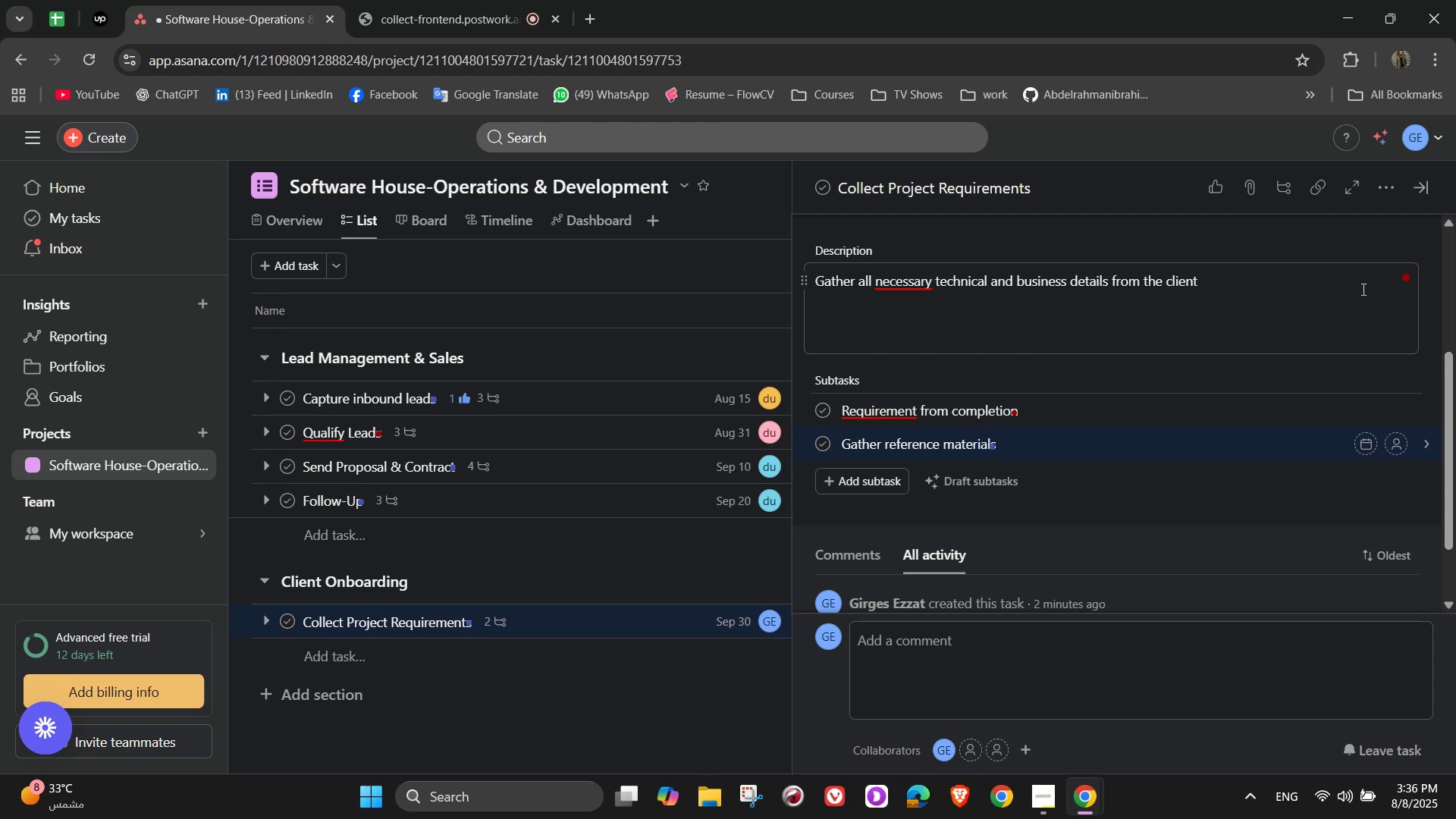 
key(Enter)
 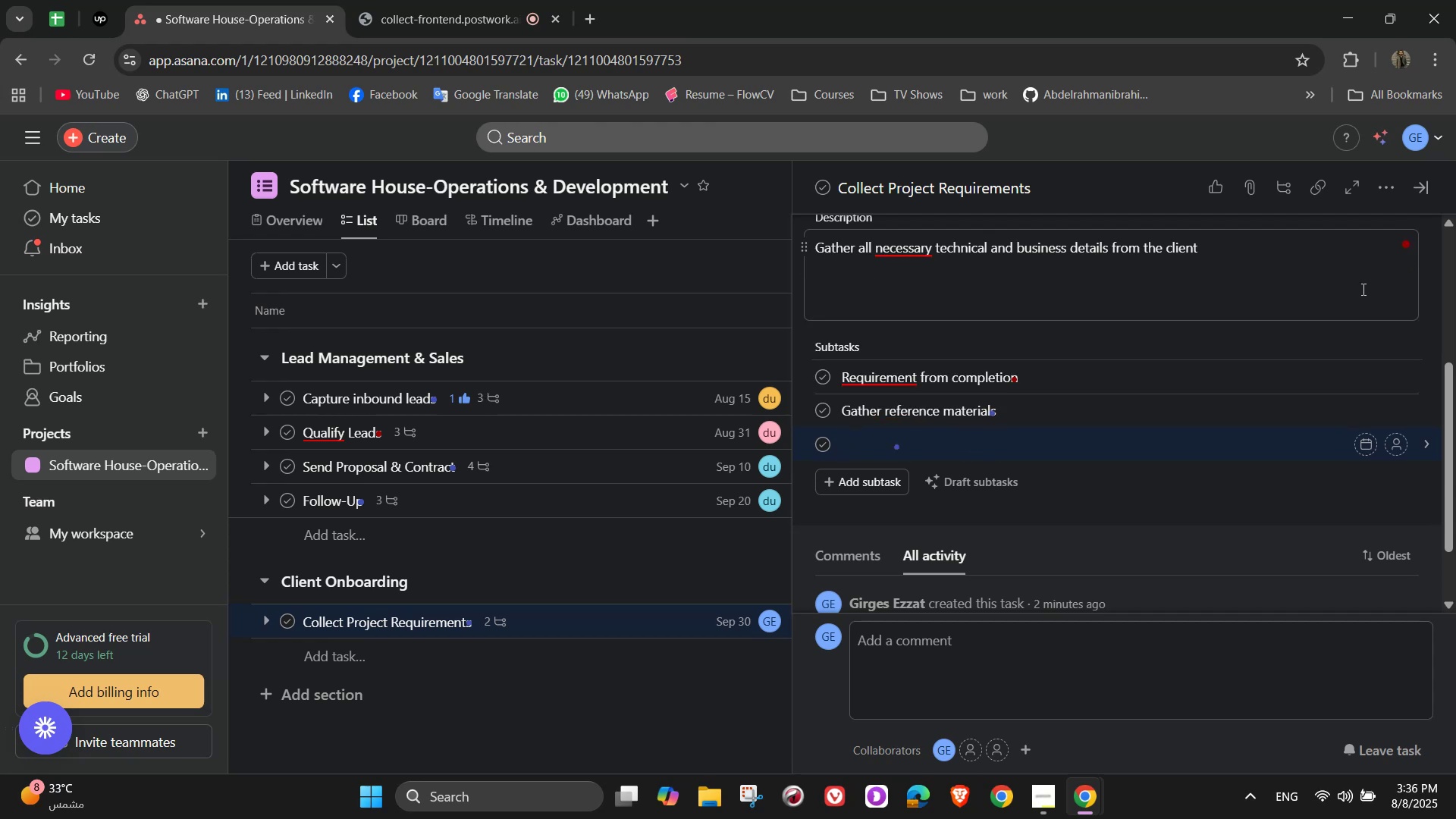 
type(Confe)
key(Backspace)
type(irm)
 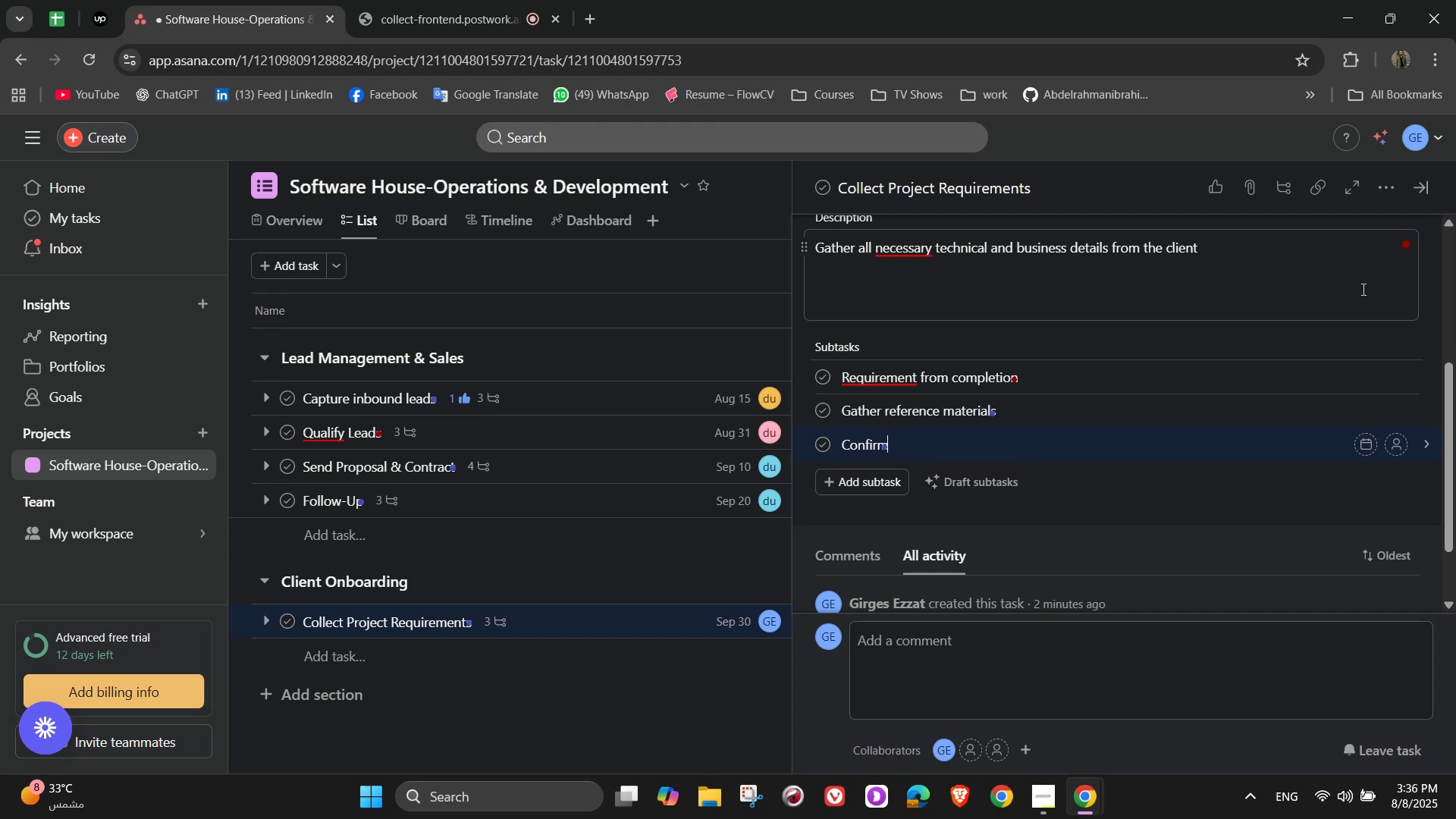 
type( scope with )
 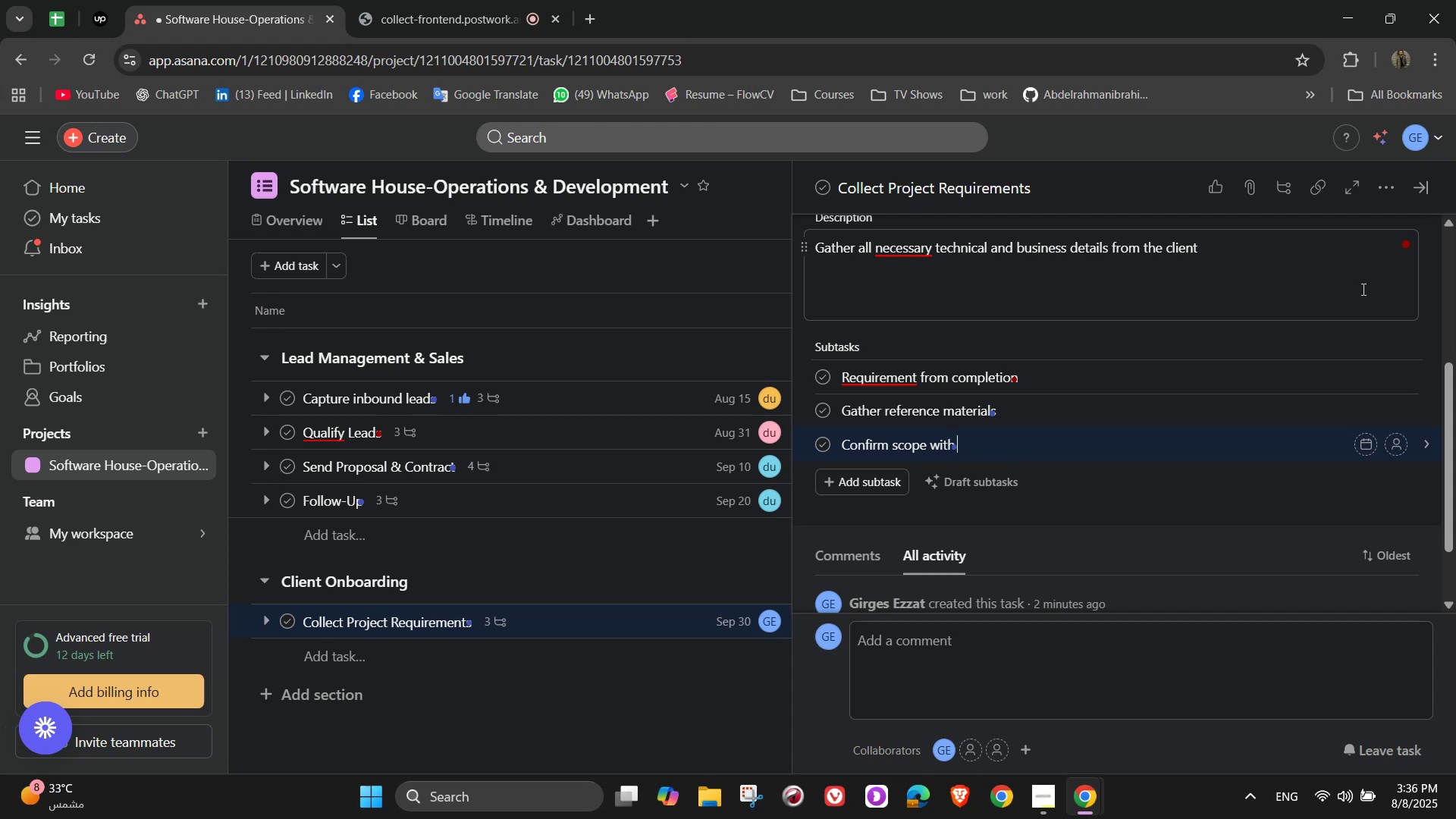 
wait(8.32)
 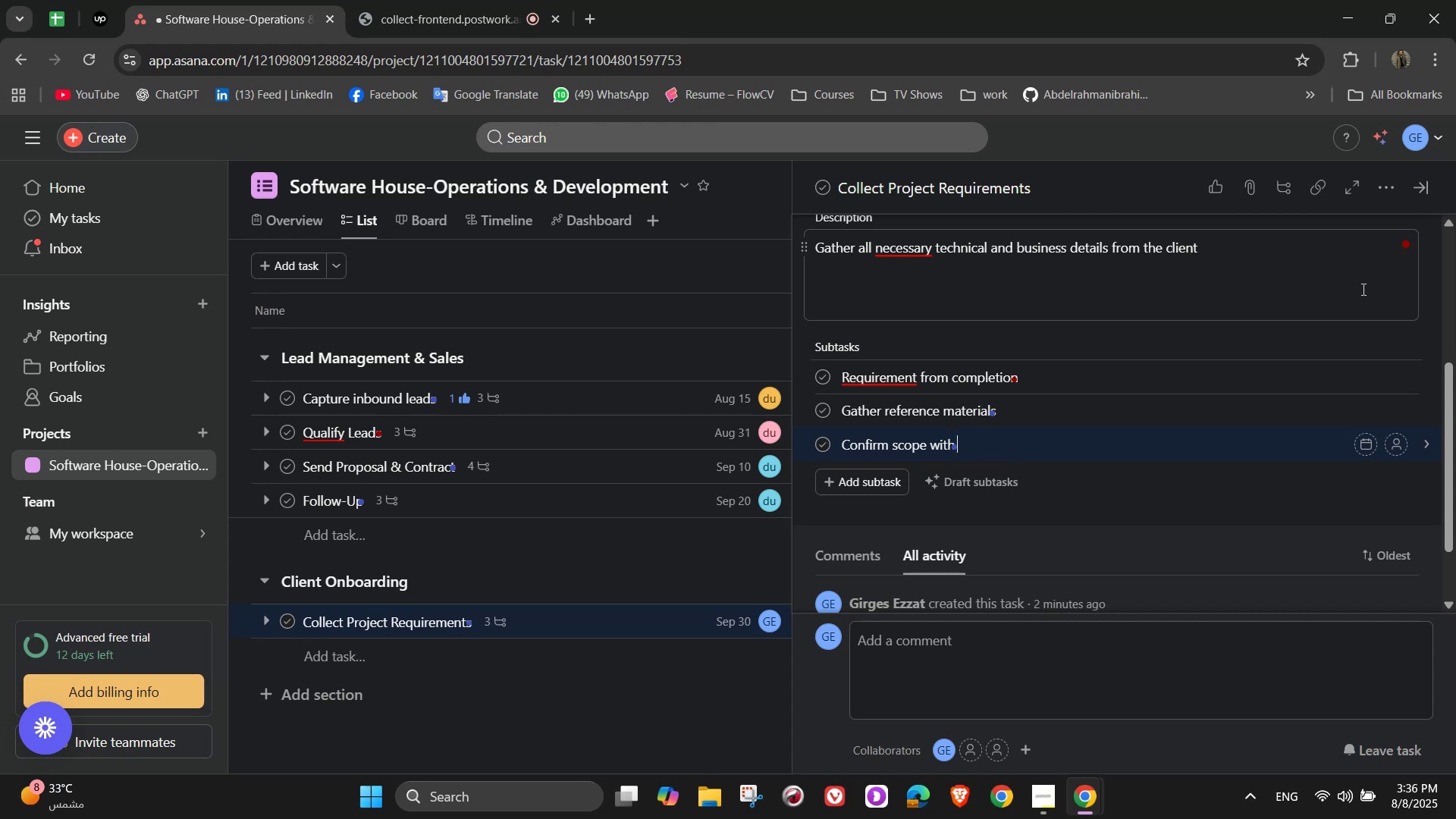 
type(client)
 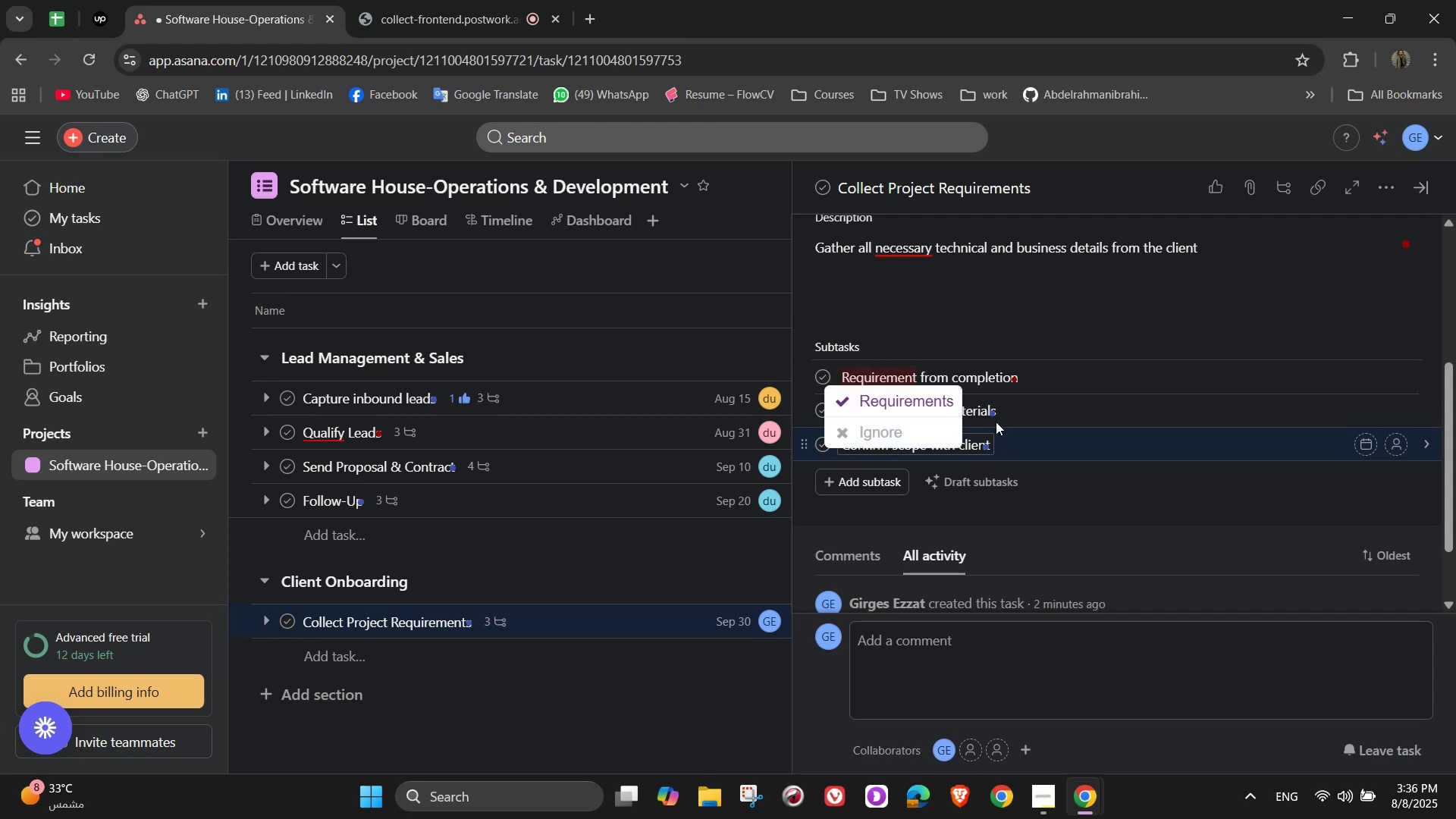 
left_click_drag(start_coordinate=[926, 403], to_coordinate=[1085, 381])
 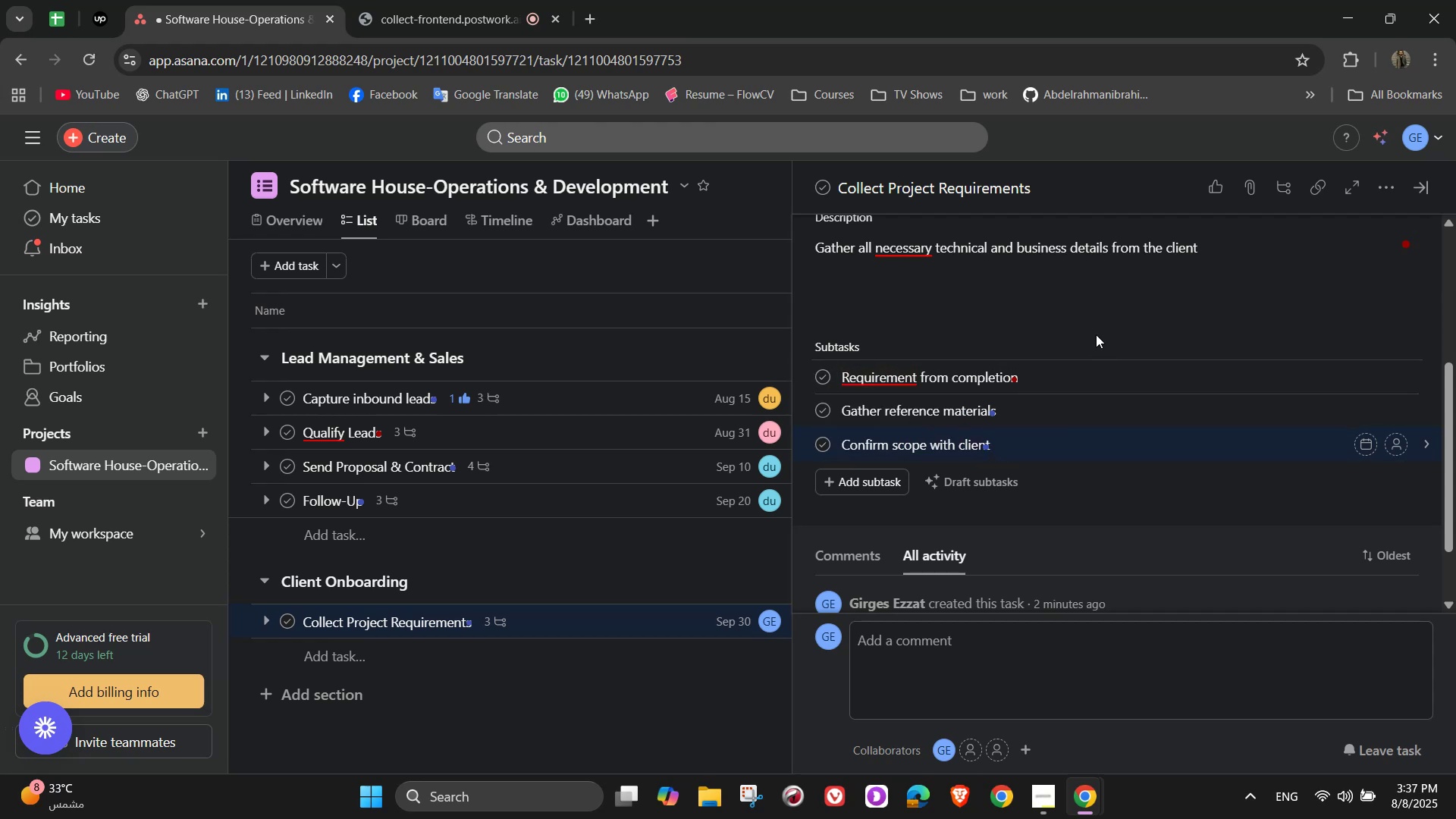 
left_click([1096, 334])
 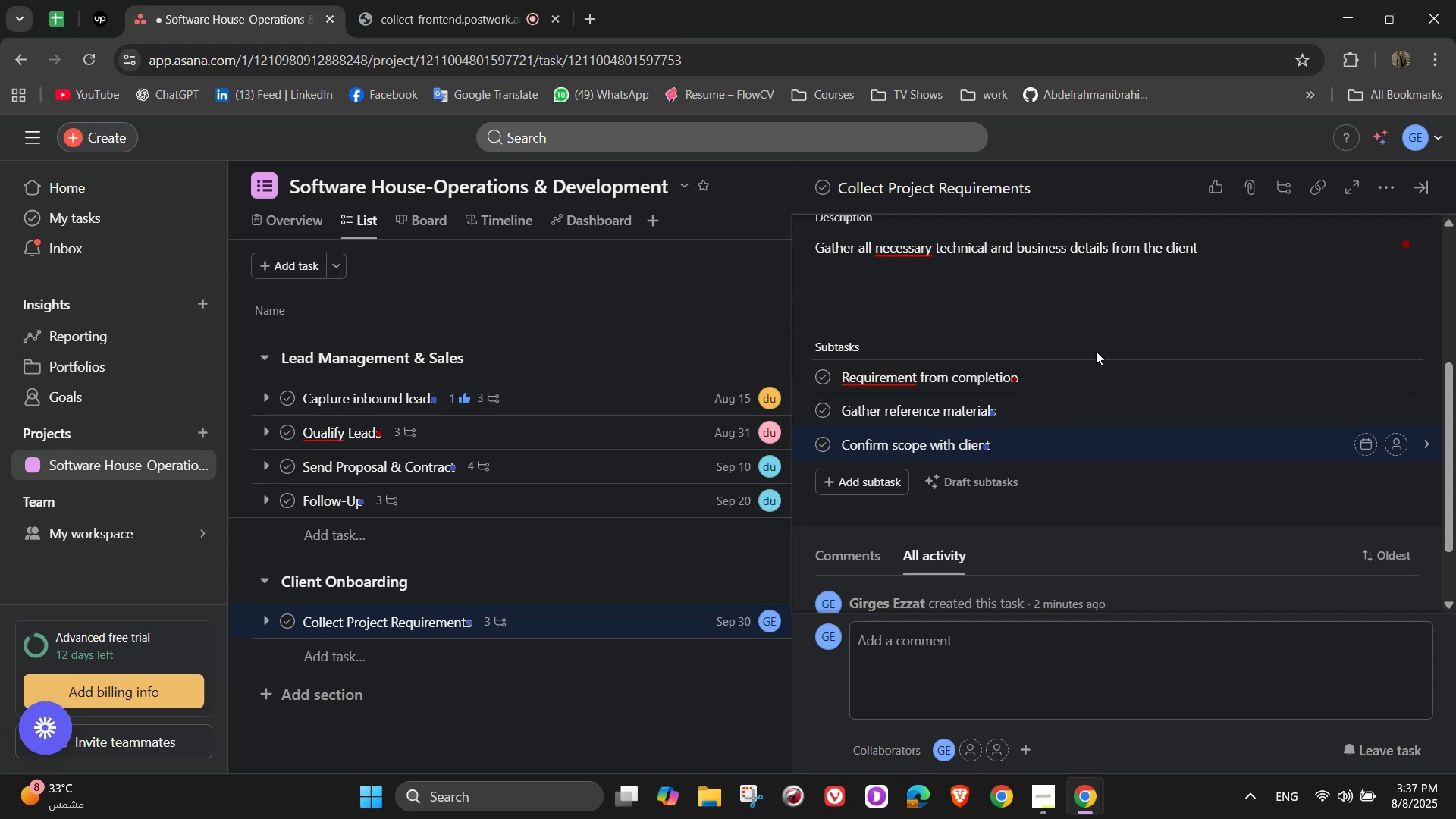 
scroll: coordinate [1094, 433], scroll_direction: down, amount: 1.0
 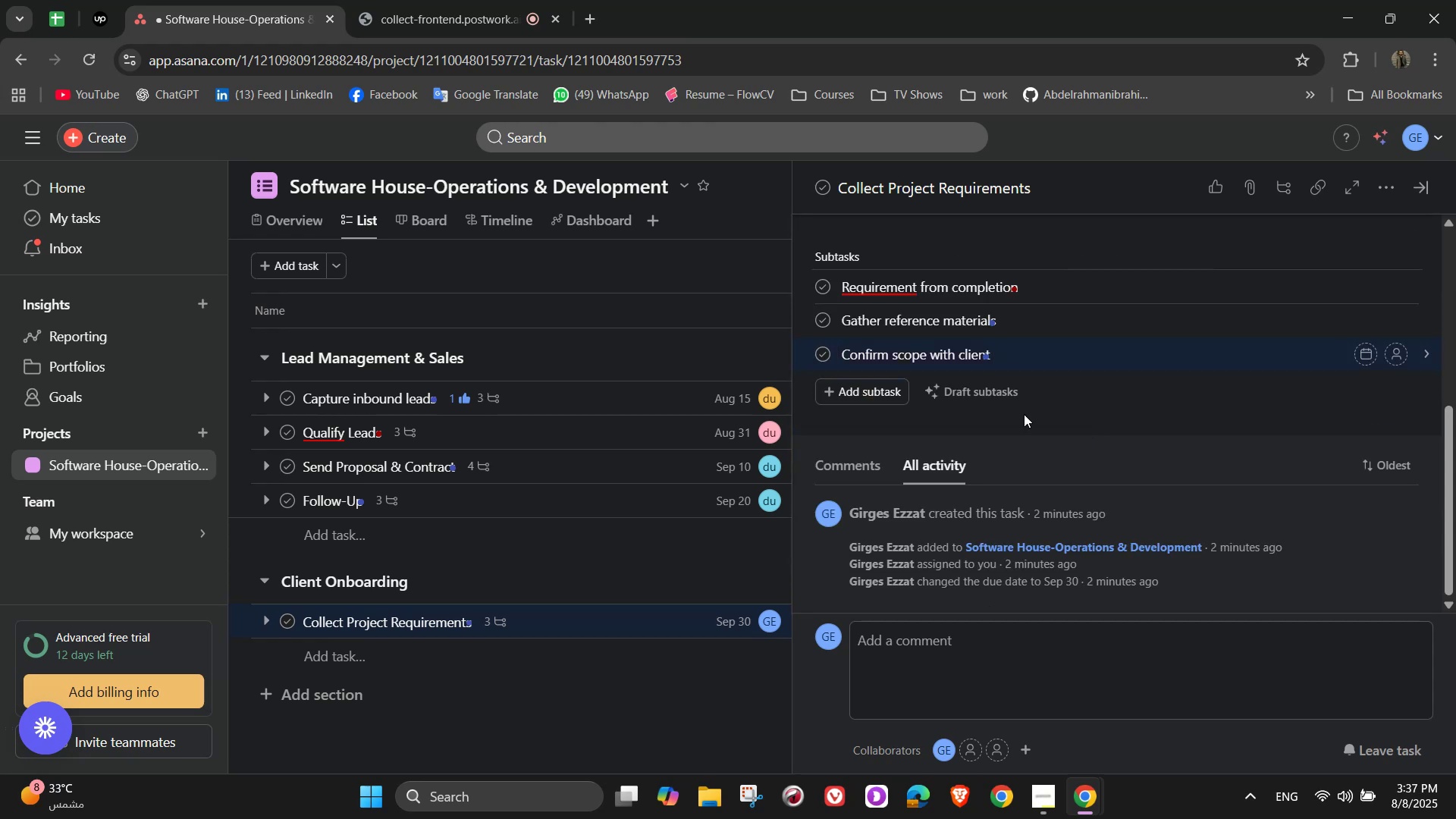 
scroll: coordinate [1264, 430], scroll_direction: up, amount: 8.0
 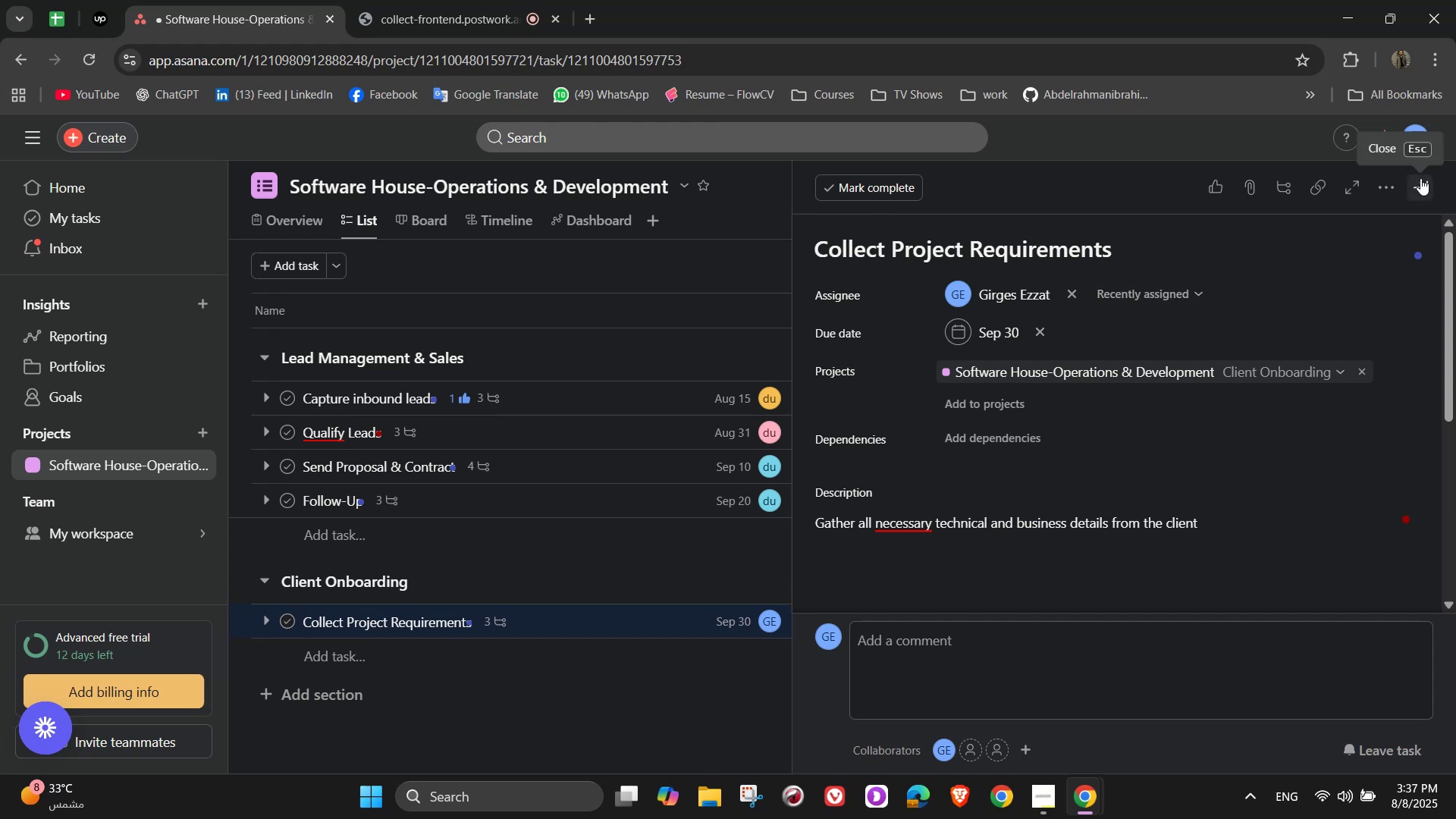 
wait(10.66)
 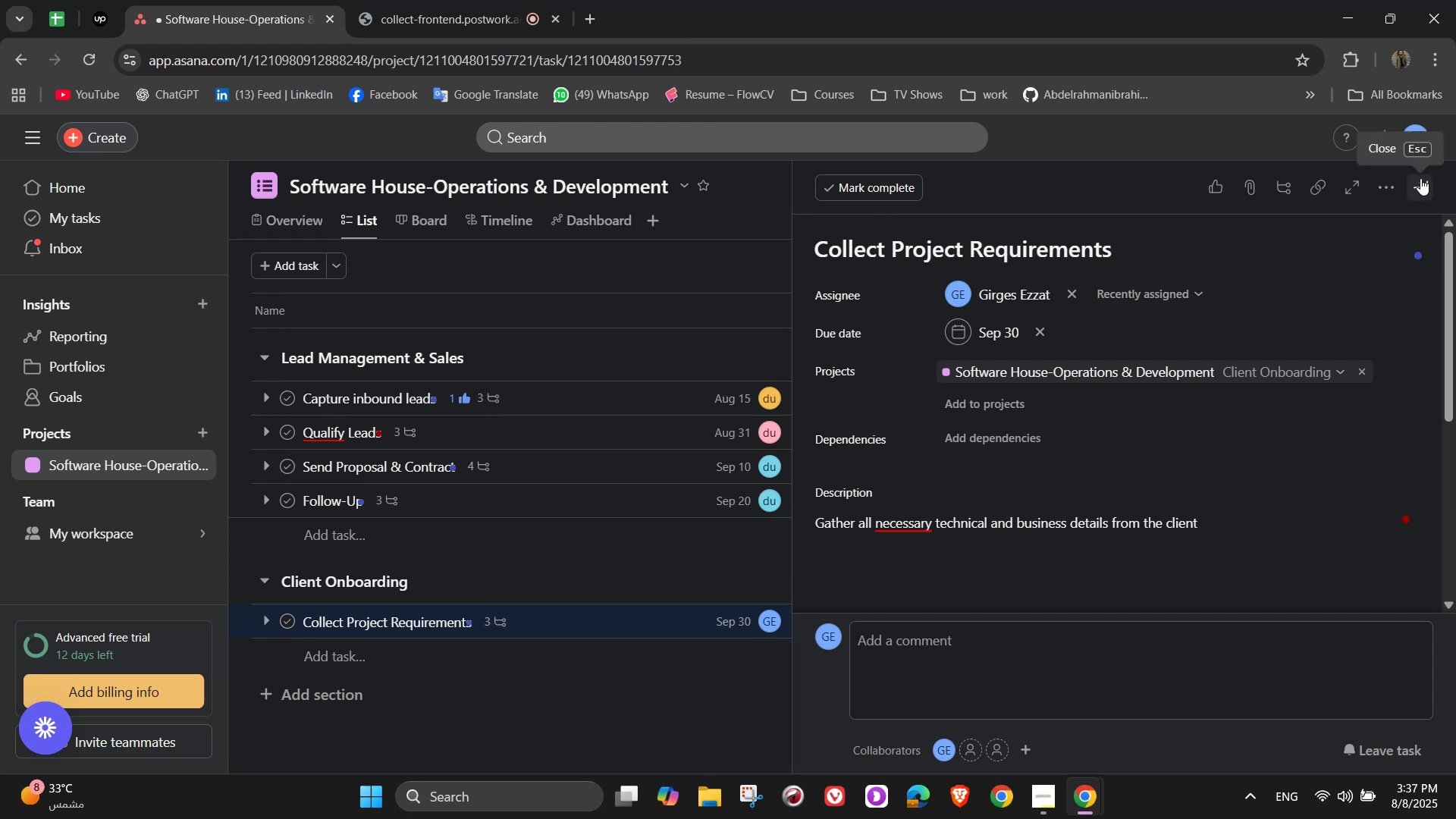 
left_click([1420, 180])
 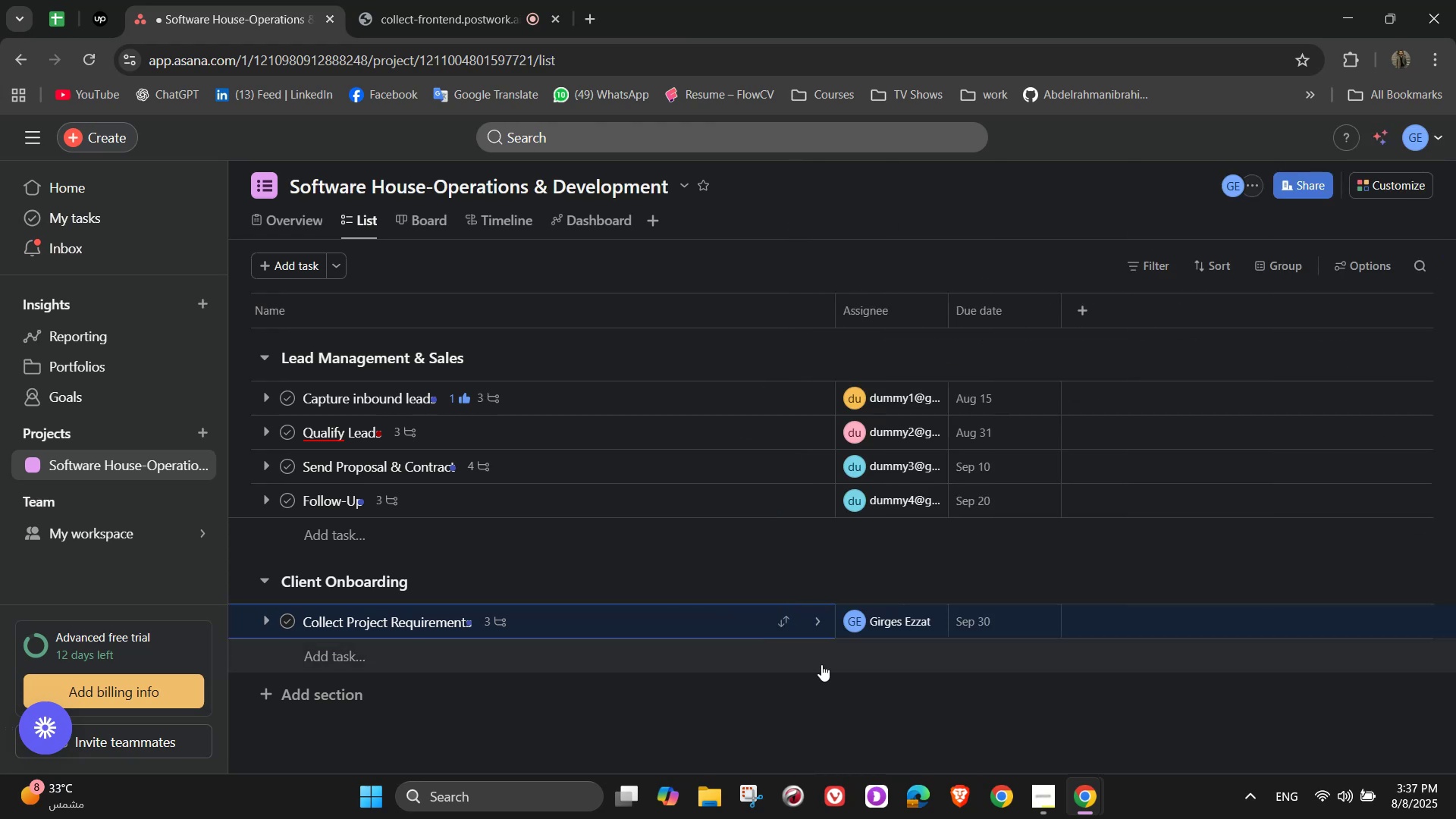 
scroll: coordinate [524, 613], scroll_direction: down, amount: 1.0
 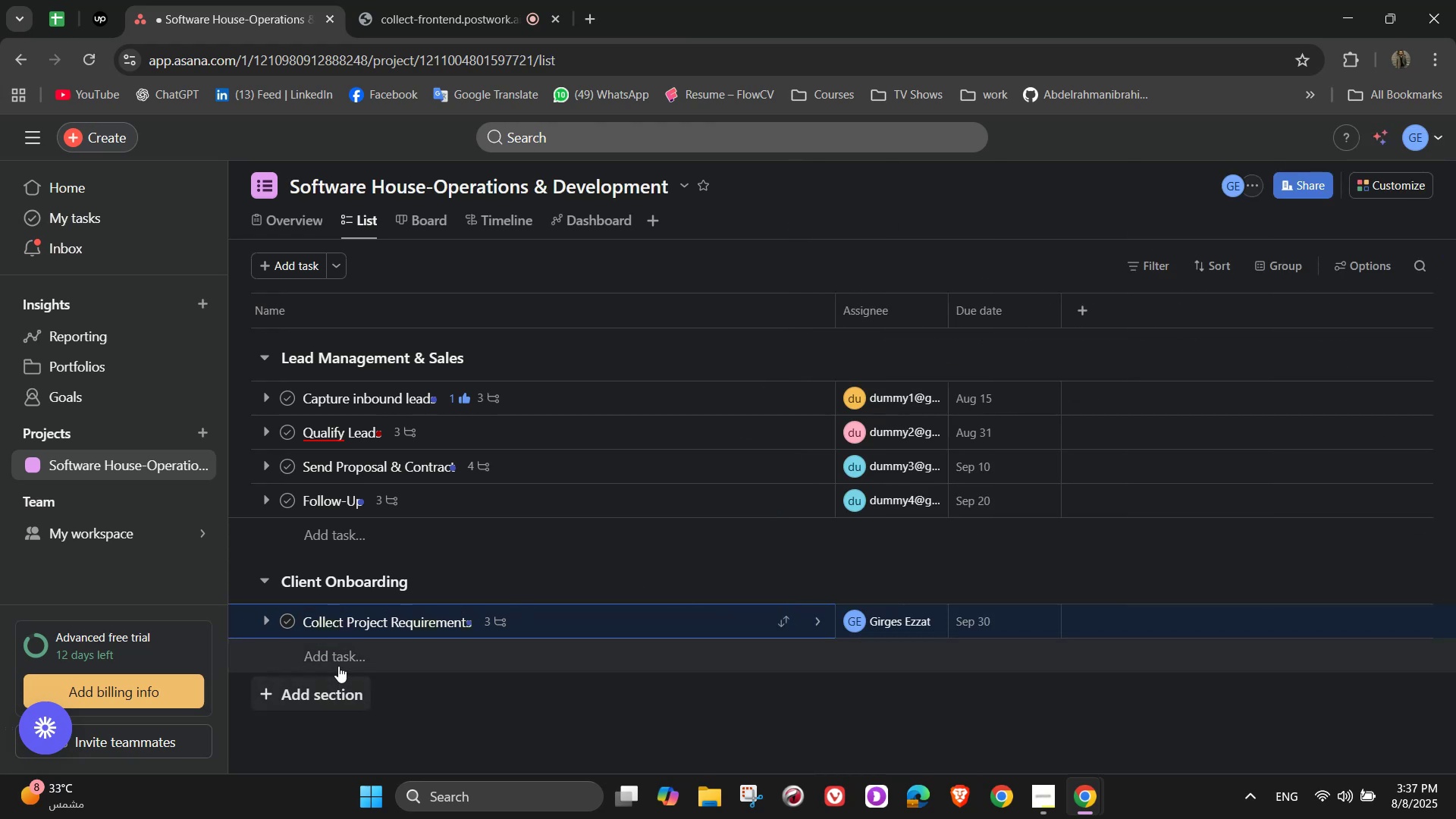 
left_click([333, 655])
 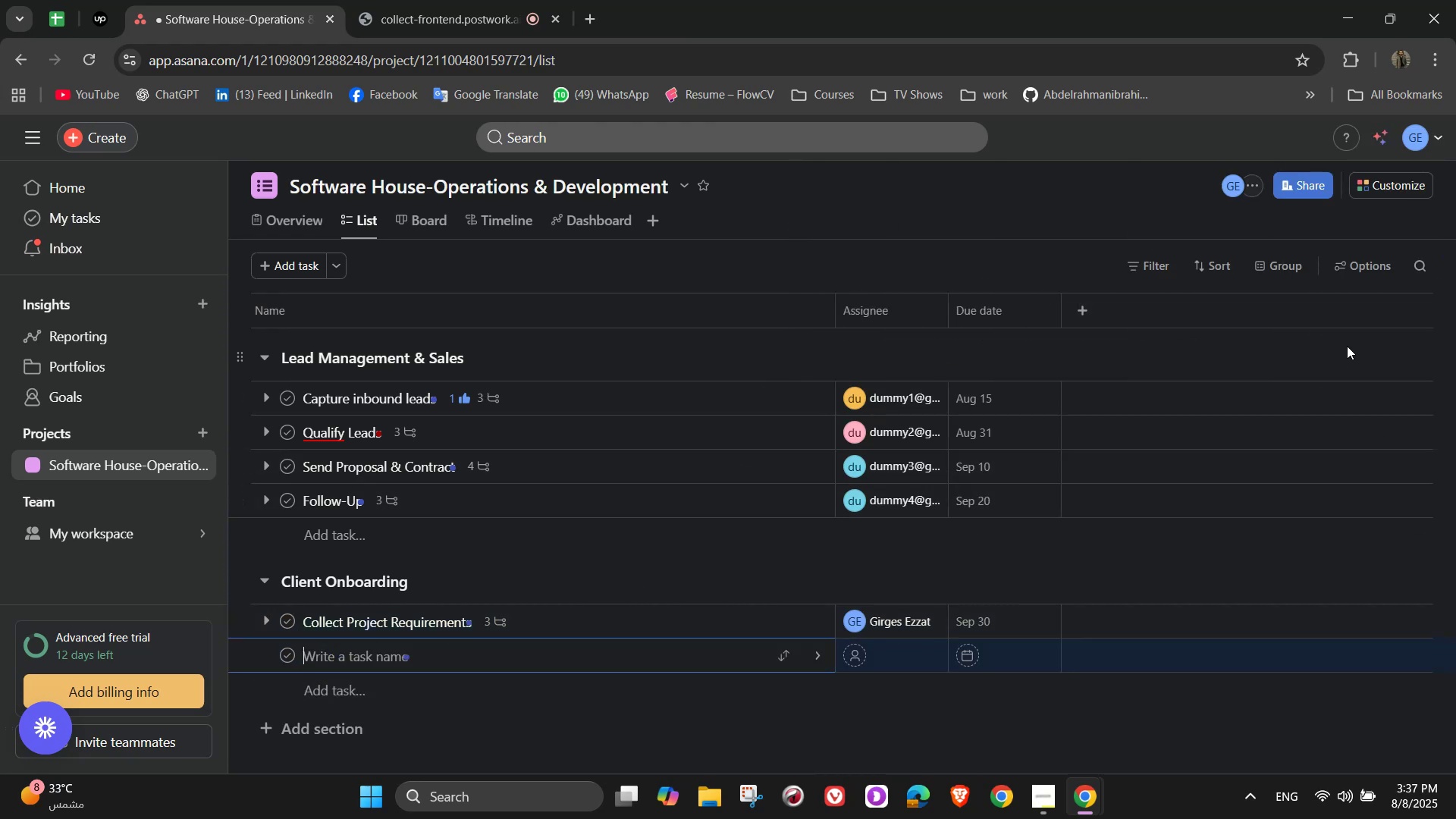 
wait(6.51)
 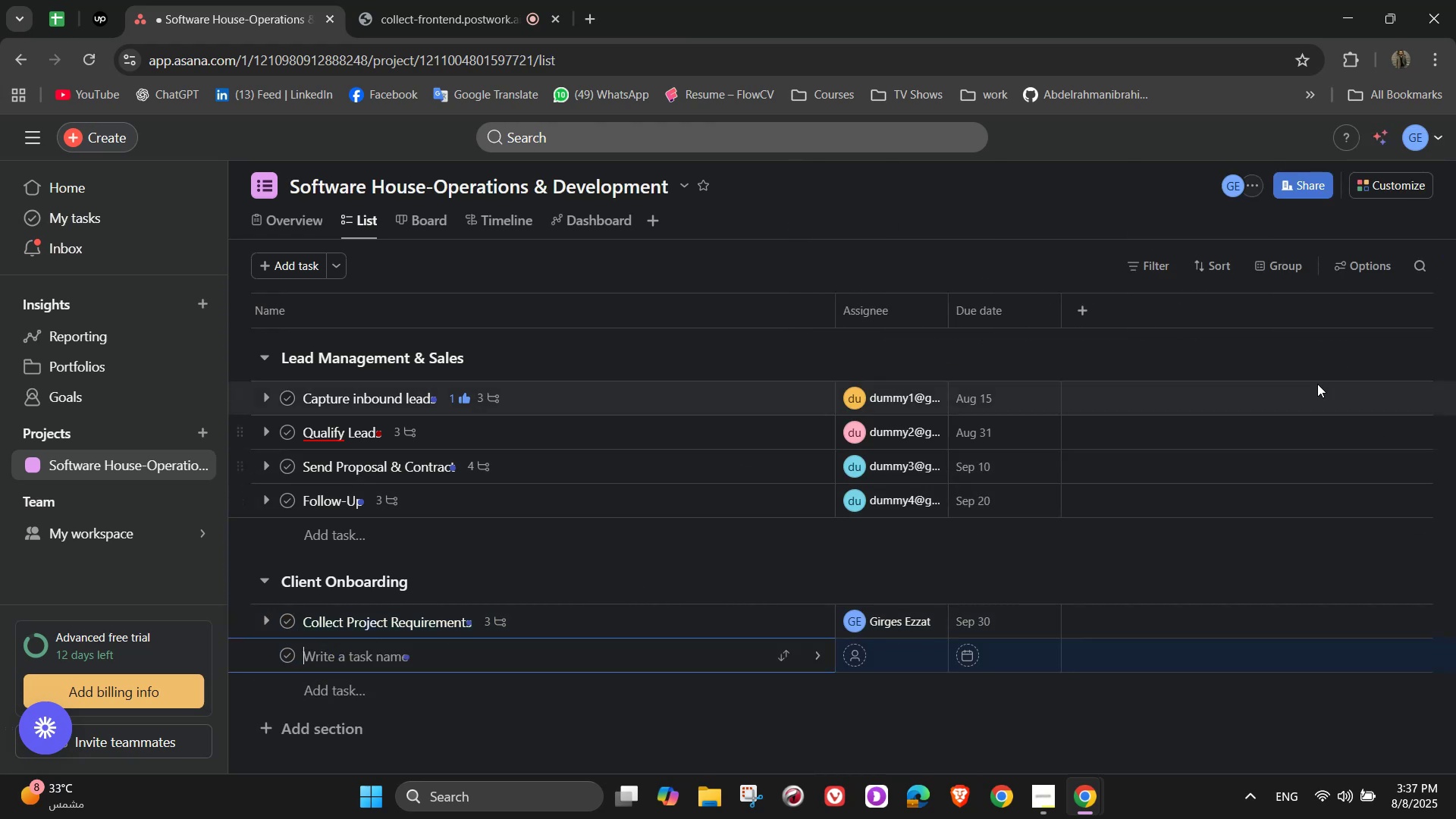 
type(Set Up Communication Channel)
 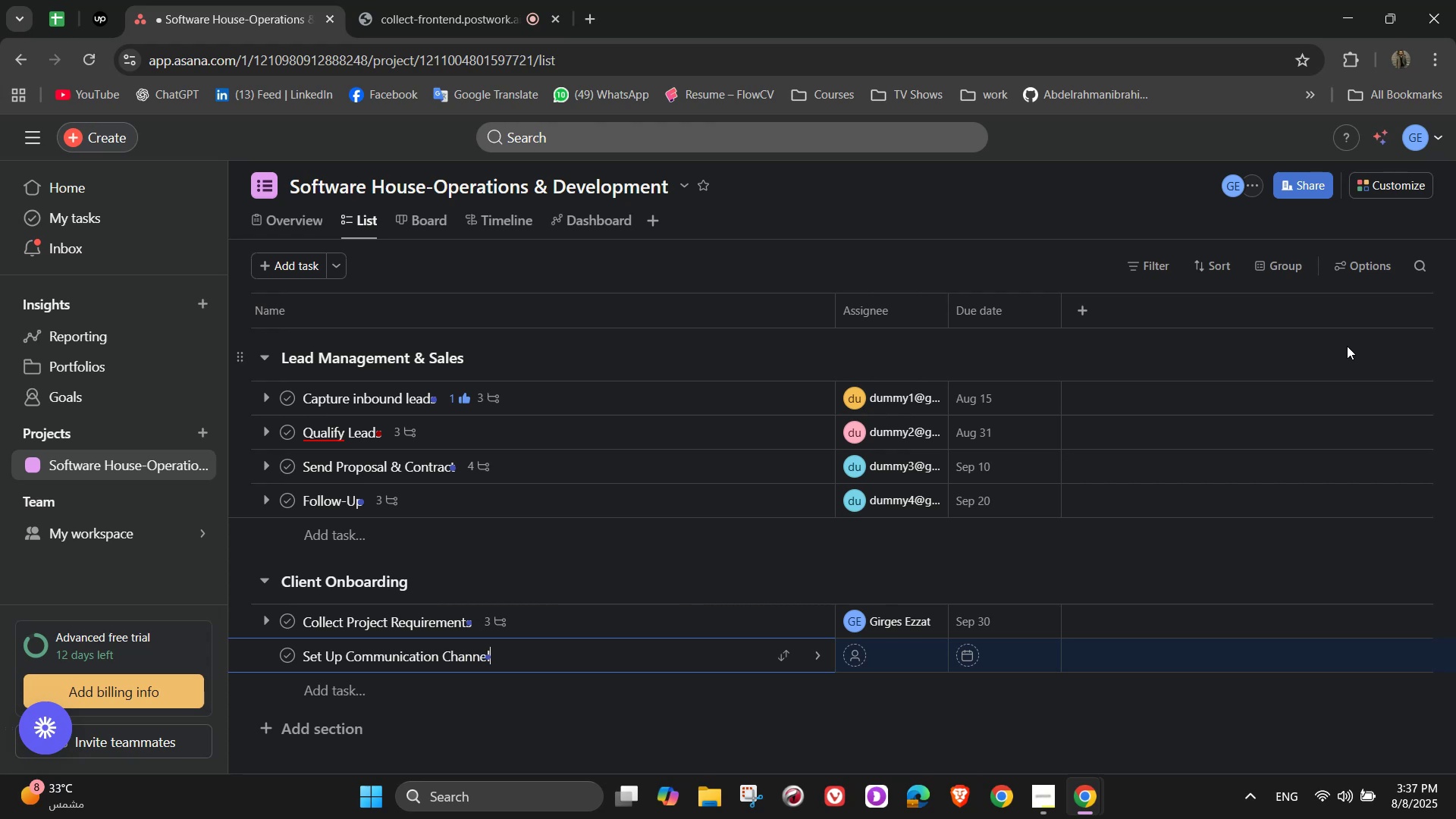 
key(Space)
 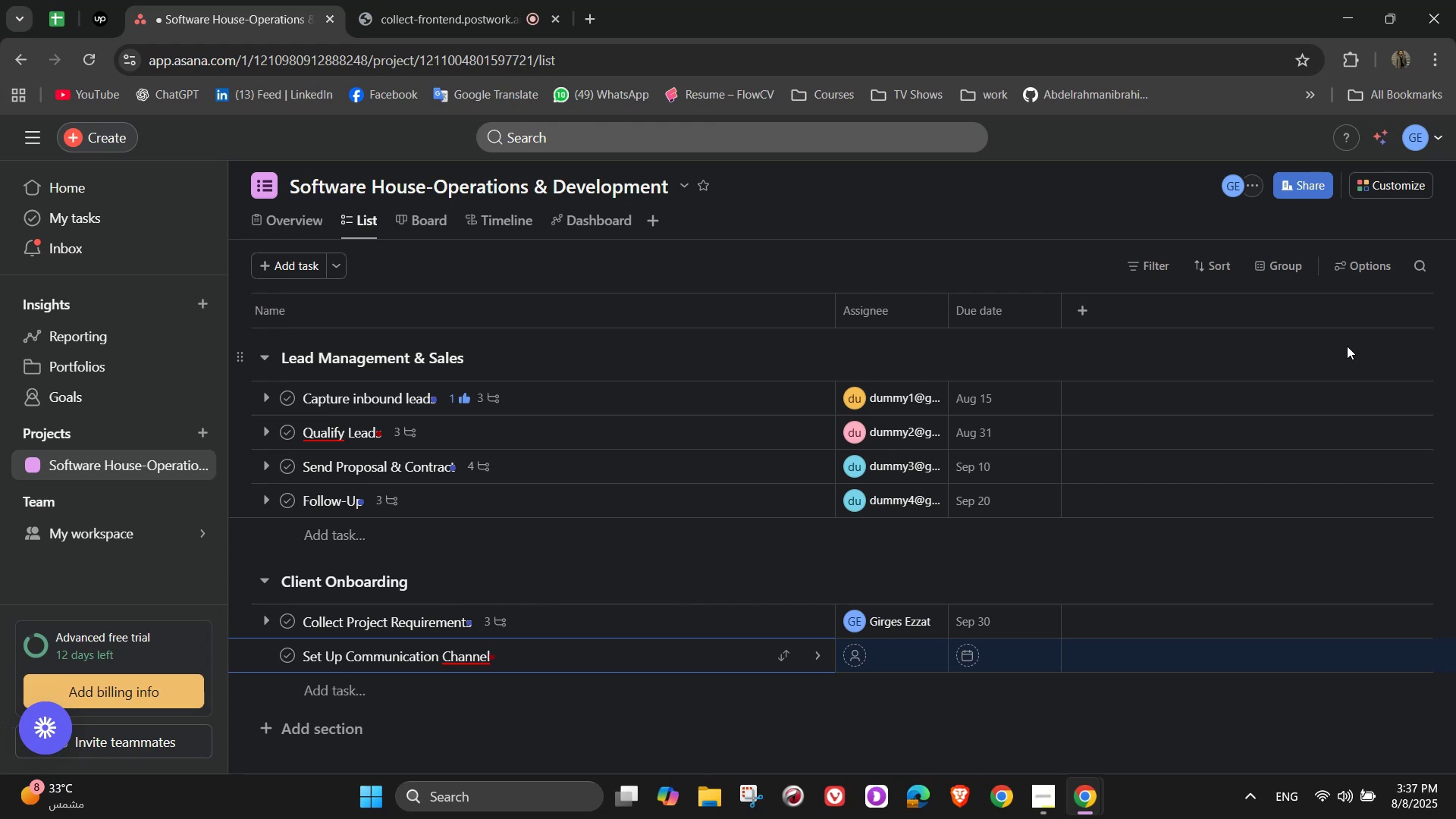 
key(Backspace)
 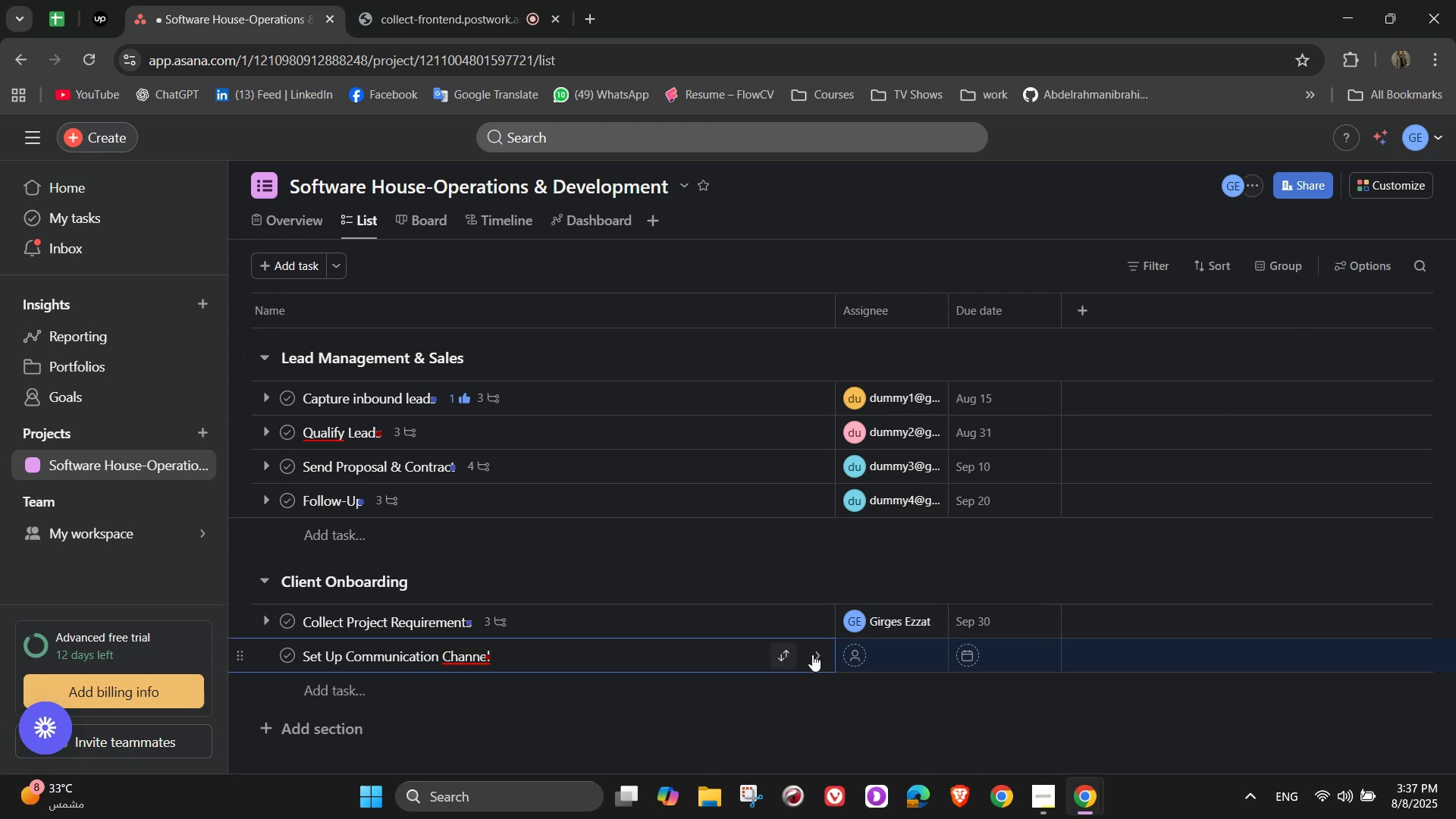 
left_click([829, 651])
 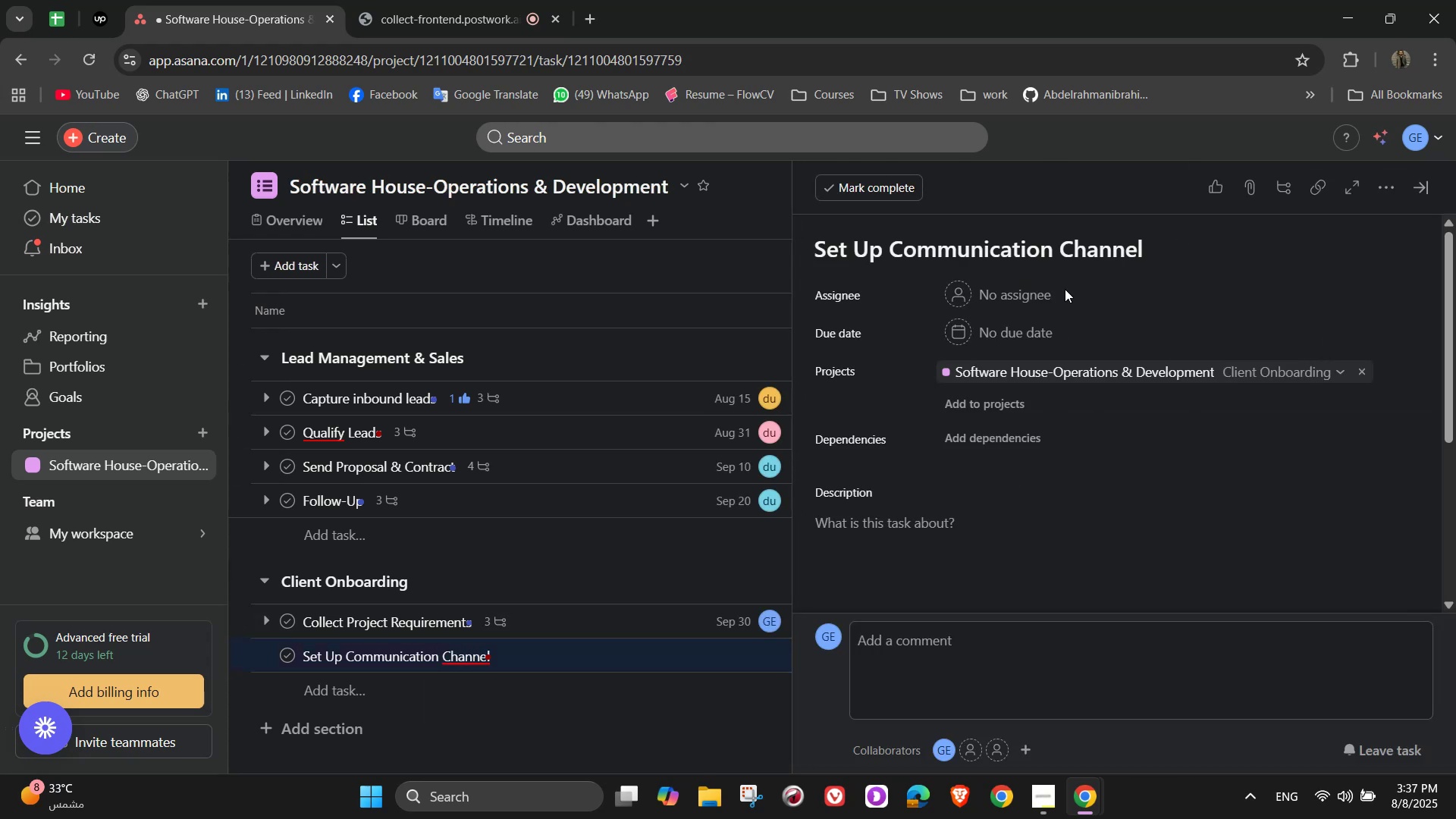 
left_click([1037, 283])
 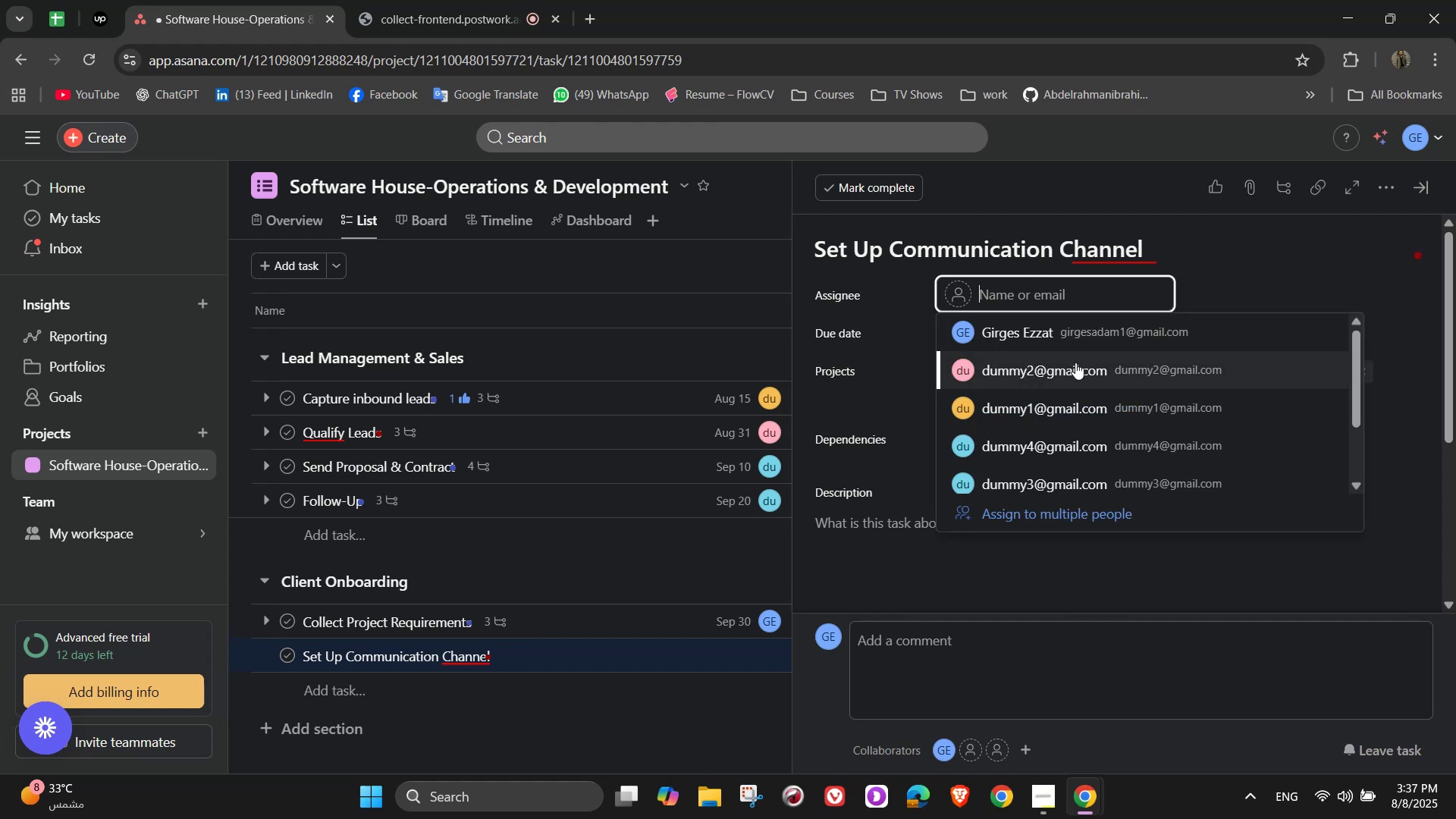 
left_click([1080, 407])
 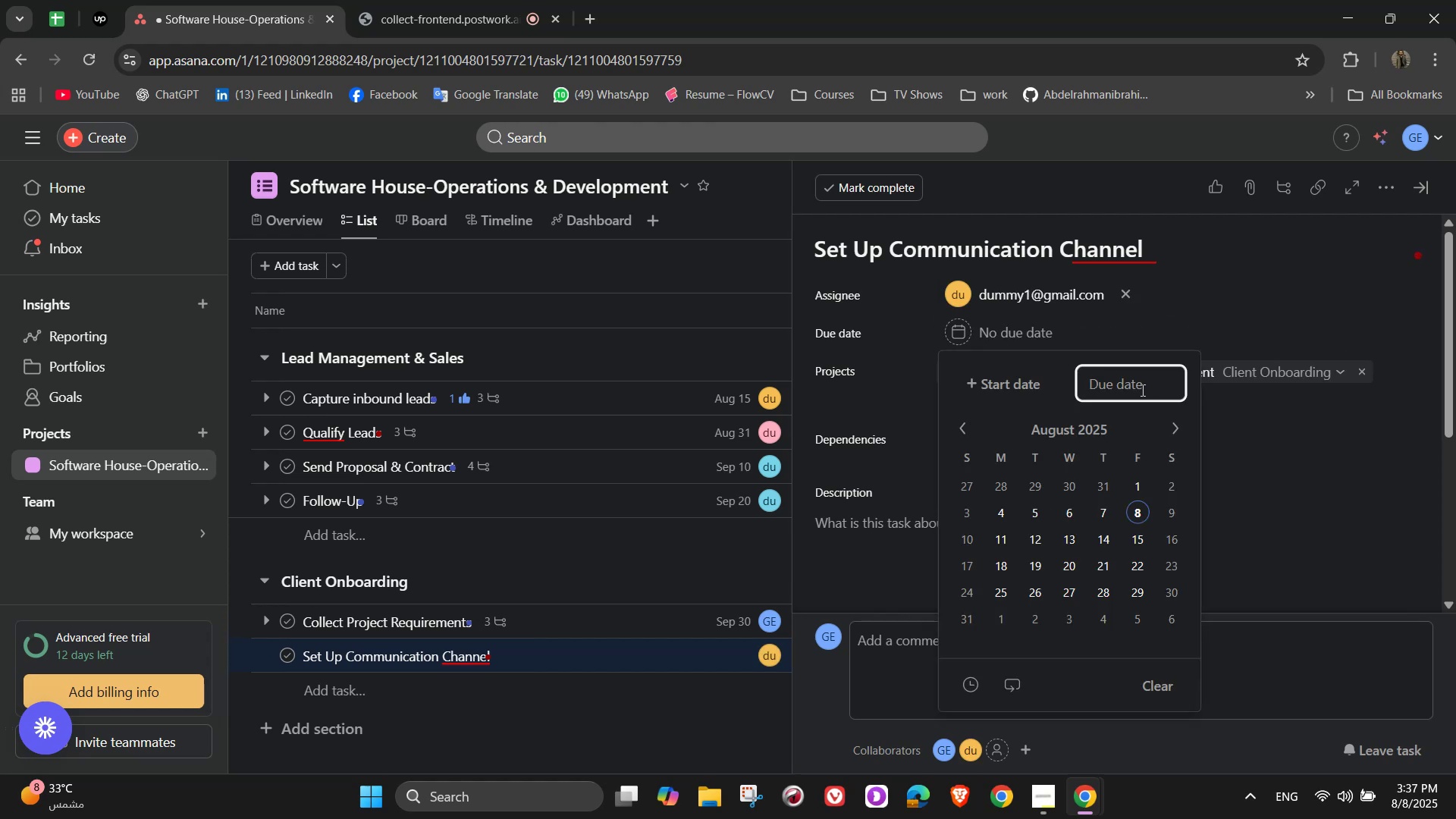 
double_click([1174, 421])
 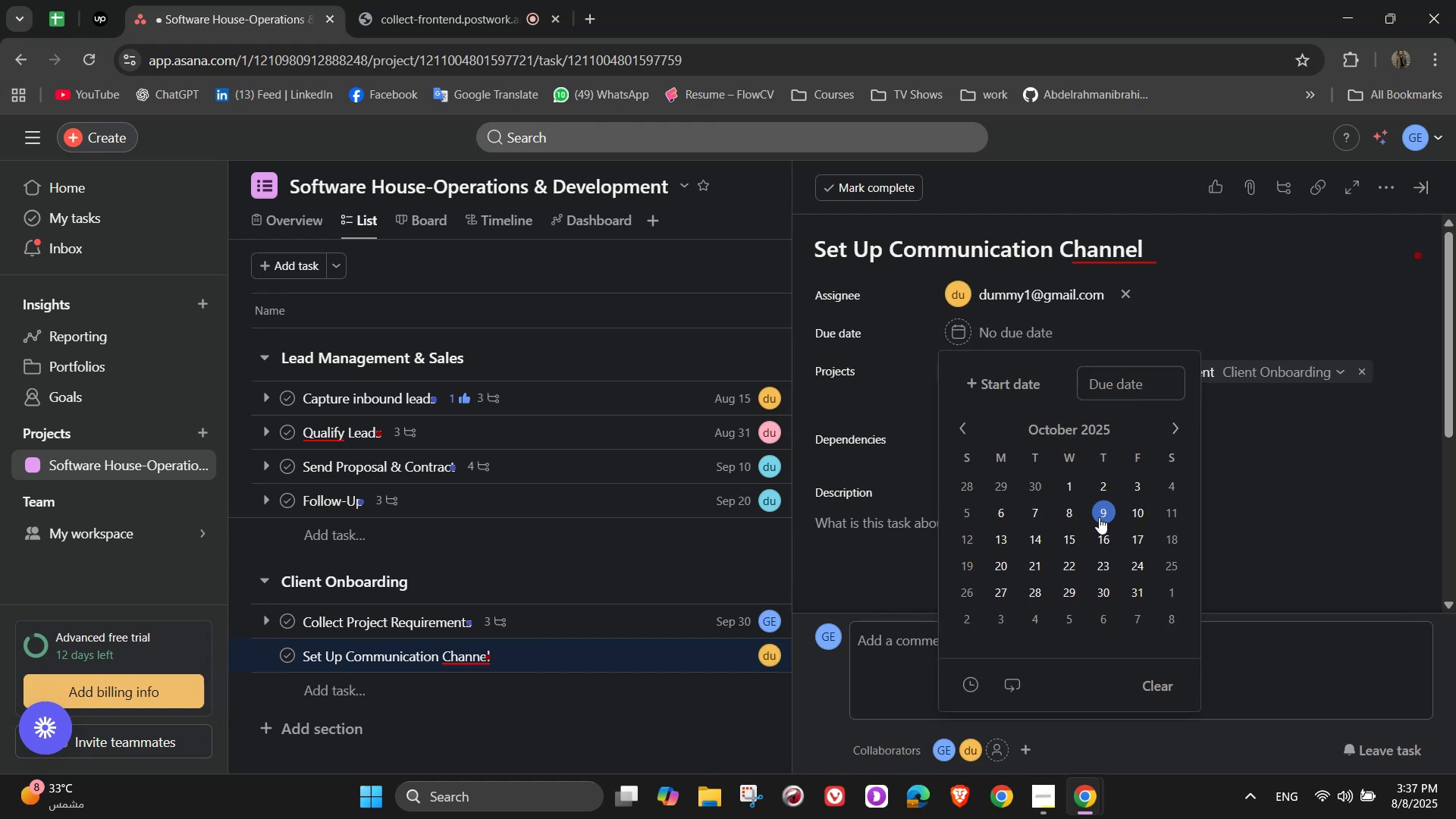 
left_click([1132, 514])
 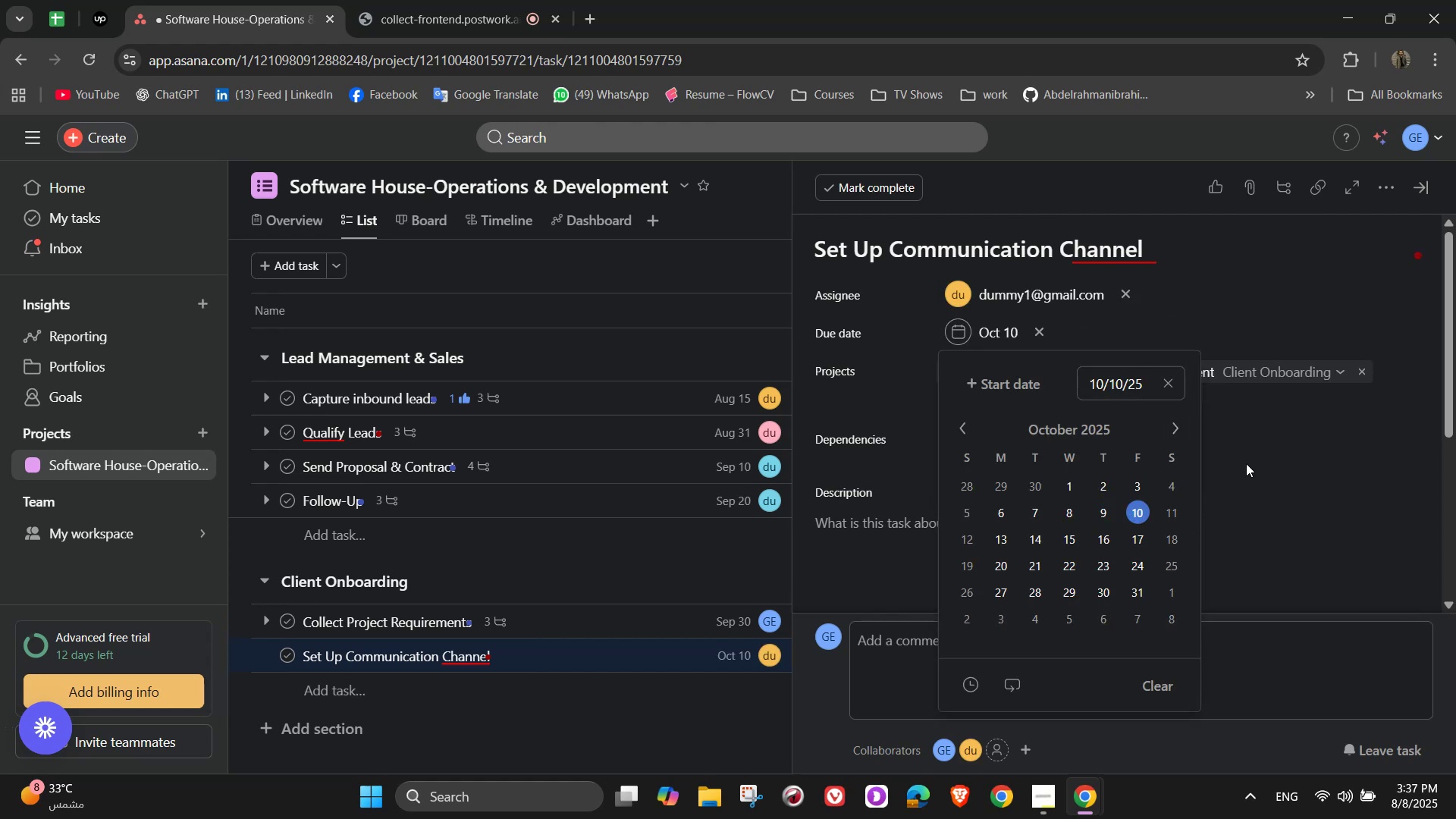 
left_click([1247, 452])
 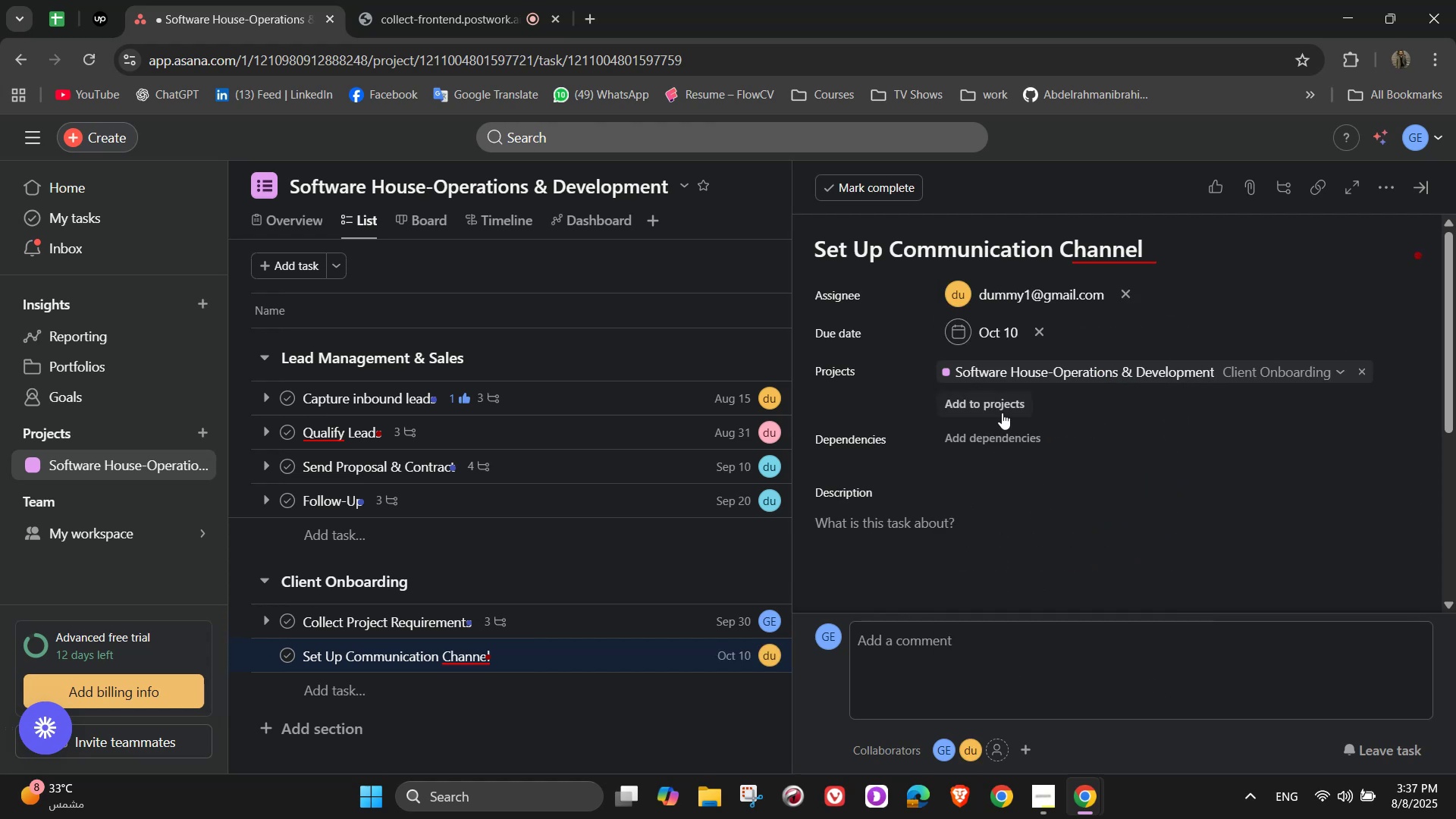 
scroll: coordinate [1013, 481], scroll_direction: down, amount: 1.0
 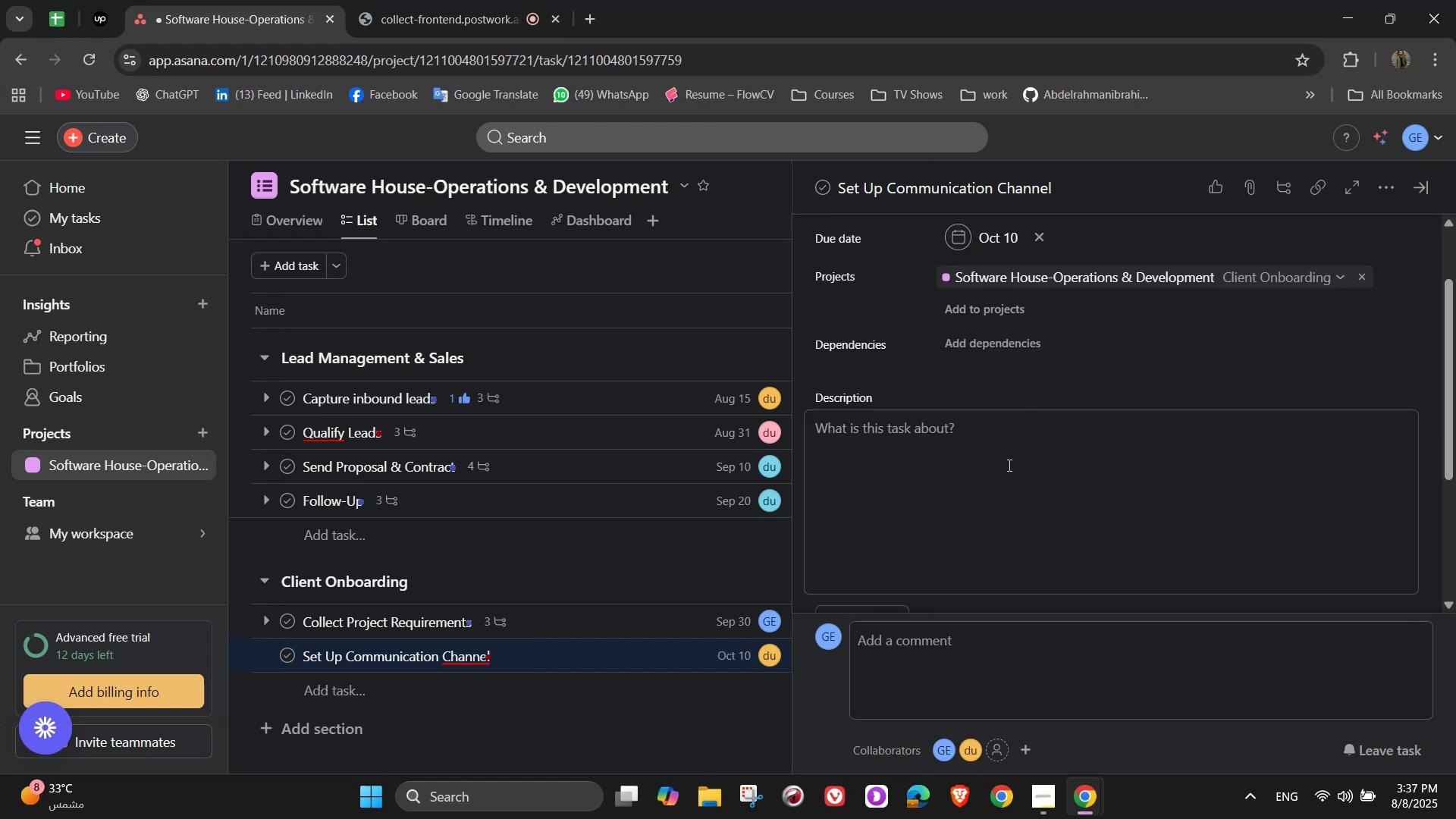 
left_click([1008, 463])
 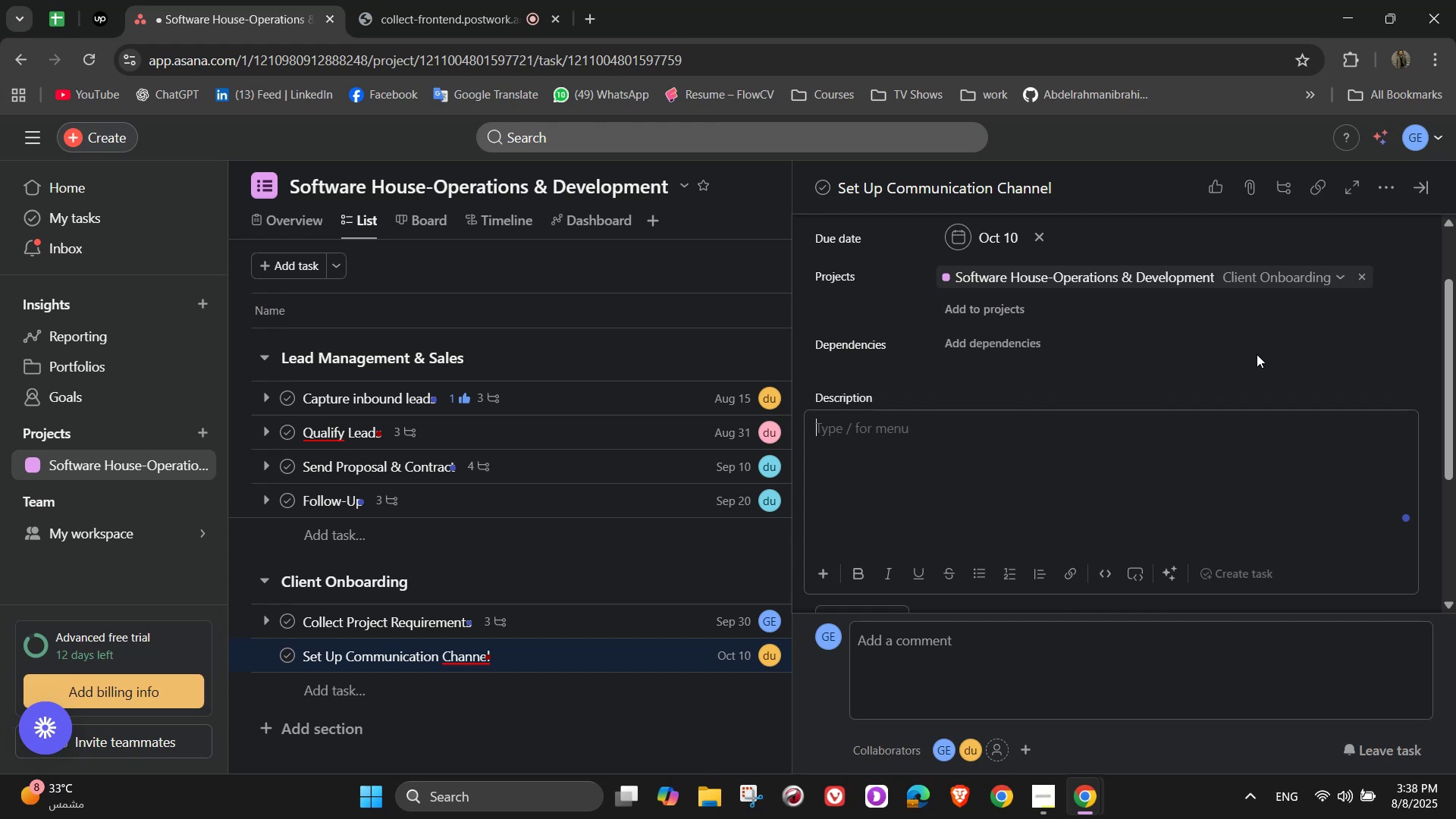 
wait(5.16)
 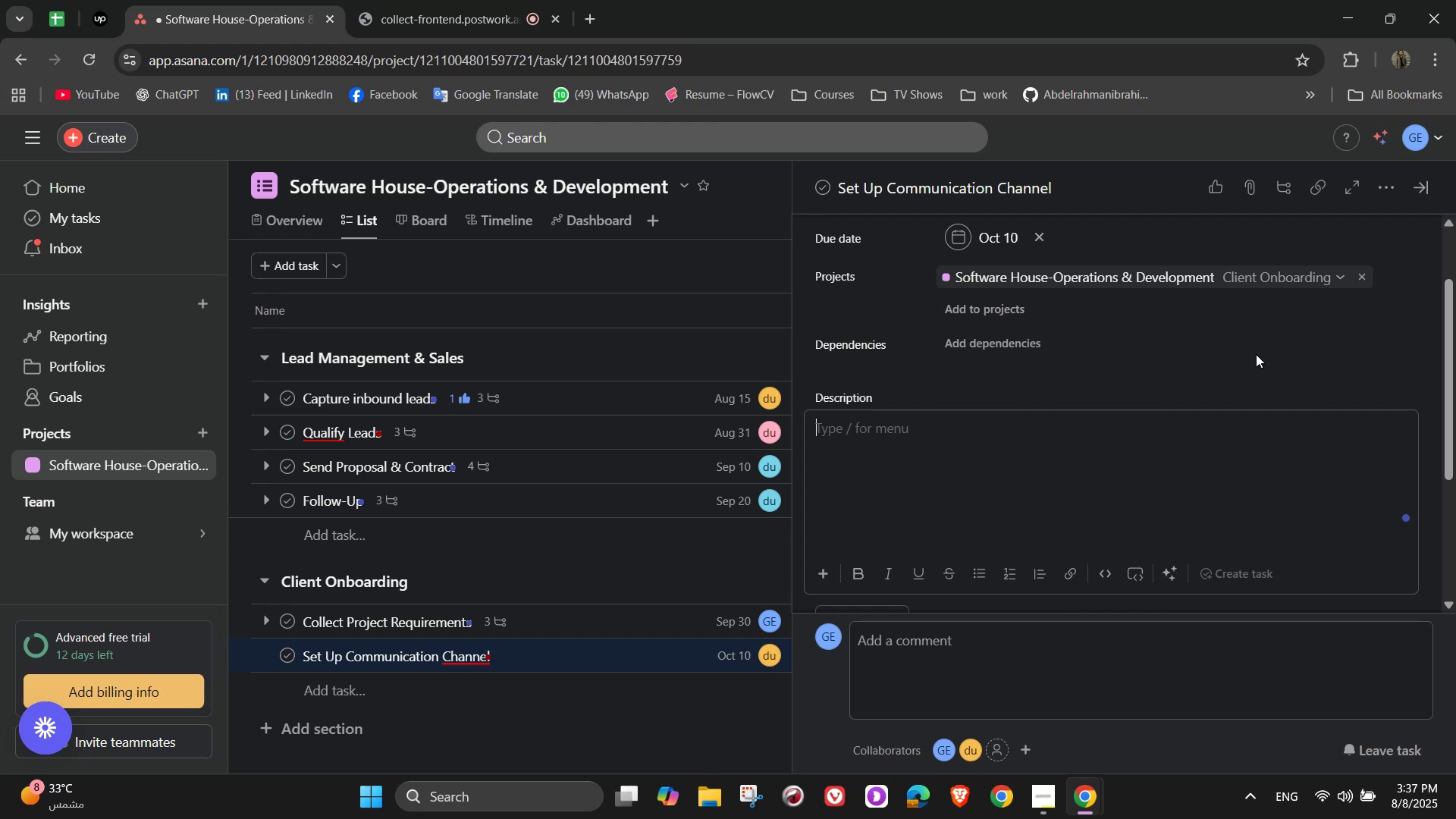 
type(Establish )
 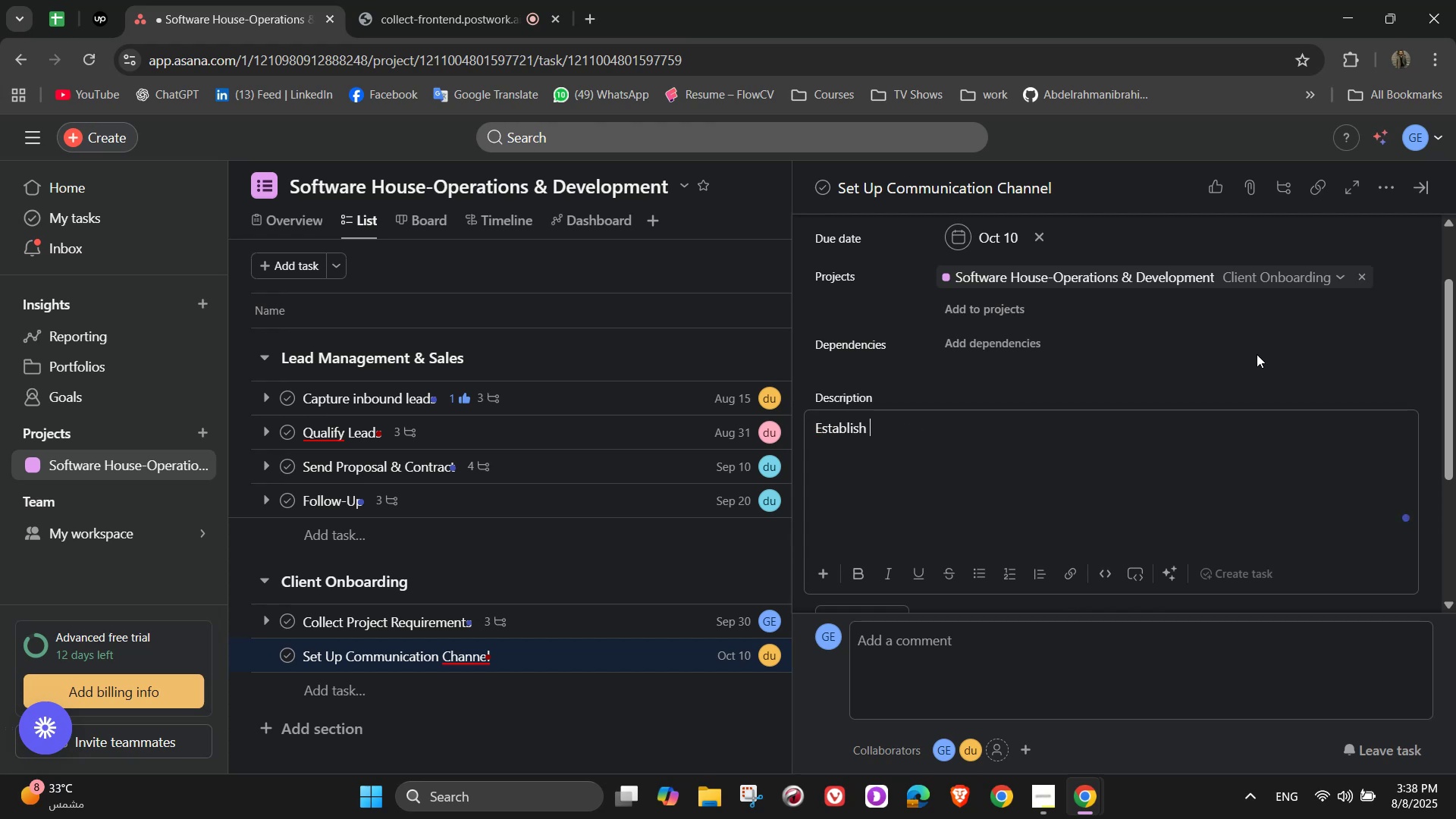 
type(official communicationss)
key(Backspace)
type( t)
key(Backspace)
key(Backspace)
key(Backspace)
type( too;)
key(Backspace)
type(ls ffor)
key(Backspace)
key(Backspace)
key(Backspace)
type(or the project)
 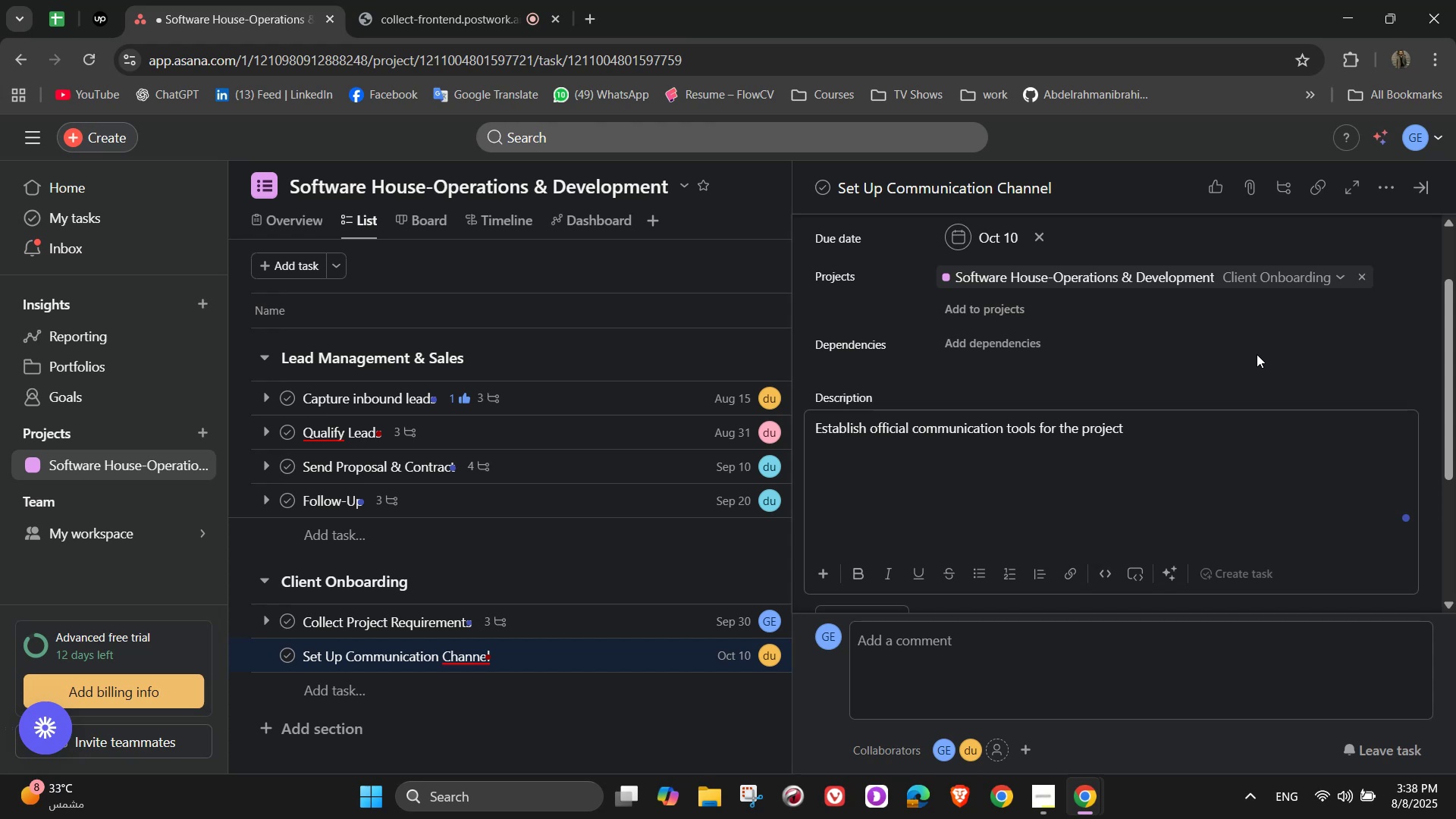 
scroll: coordinate [1080, 434], scroll_direction: down, amount: 1.0
 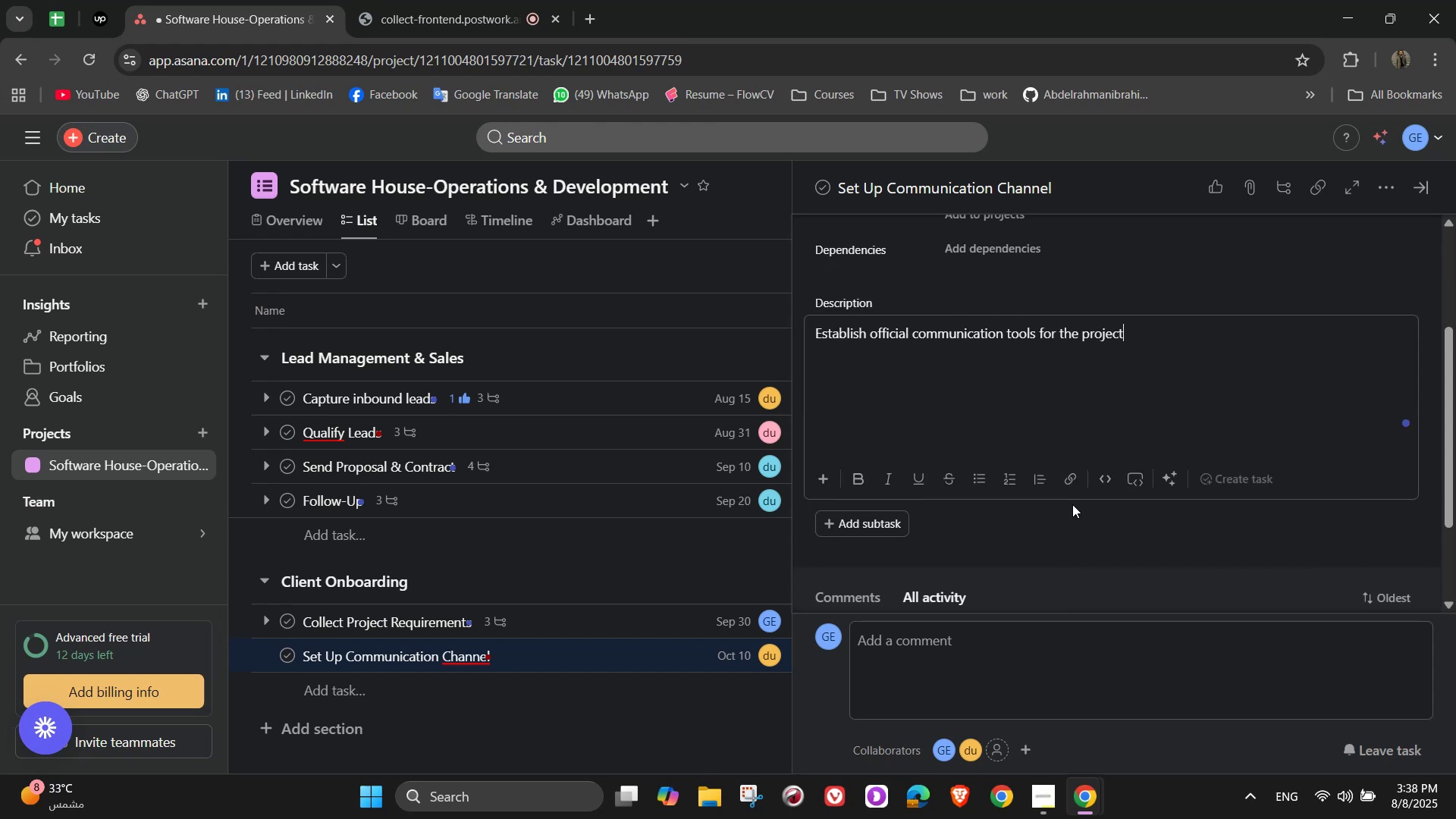 
left_click([1072, 519])
 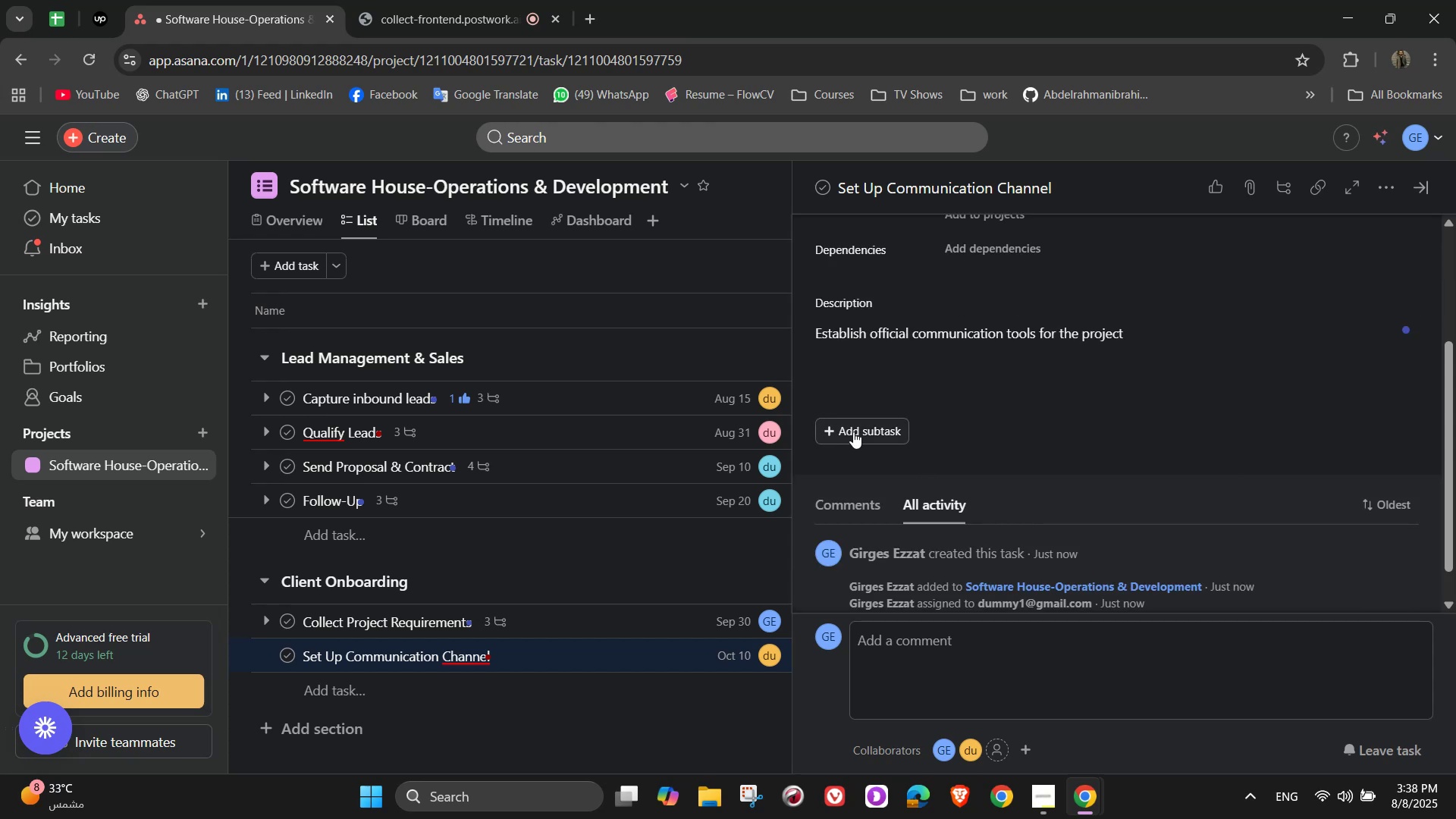 
left_click([859, 431])
 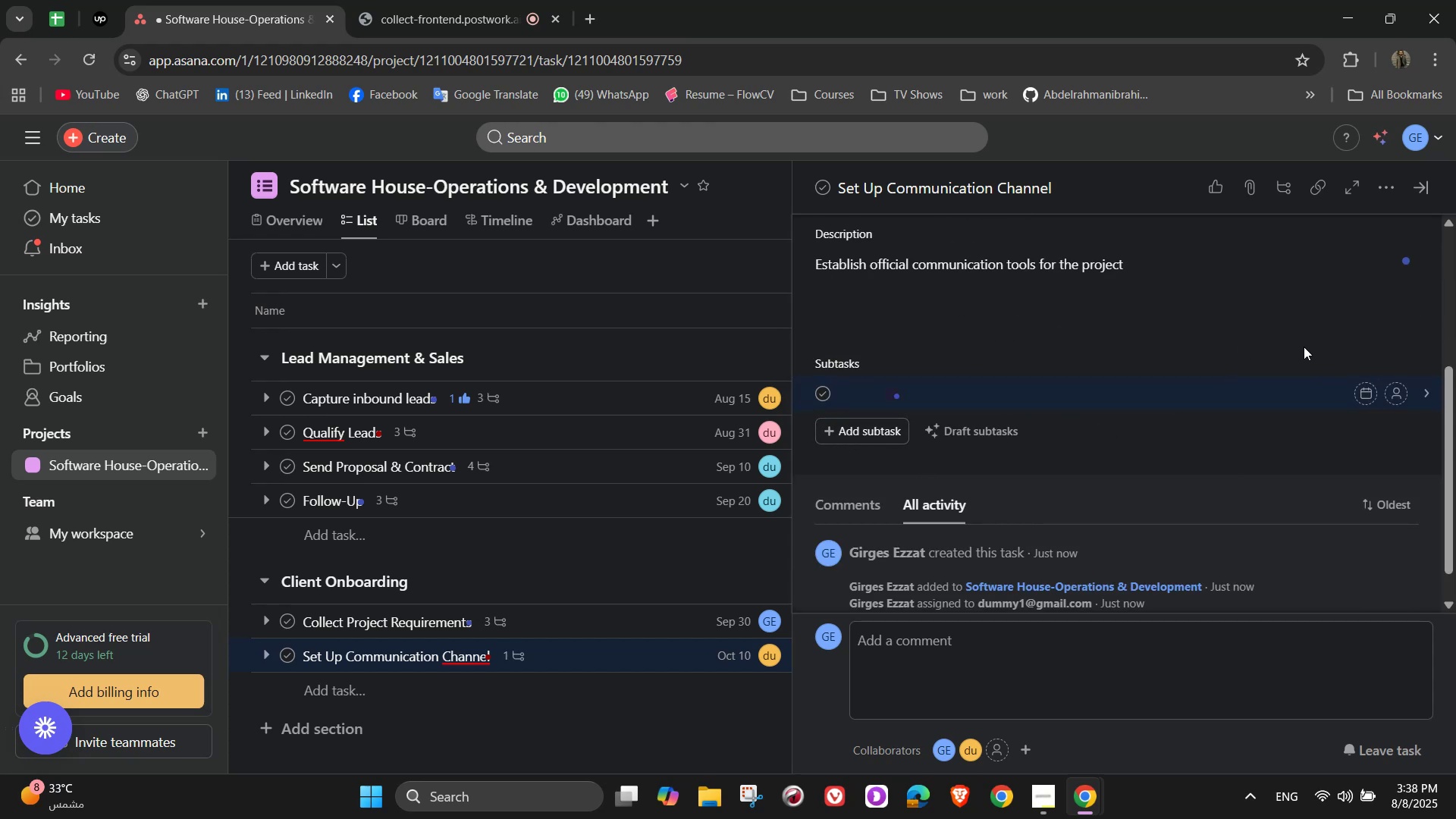 
type(Create Slack/Teams channel)
 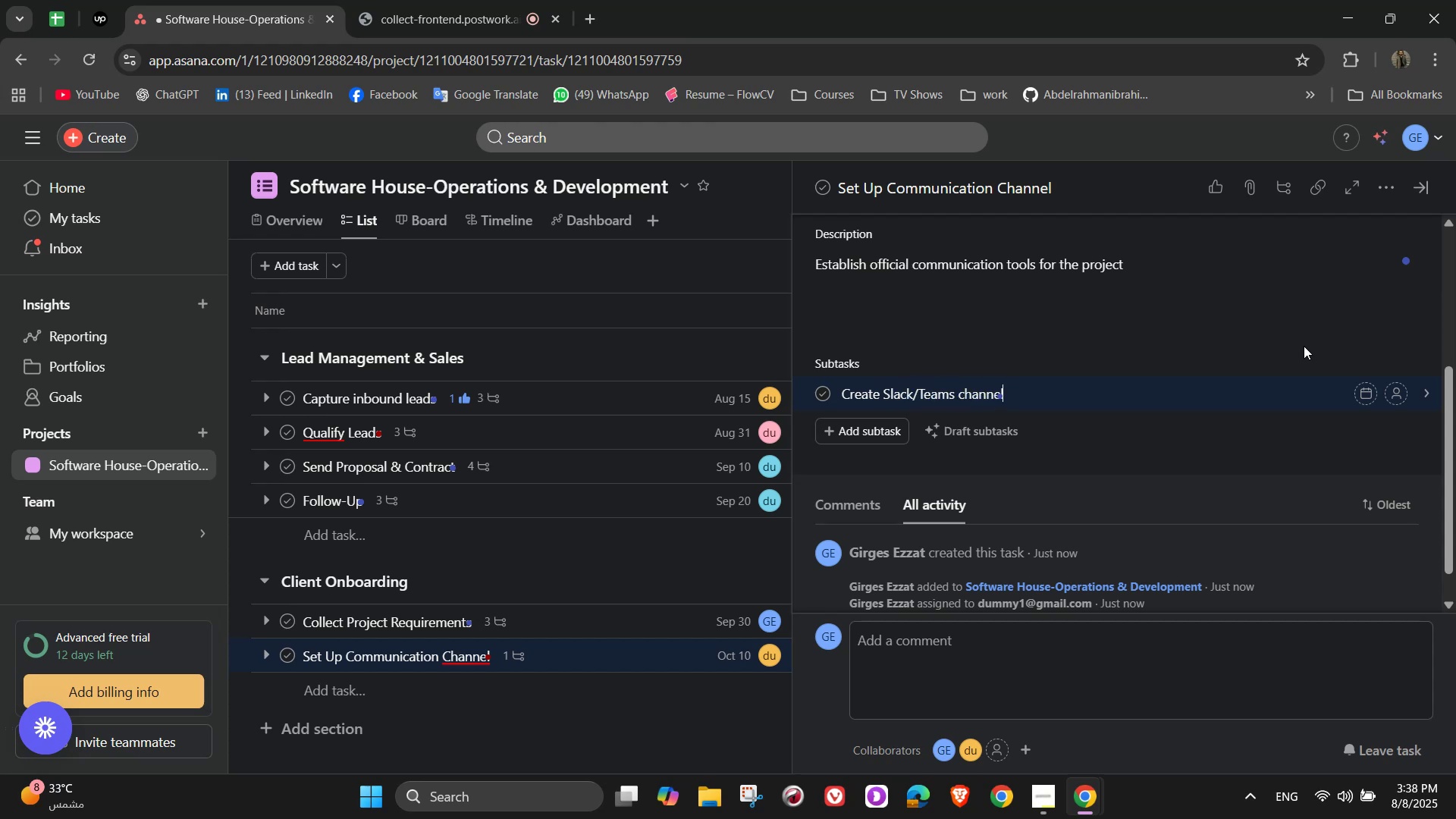 
key(NumpadEnter)
type(Share invites with client and team)
 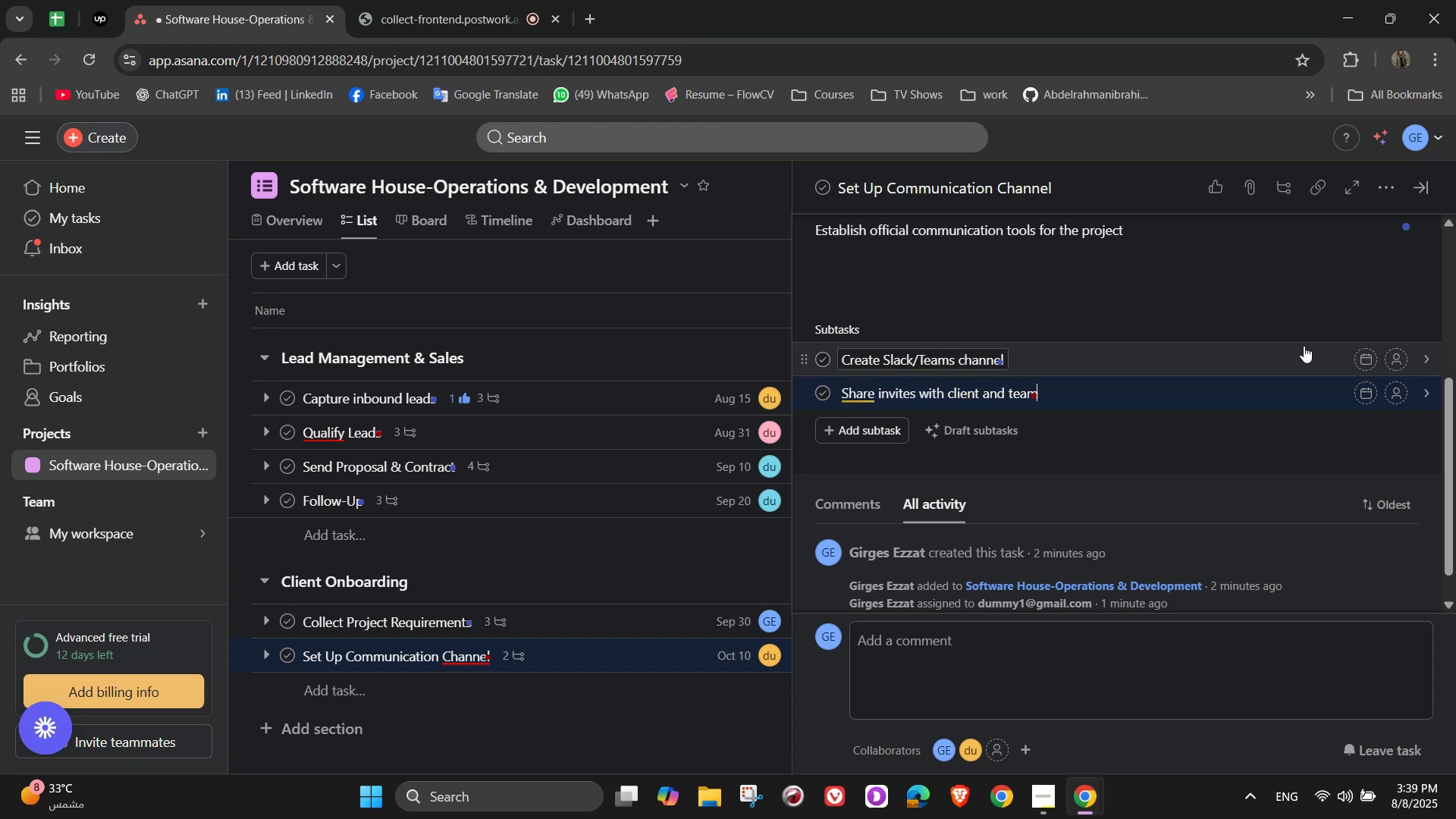 
key(Enter)
 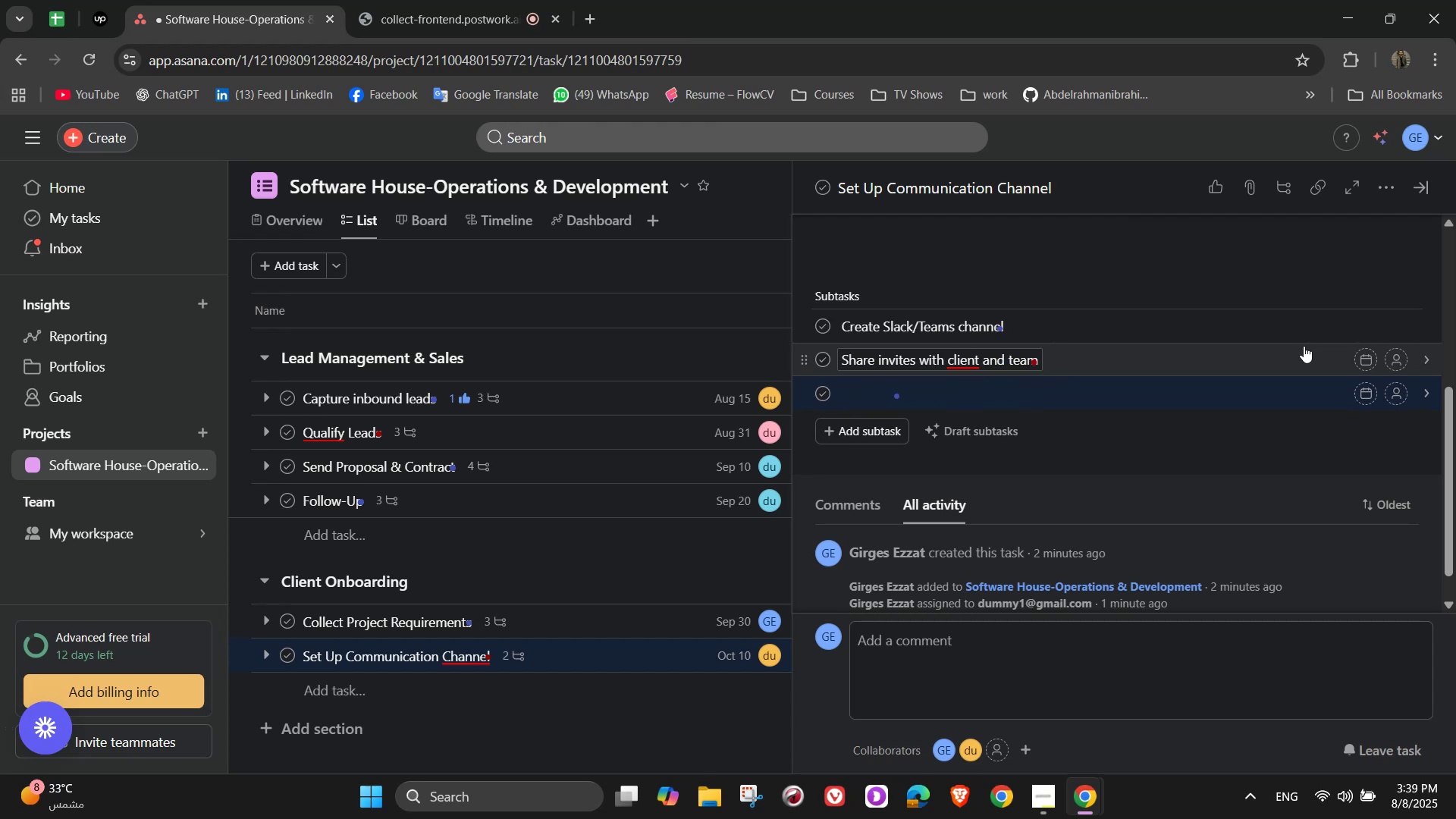 
type(Add)
 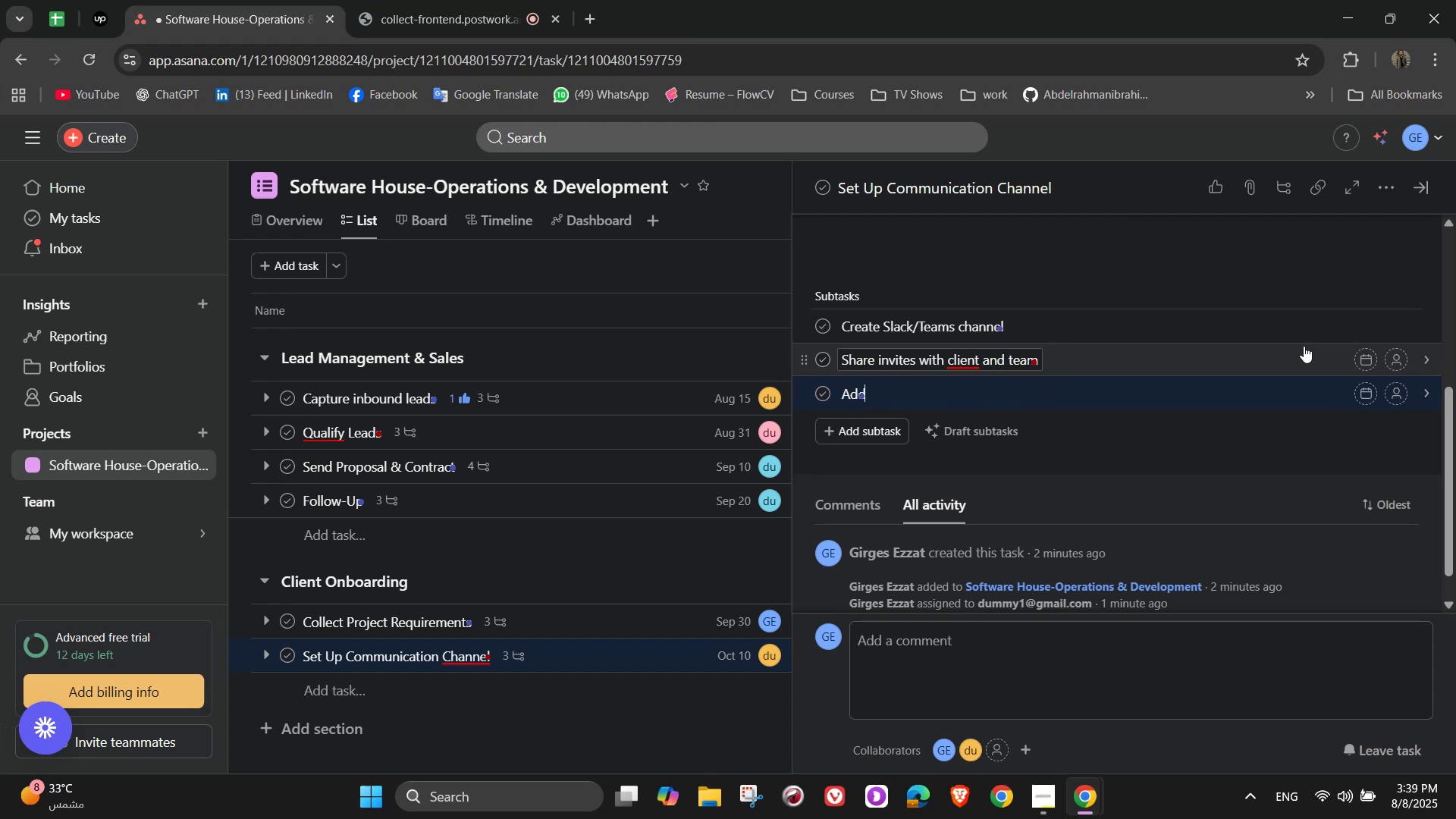 
type( guil)
key(Backspace)
type(dle)
 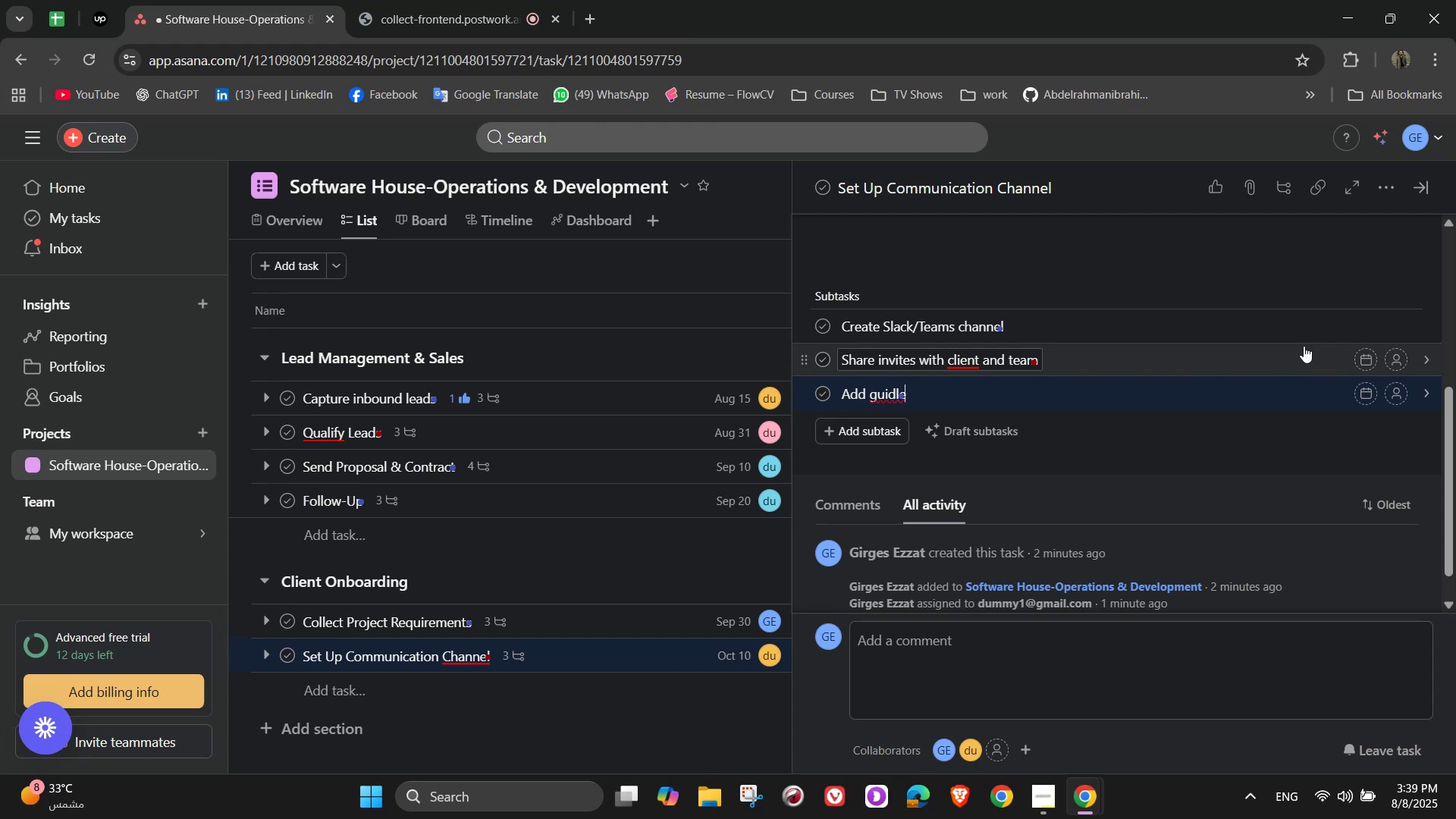 
key(Backspace)
key(Backspace)
type(elines for usage)
 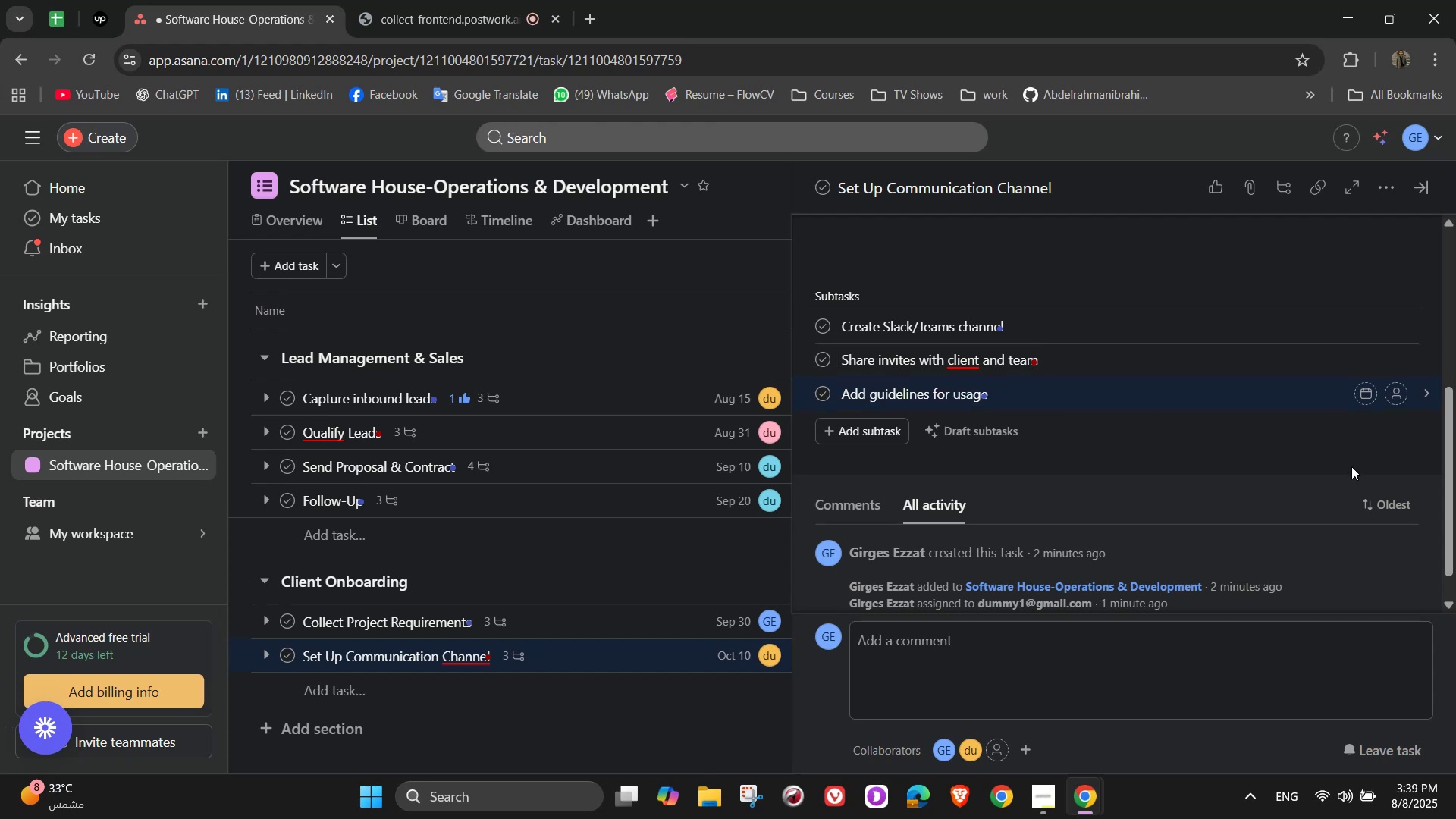 
wait(6.86)
 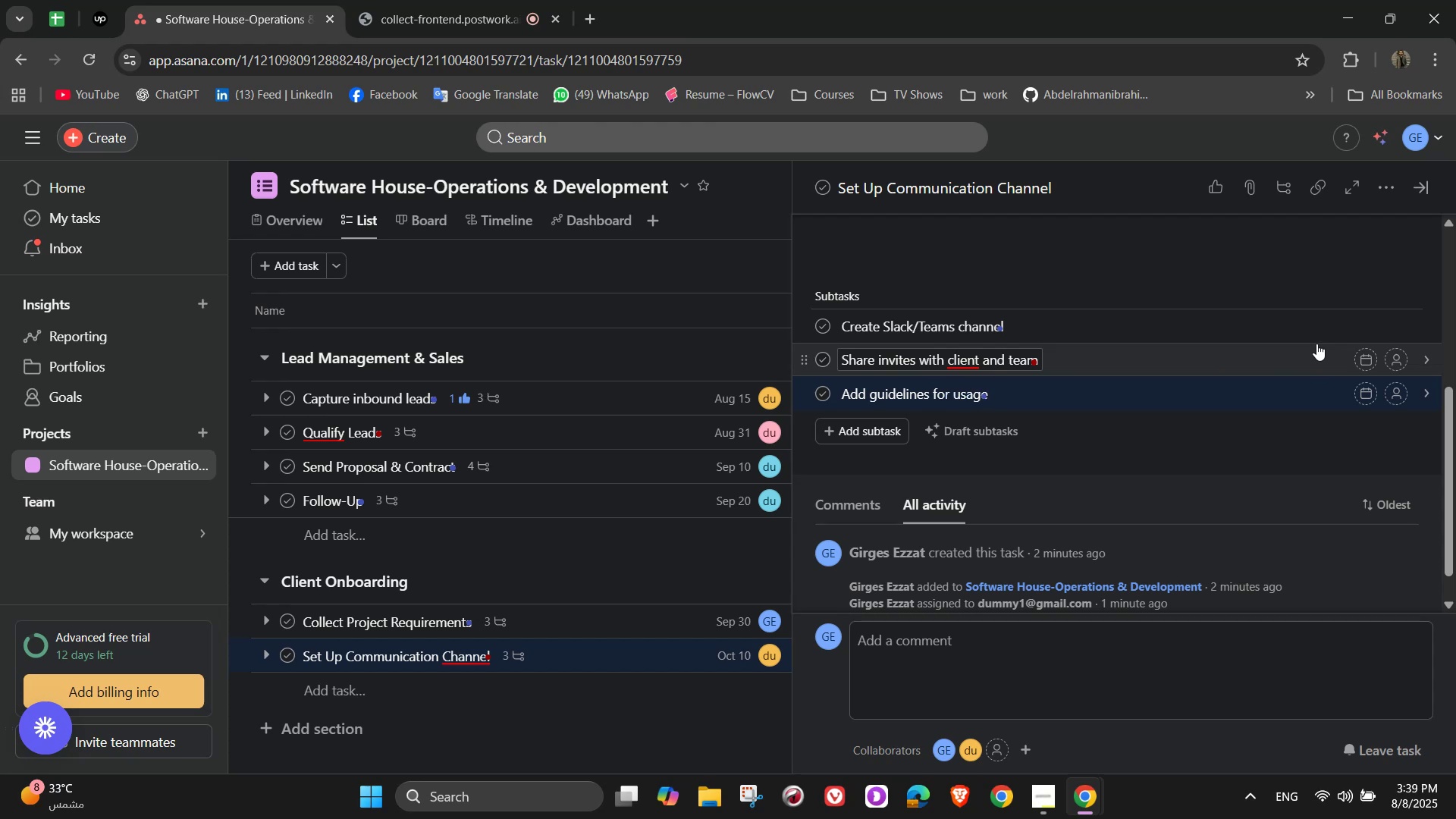 
left_click([1068, 485])
 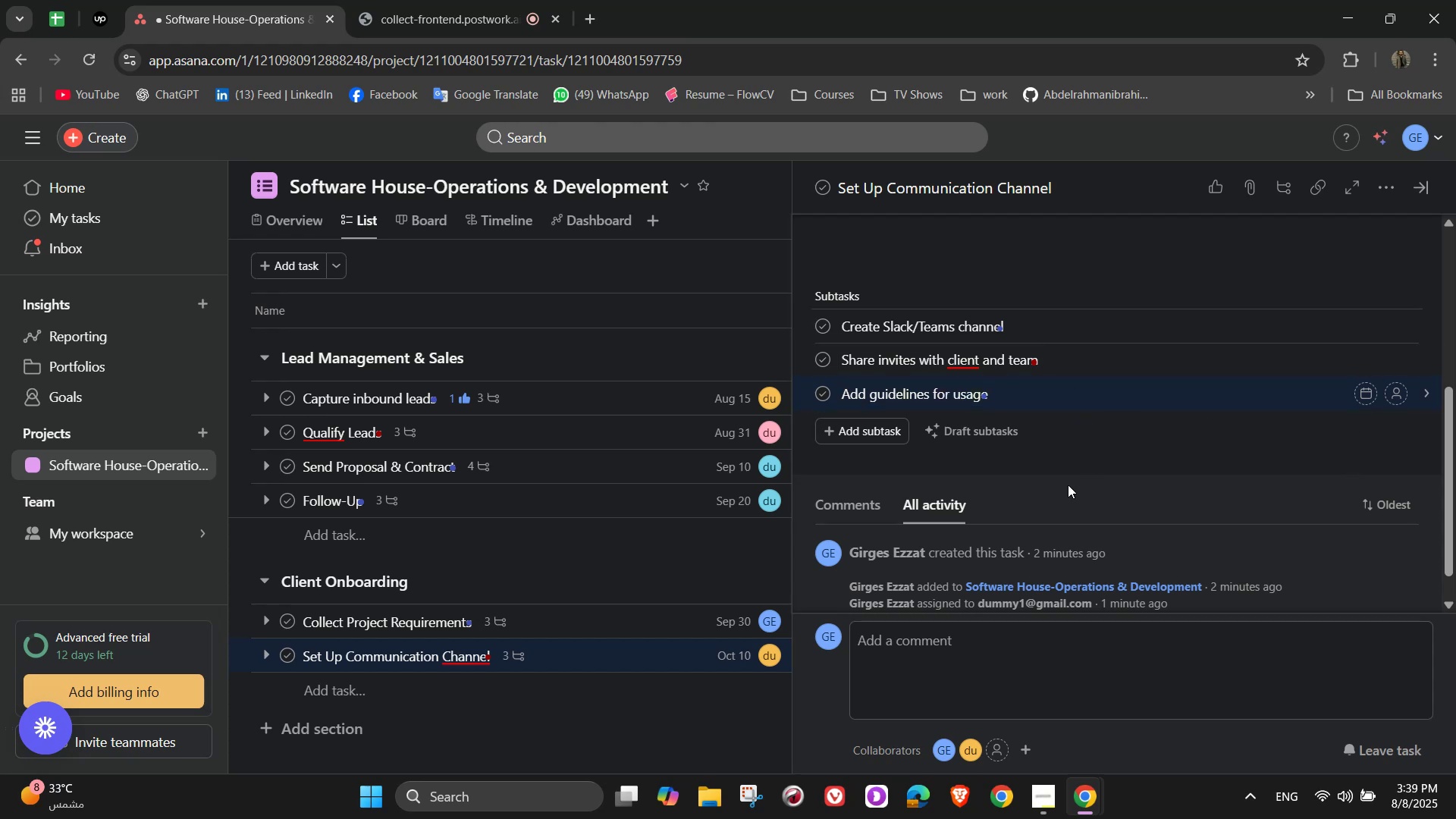 
scroll: coordinate [1068, 485], scroll_direction: up, amount: 7.0
 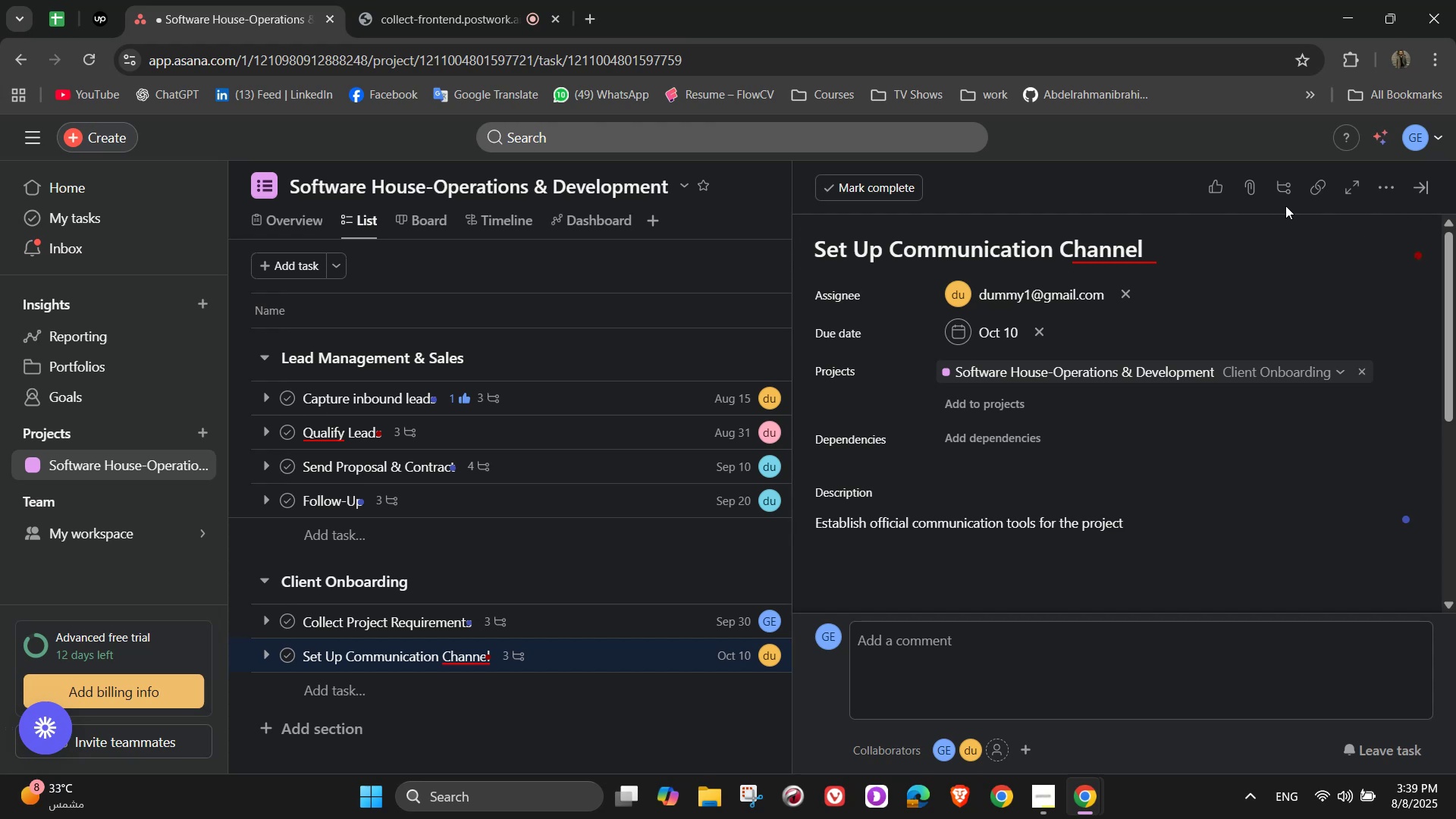 
left_click([1204, 184])
 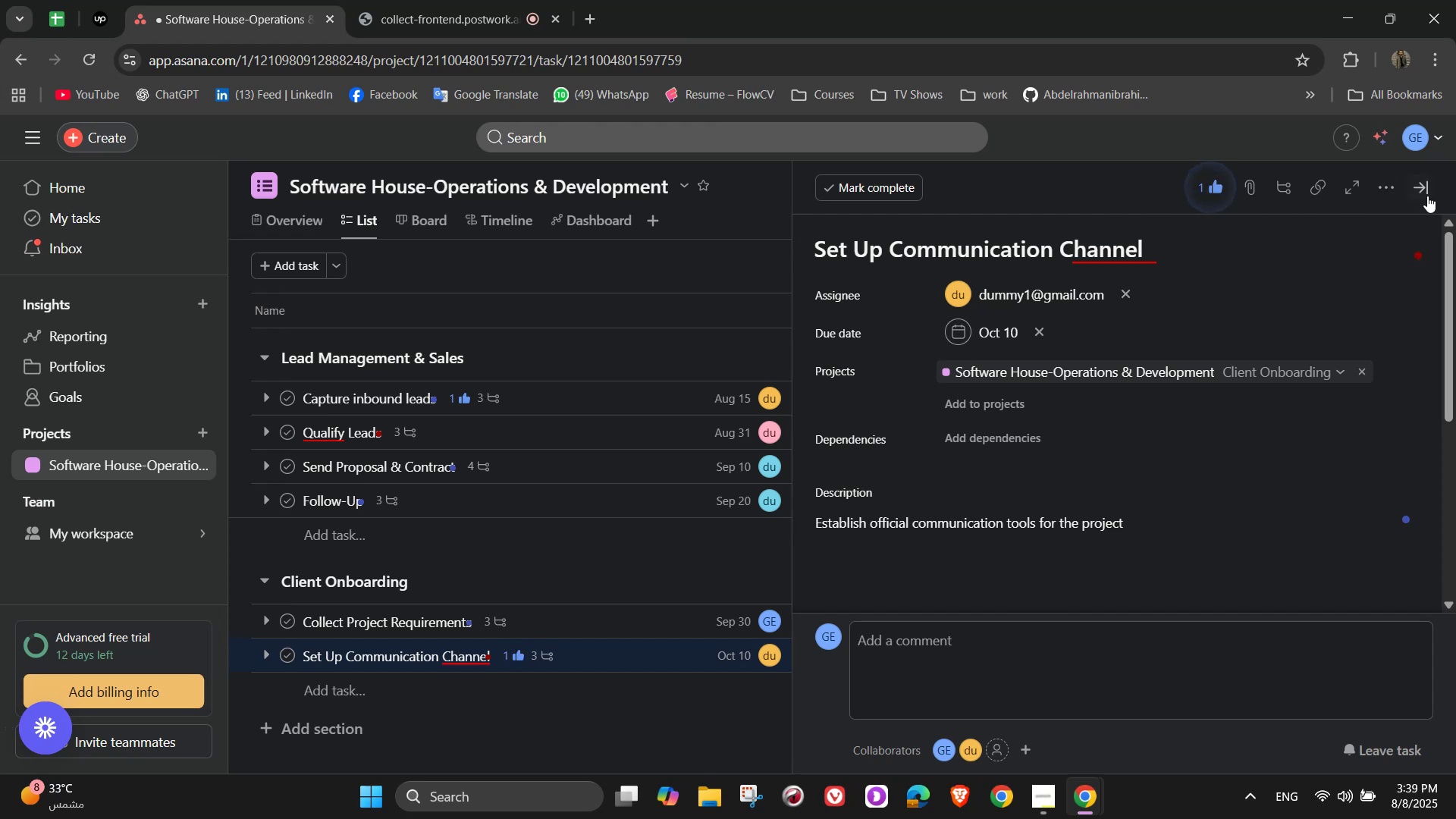 
left_click([1428, 195])
 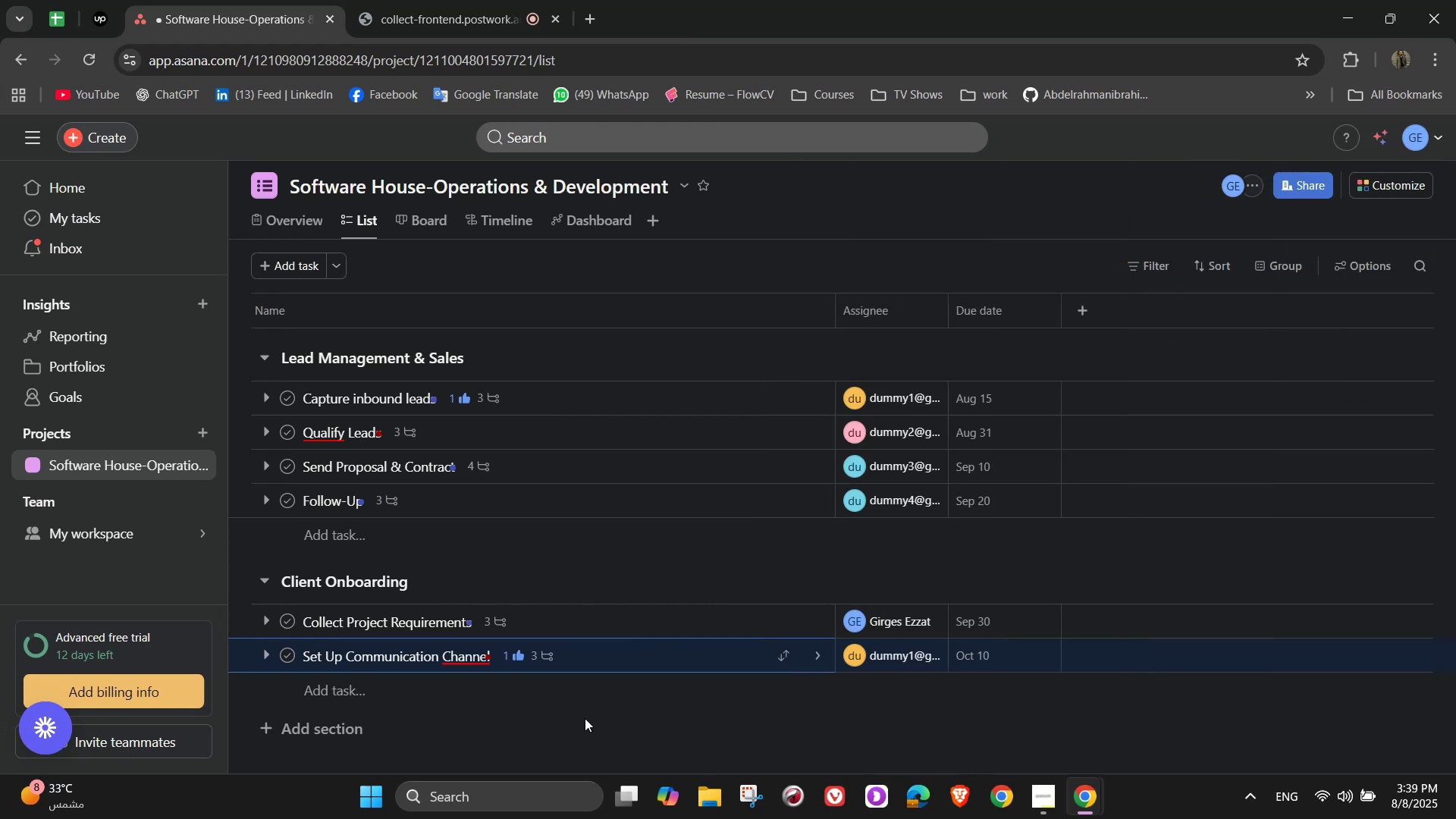 
left_click([458, 703])
 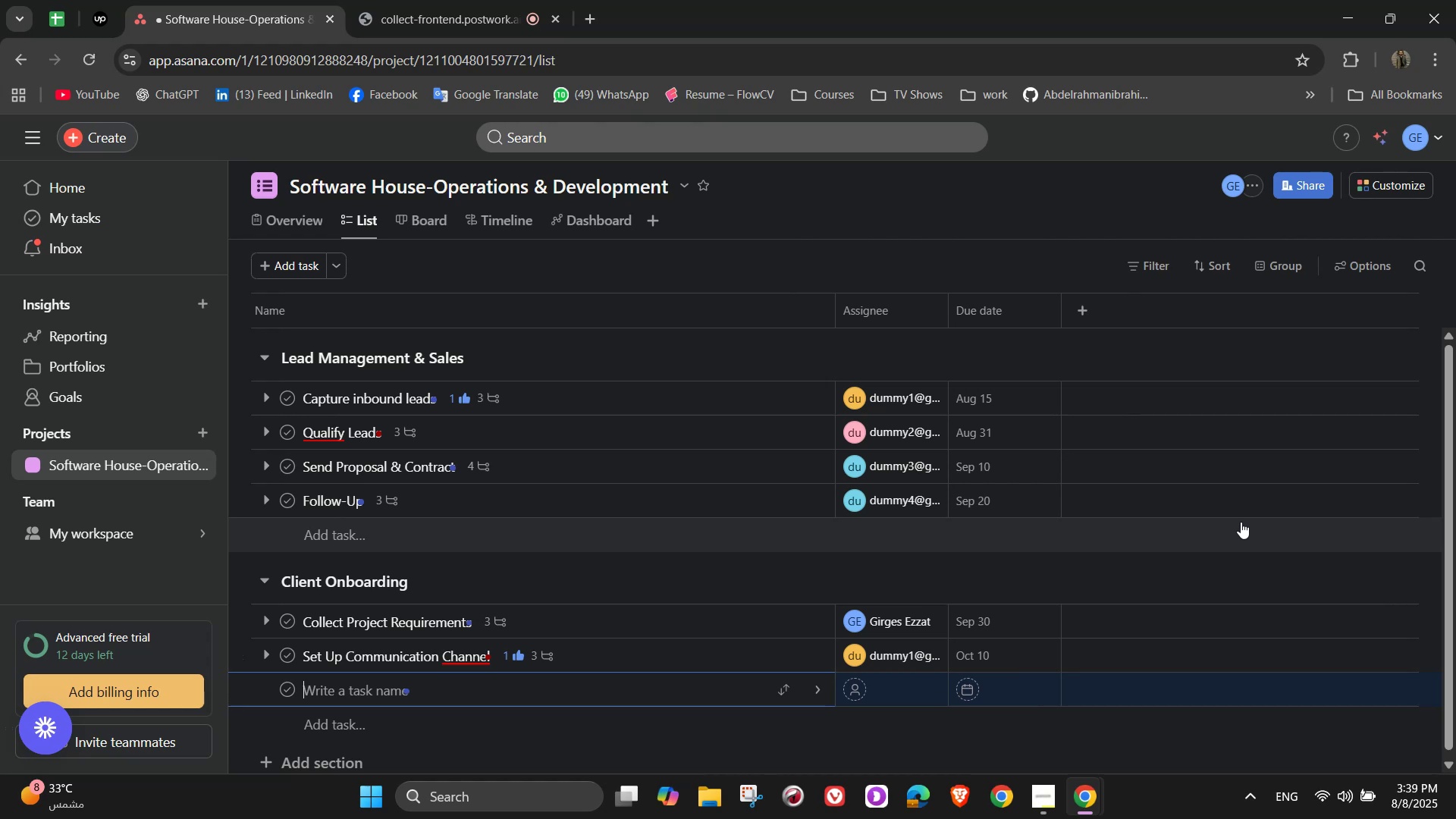 
wait(8.07)
 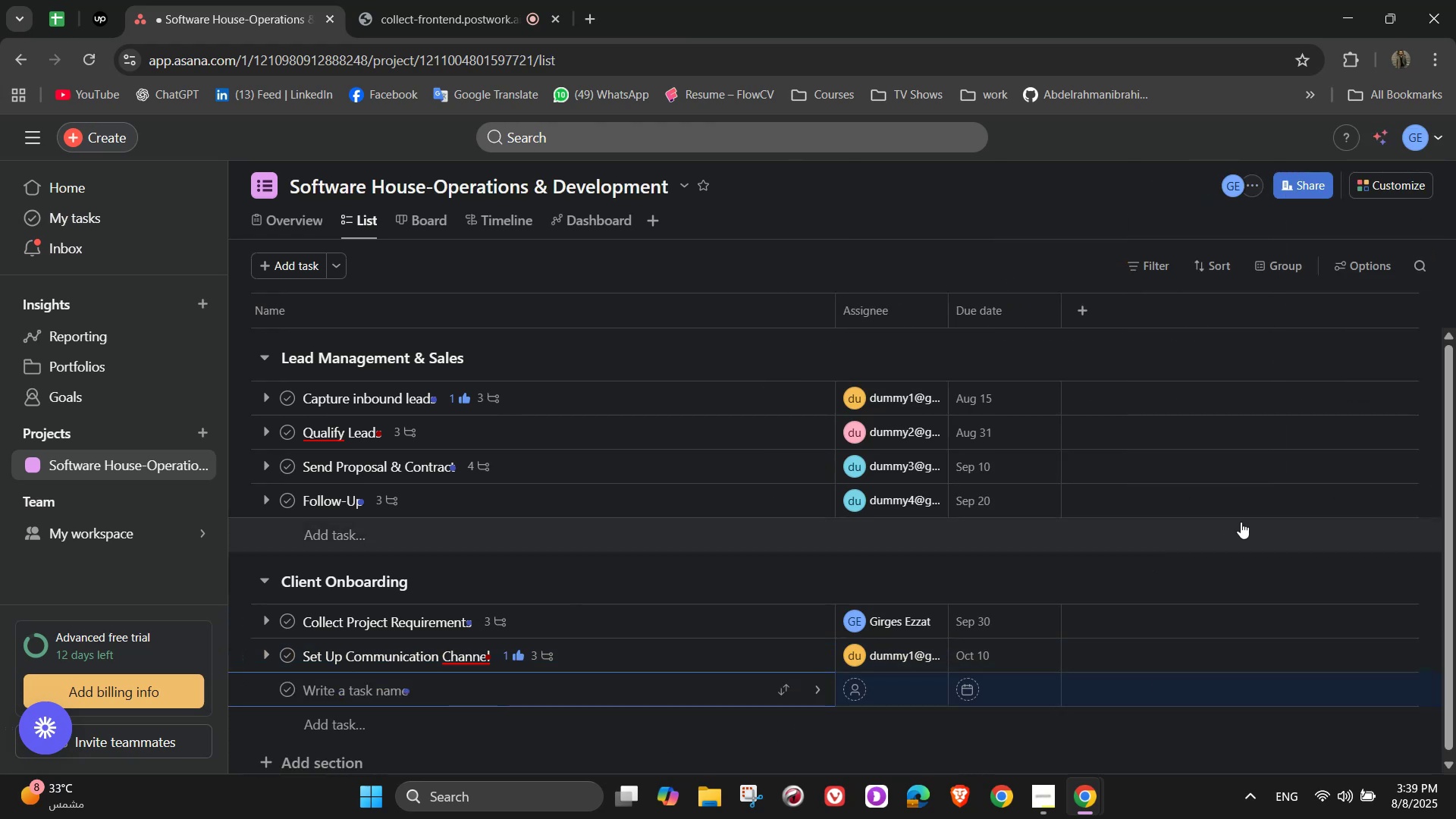 
type(Assign Account Manager)
 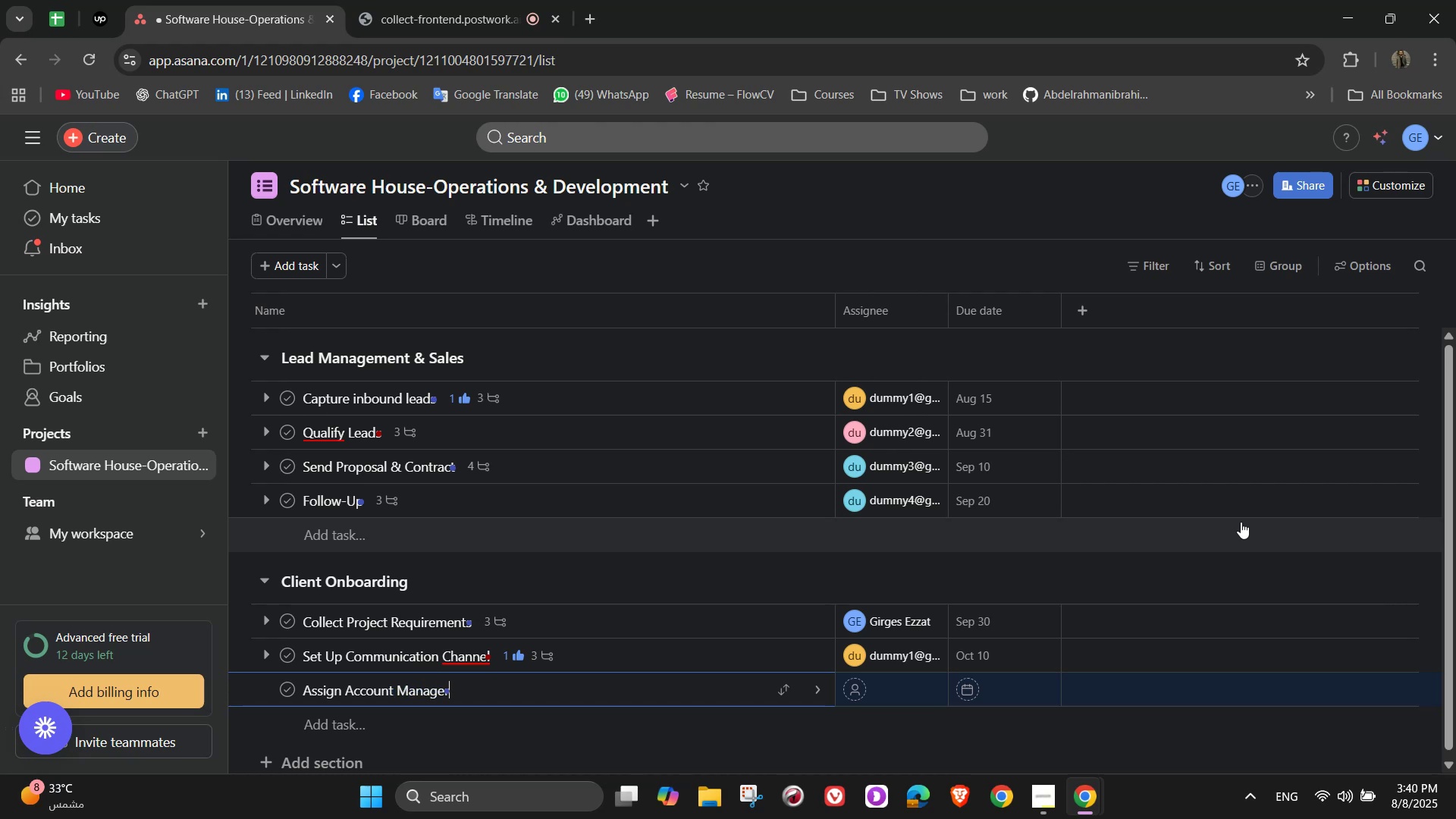 
left_click([822, 689])
 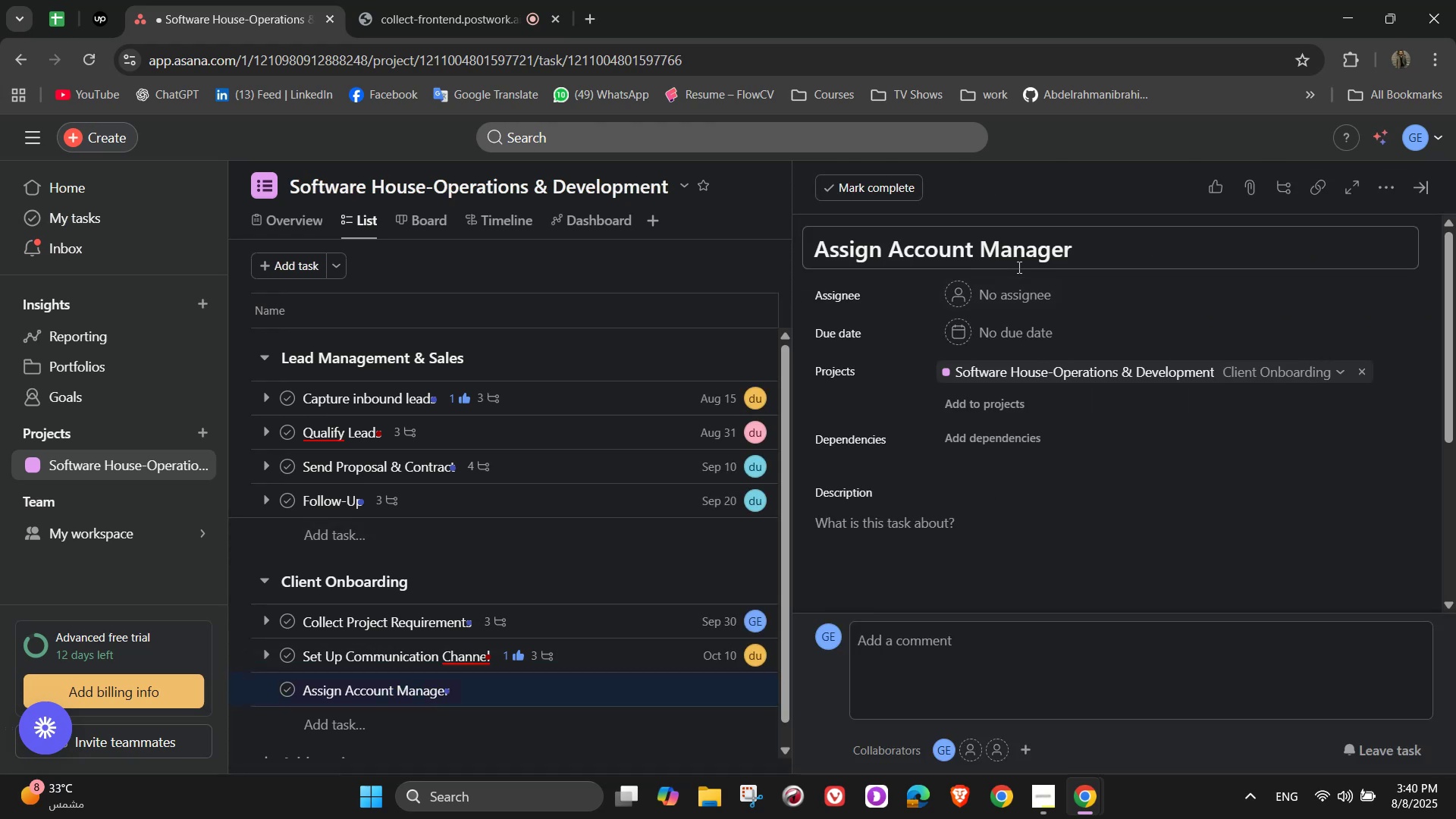 
left_click([1025, 288])
 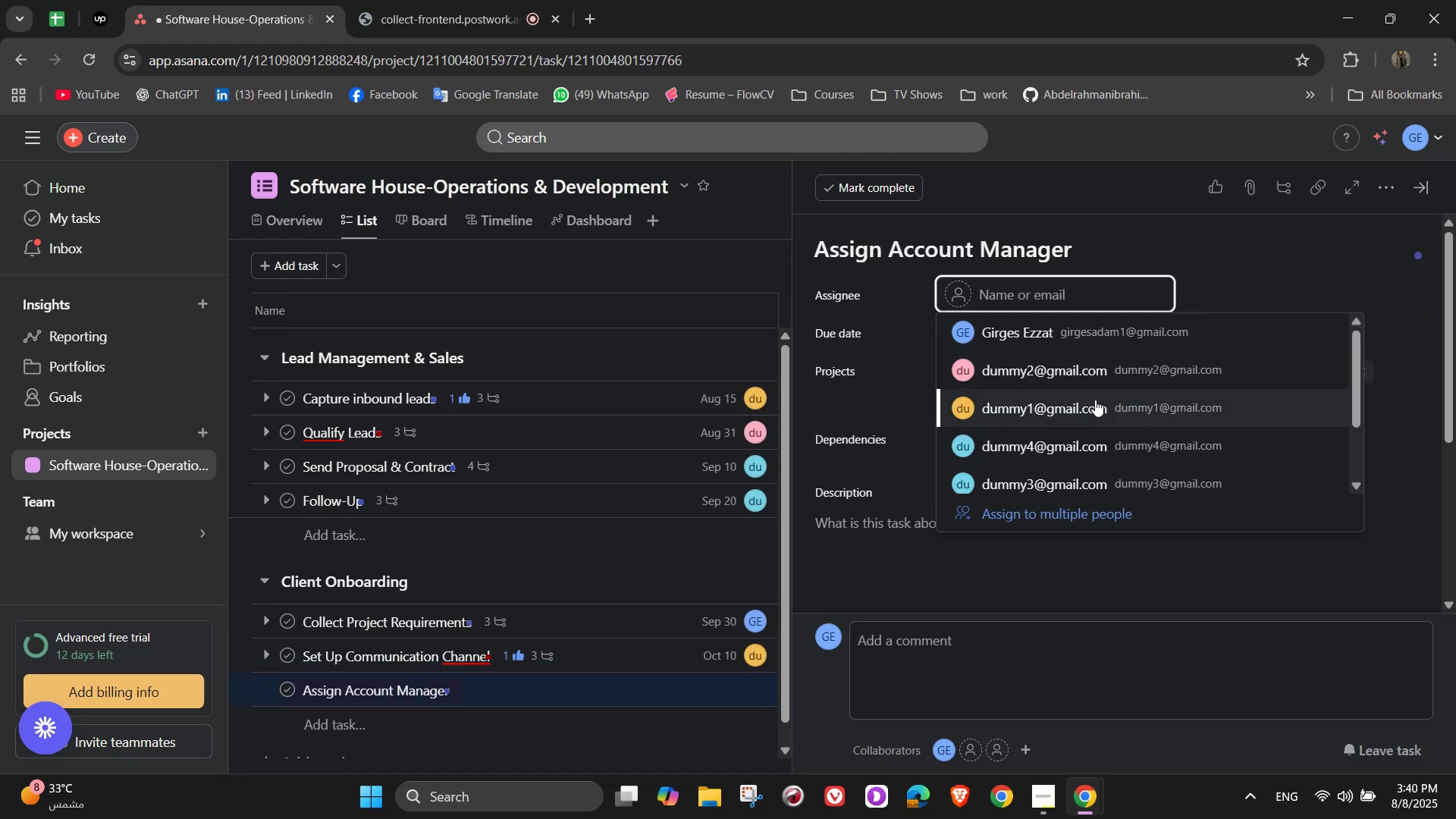 
left_click([1072, 373])
 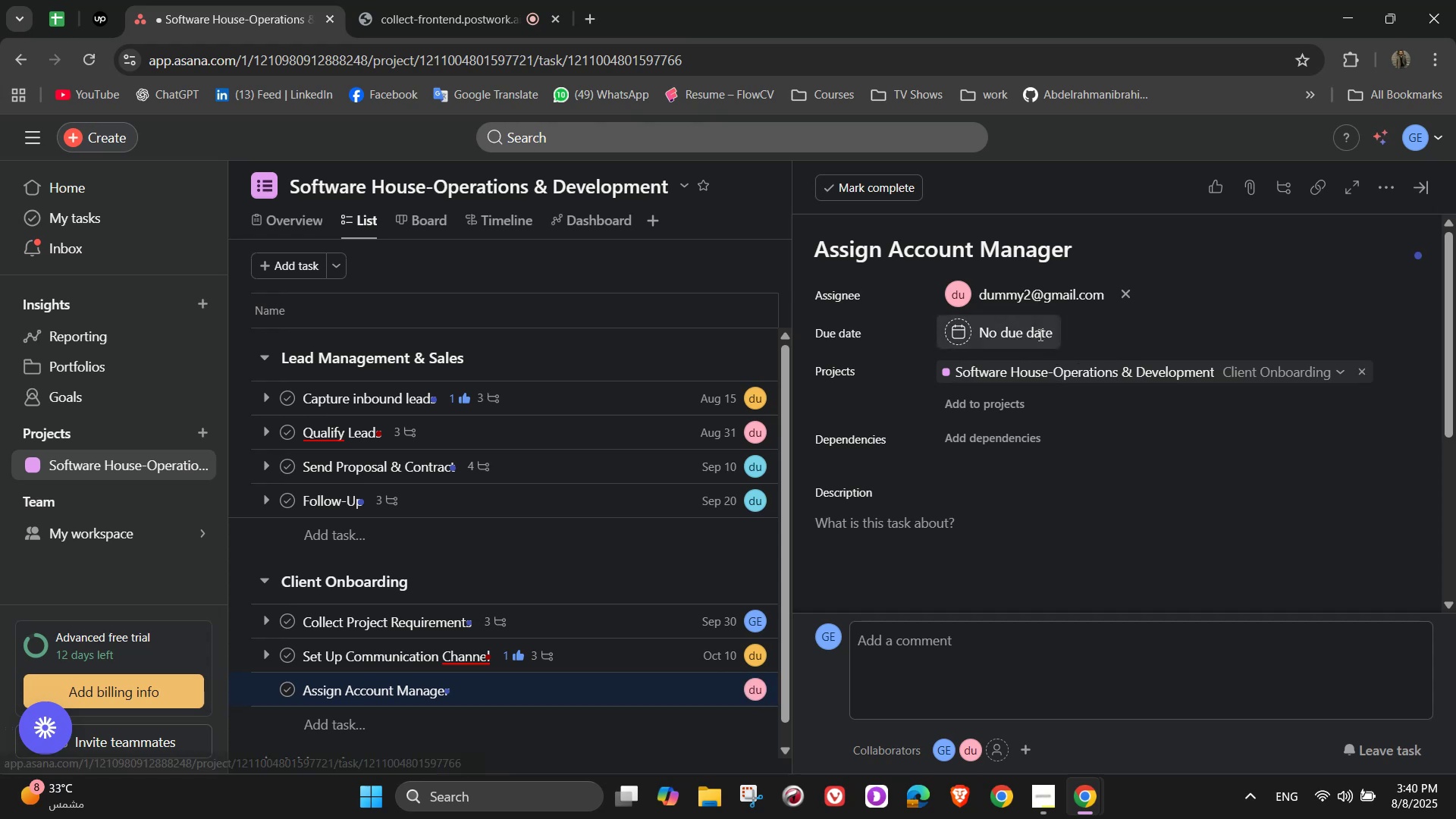 
double_click([1181, 421])
 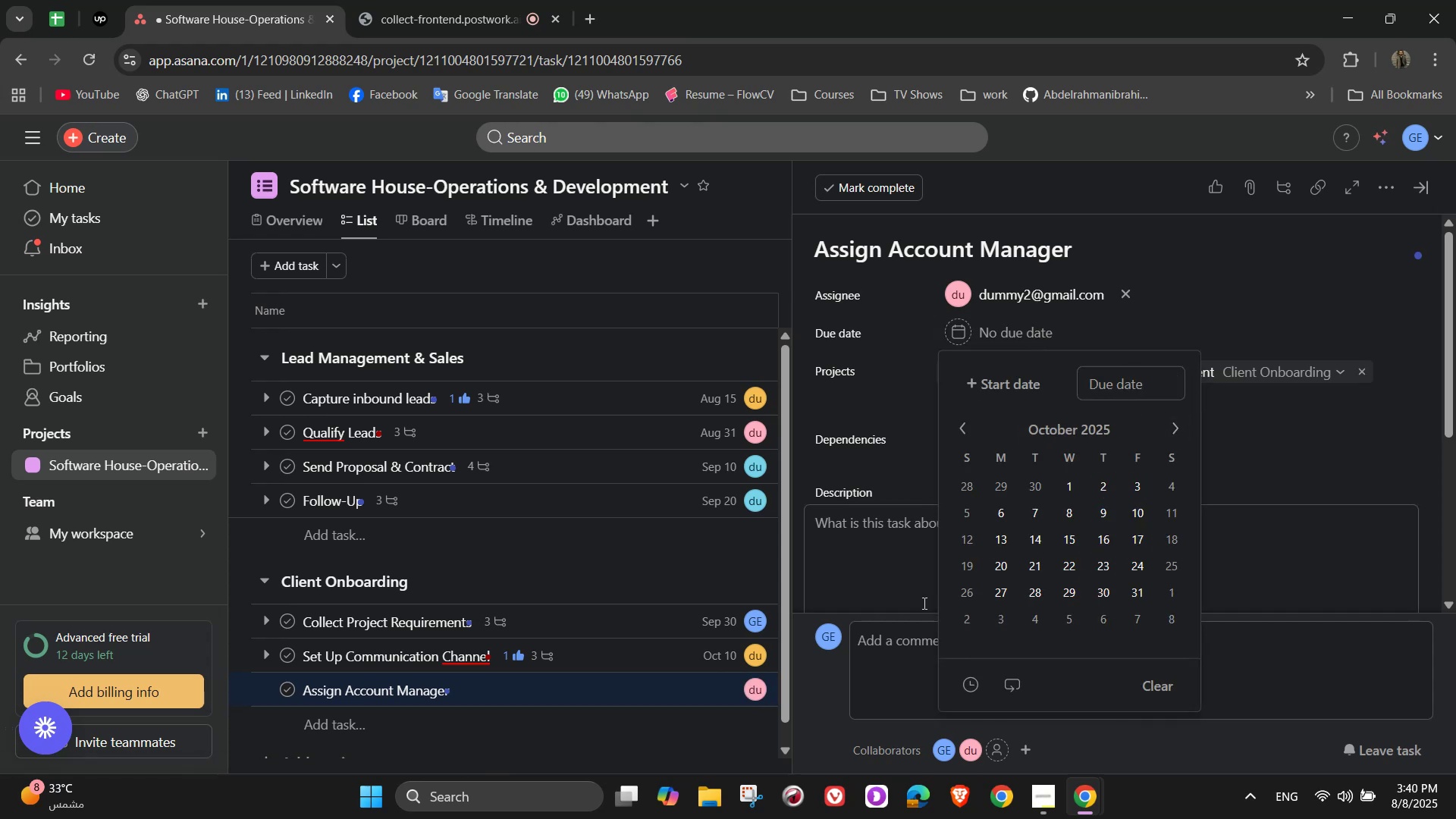 
left_click([996, 572])
 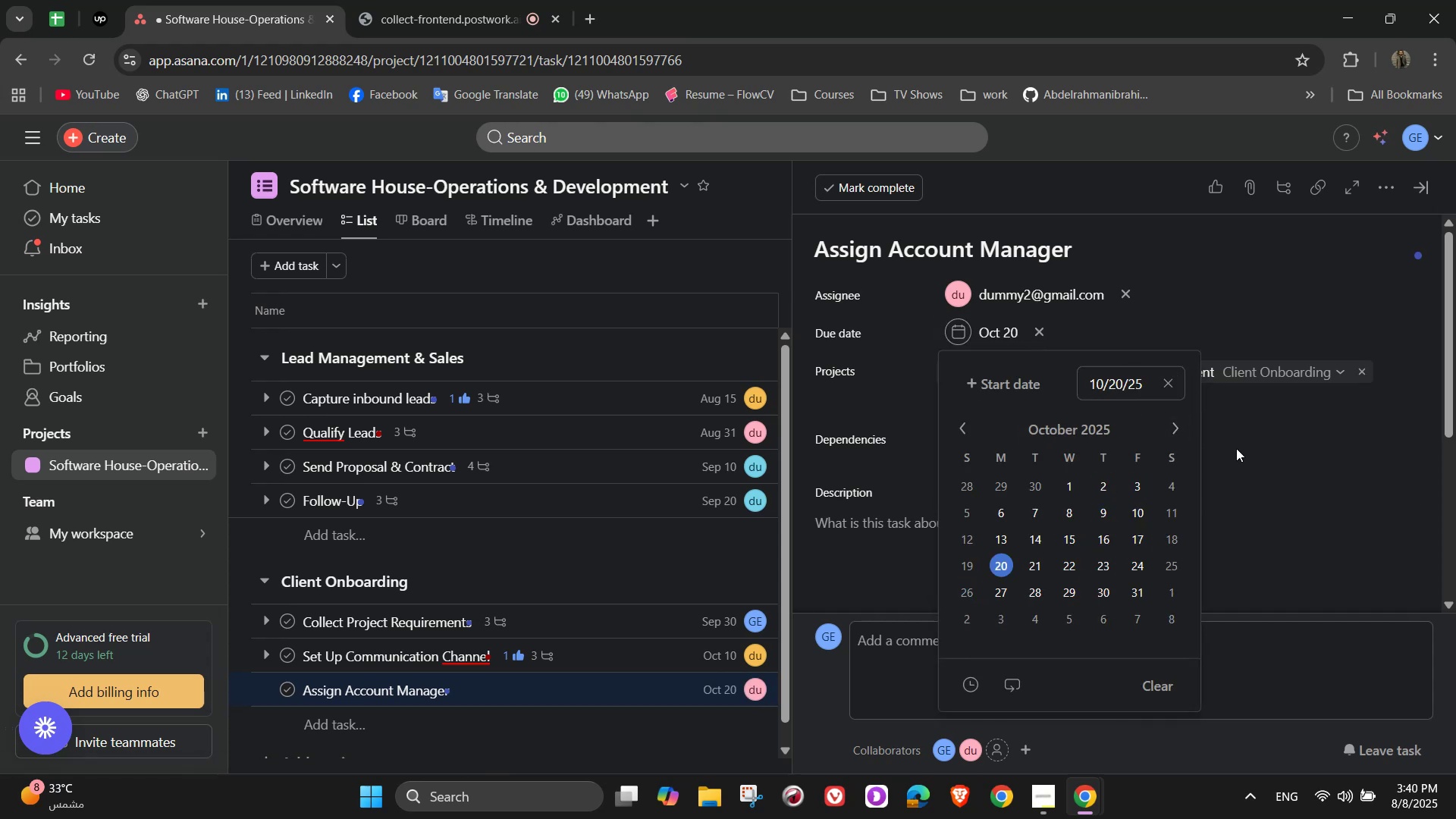 
left_click([1283, 444])
 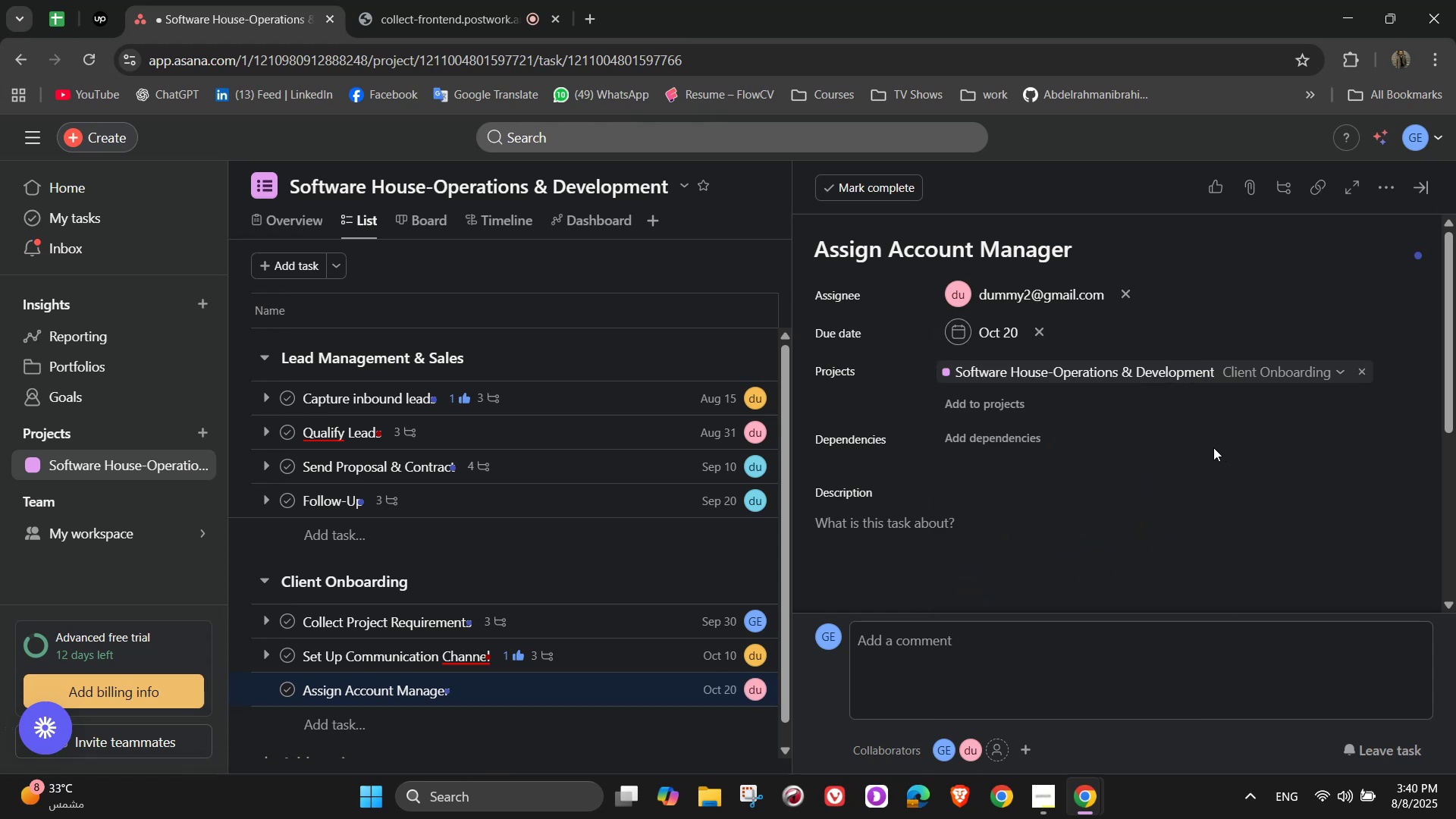 
scroll: coordinate [1178, 486], scroll_direction: down, amount: 1.0
 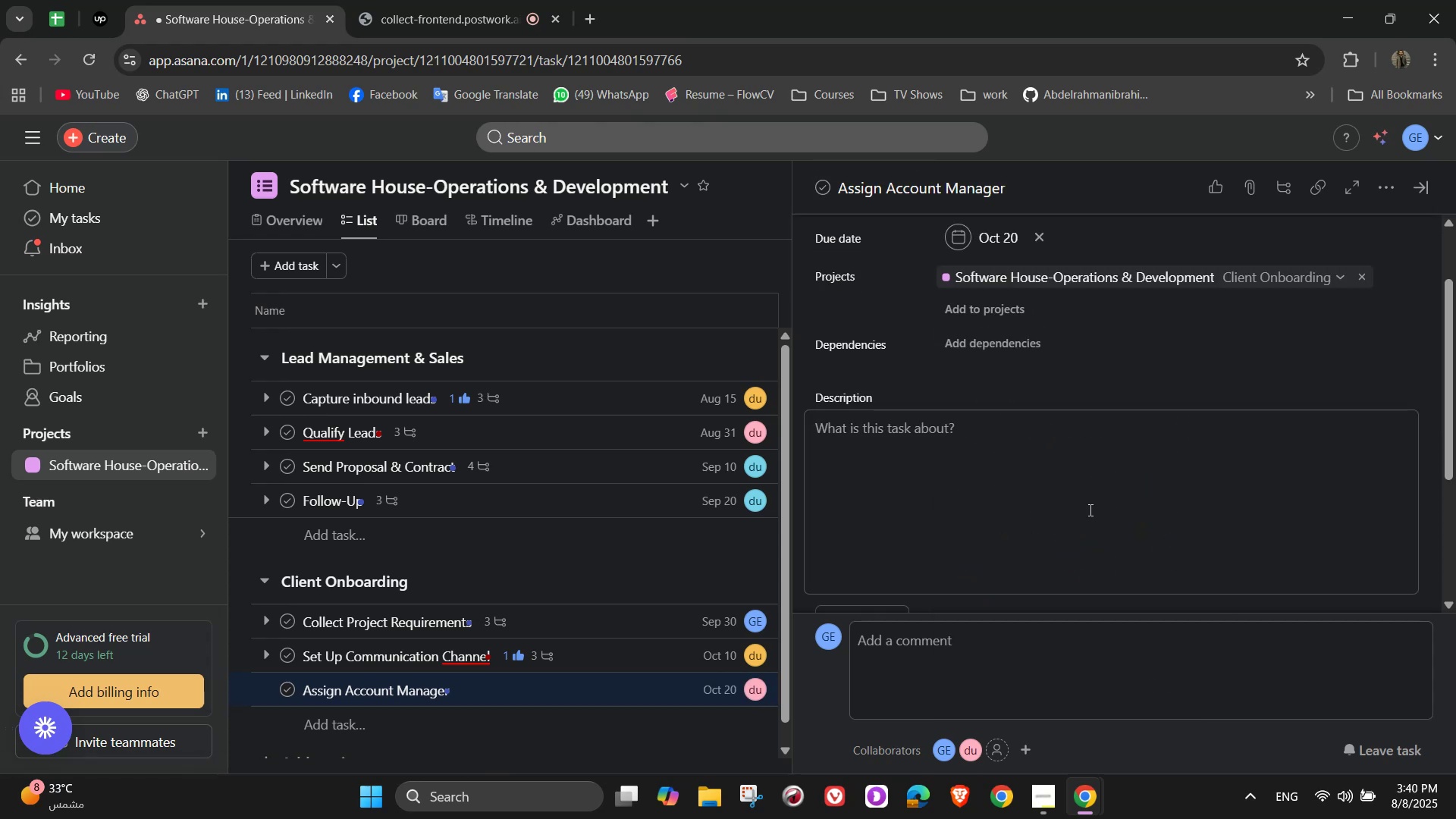 
left_click([1083, 513])
 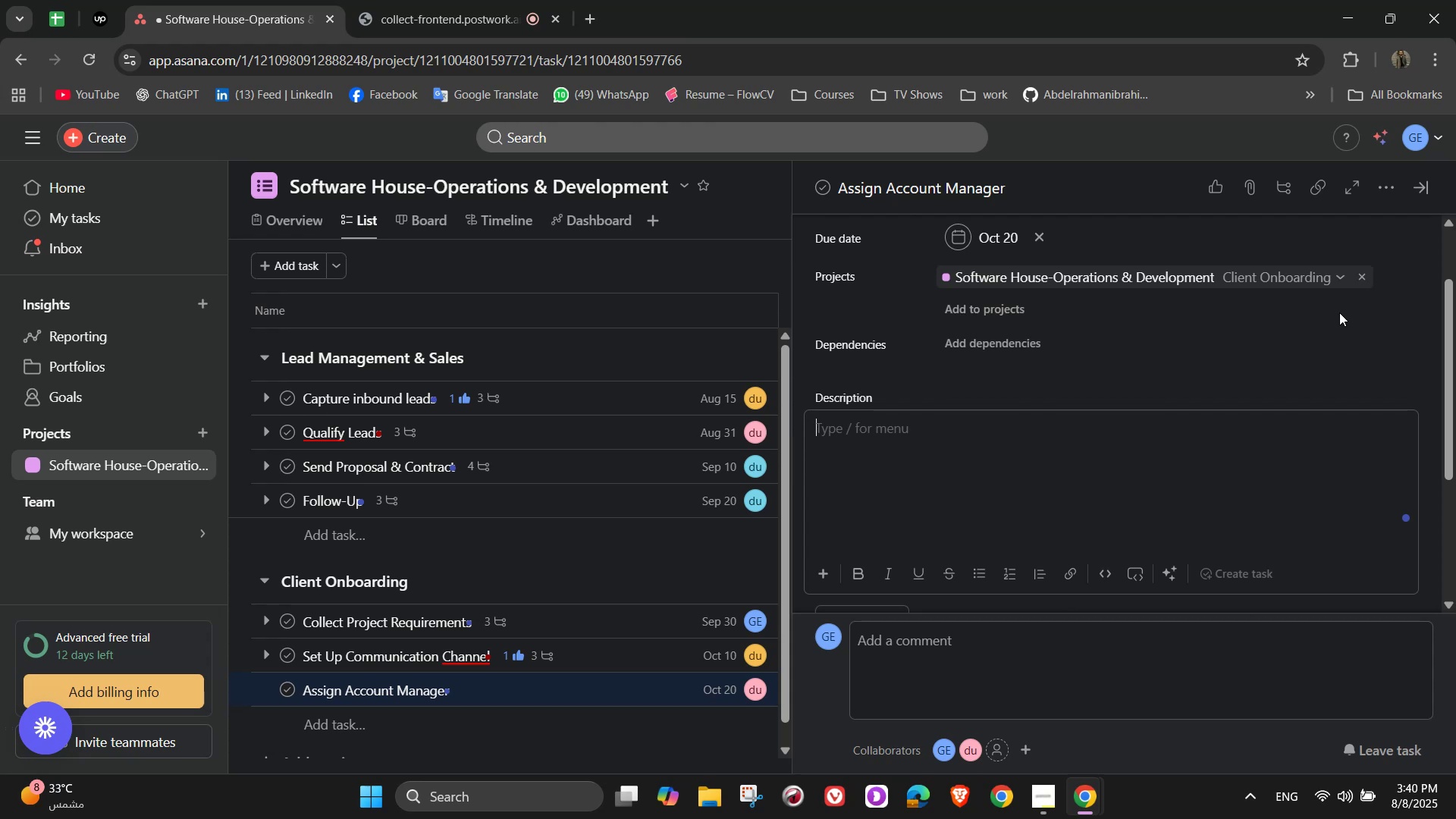 
wait(6.94)
 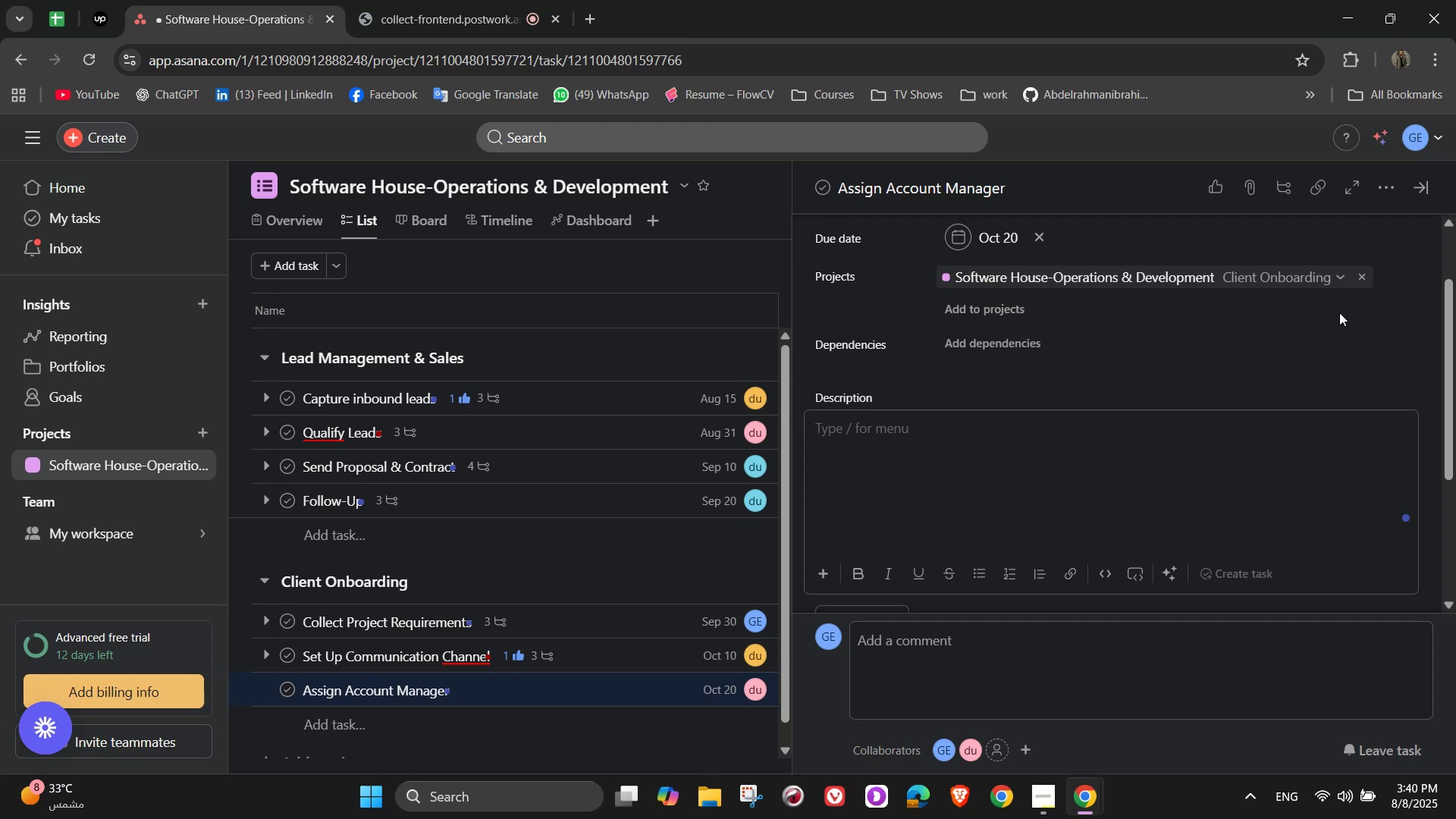 
type(Assign)
 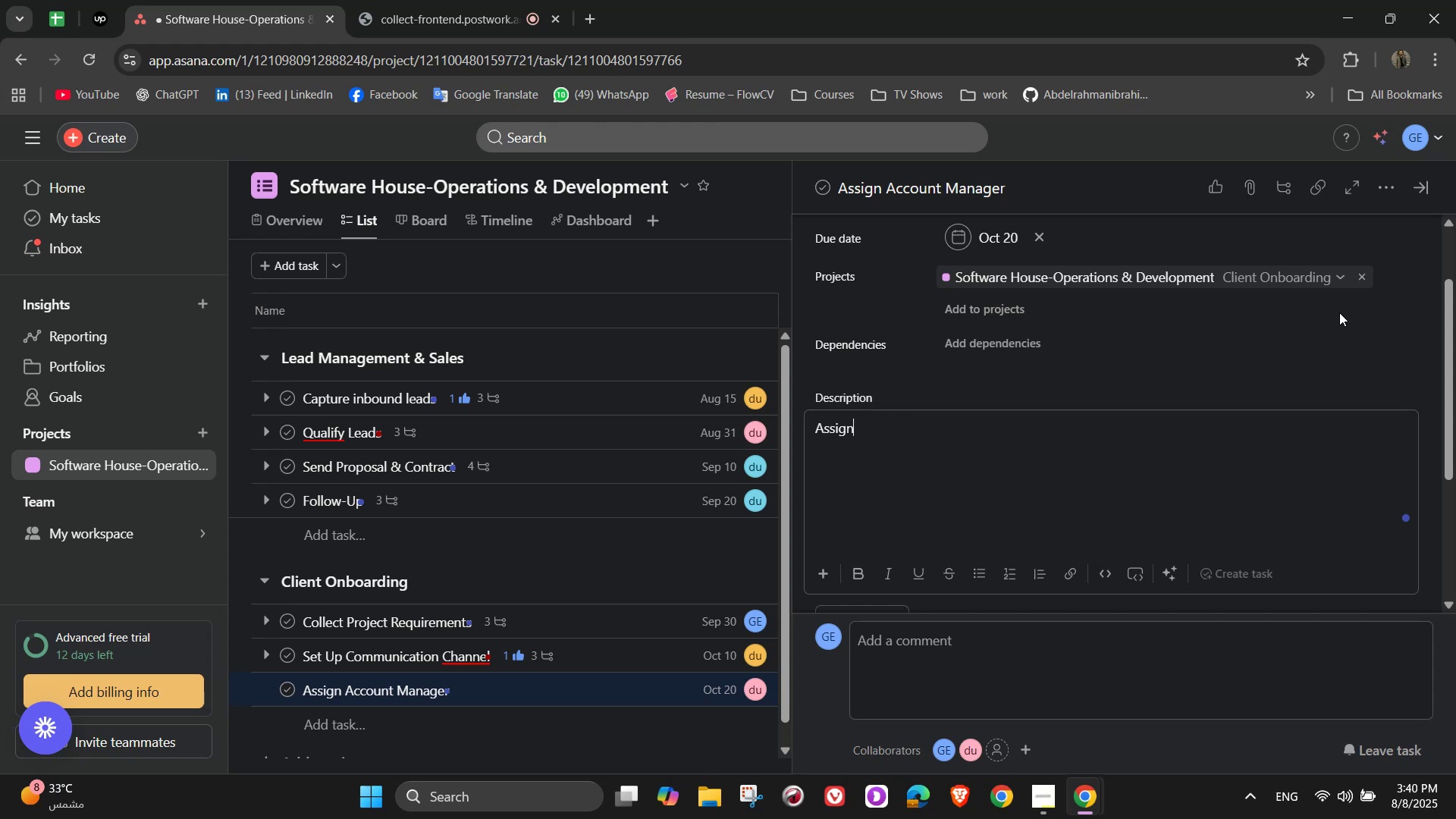 
wait(13.62)
 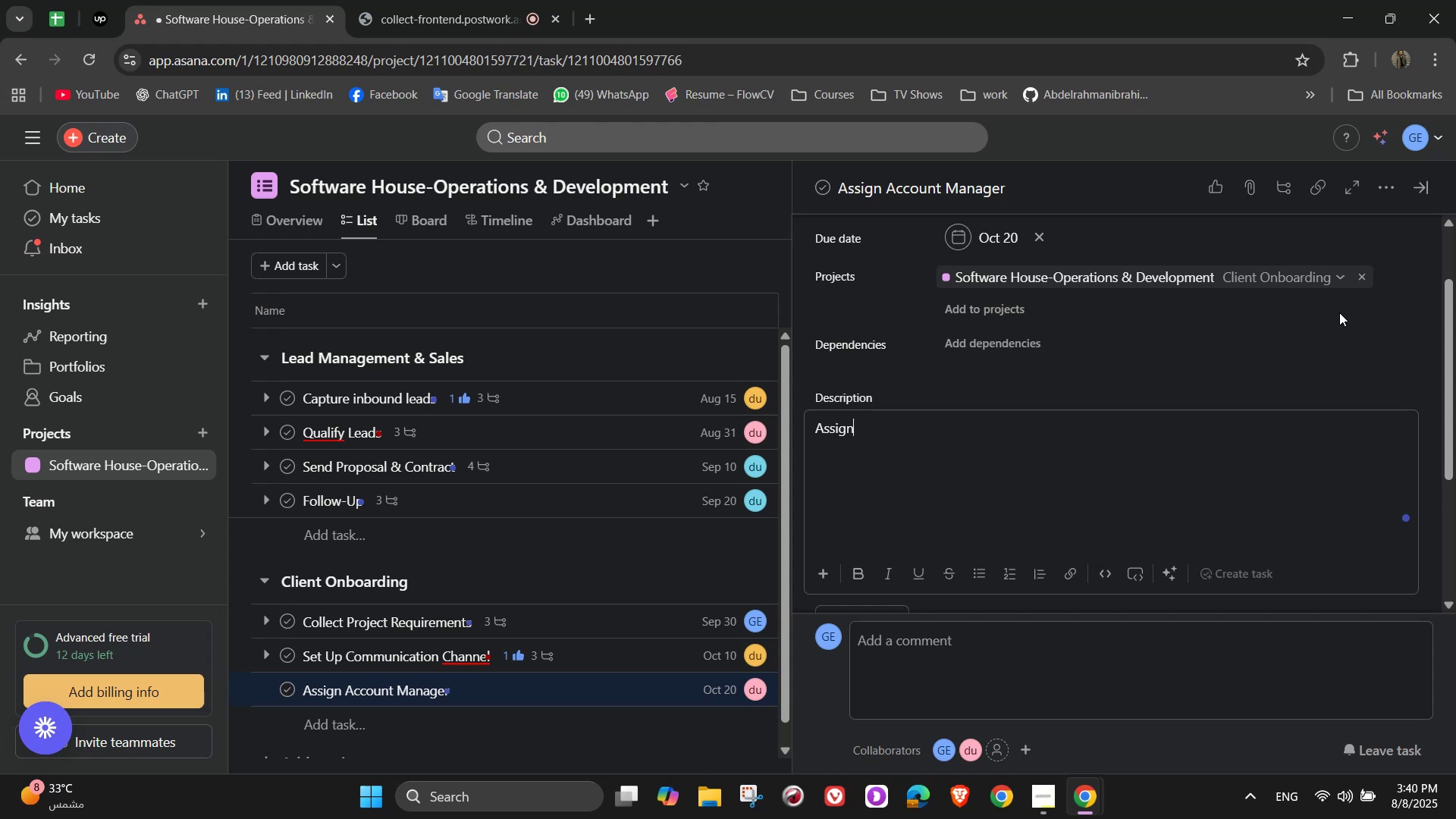 
type( a dedicated point of contact for the client)
 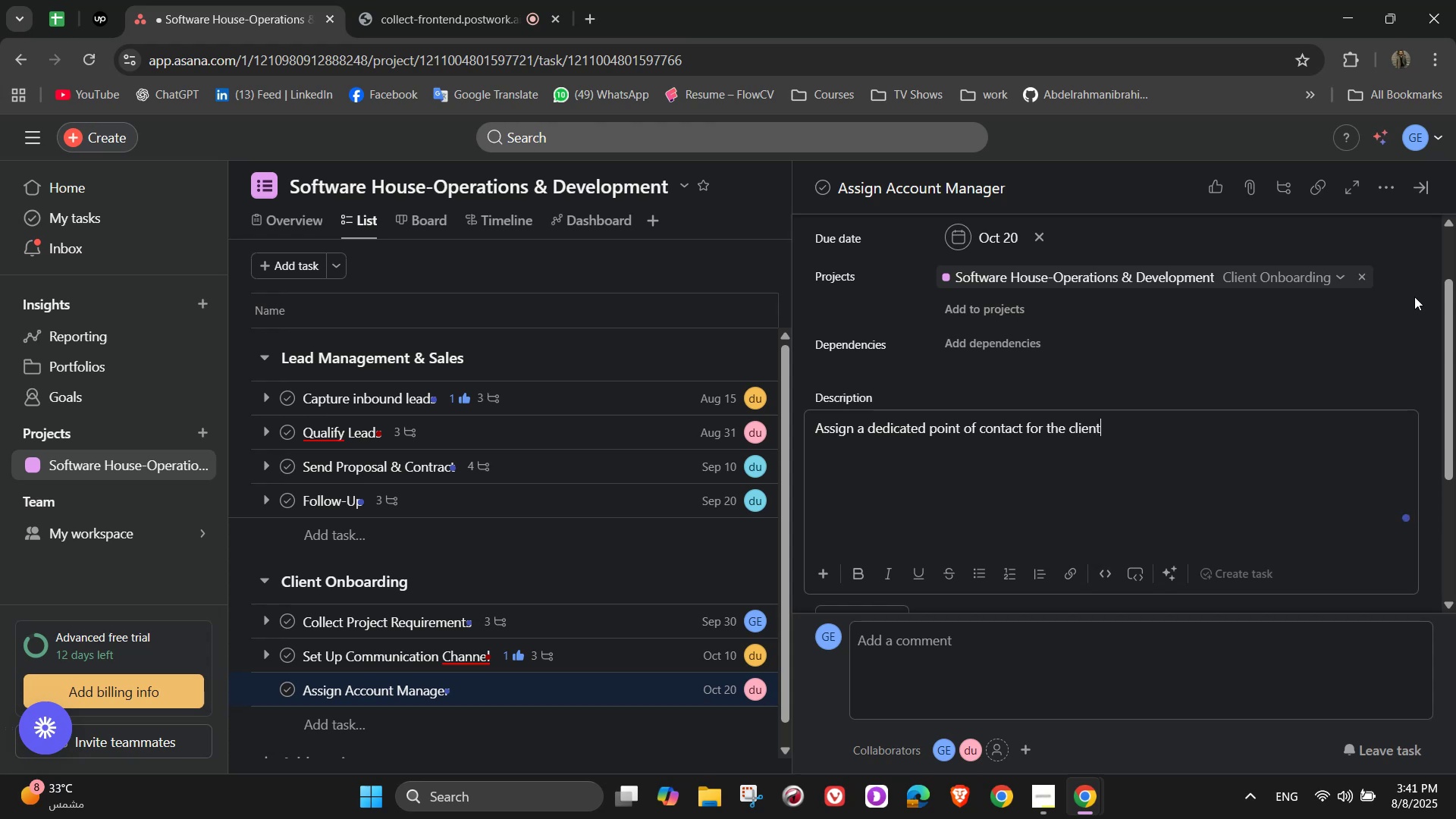 
scroll: coordinate [1232, 263], scroll_direction: down, amount: 1.0
 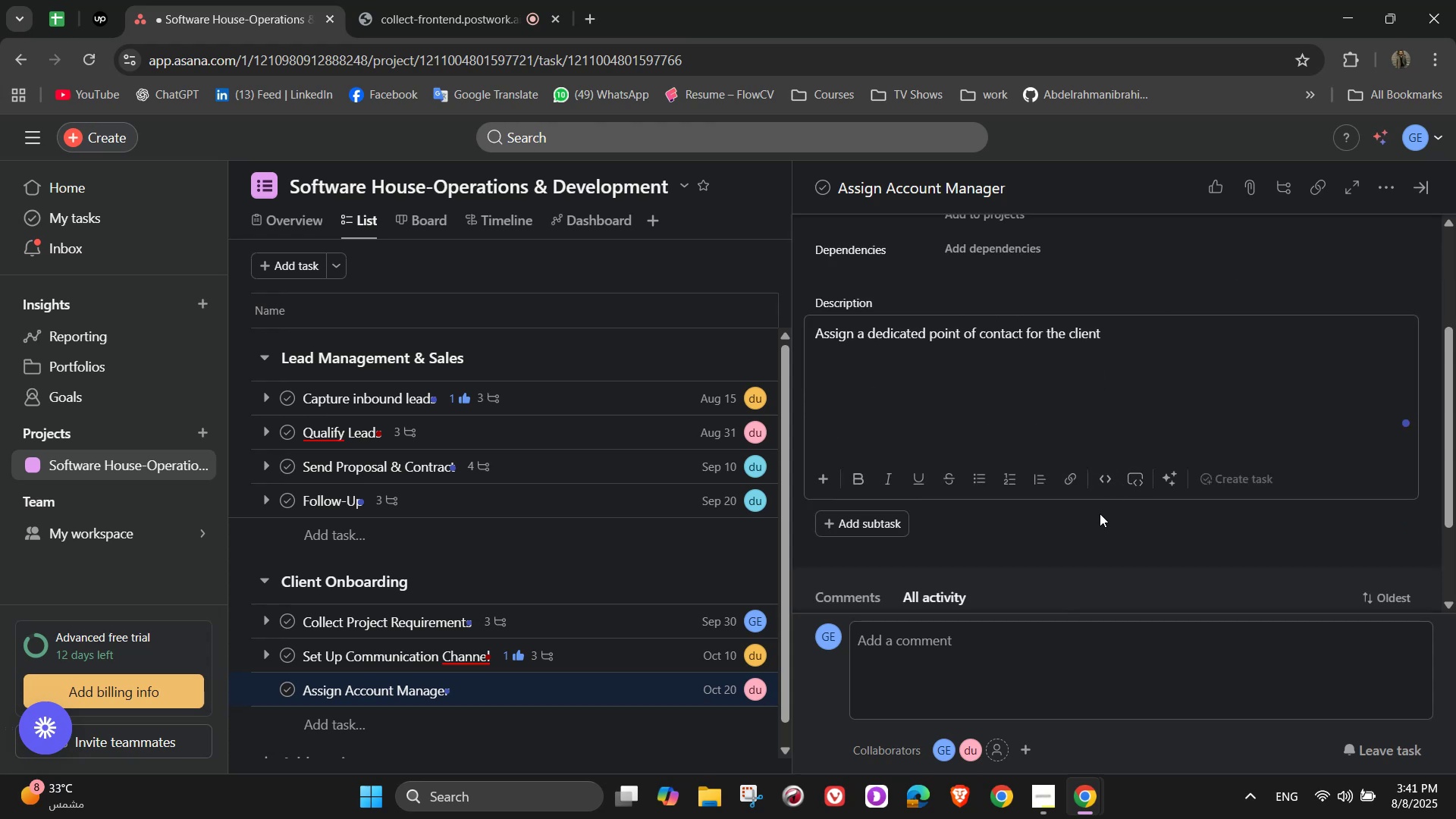 
left_click([1084, 529])
 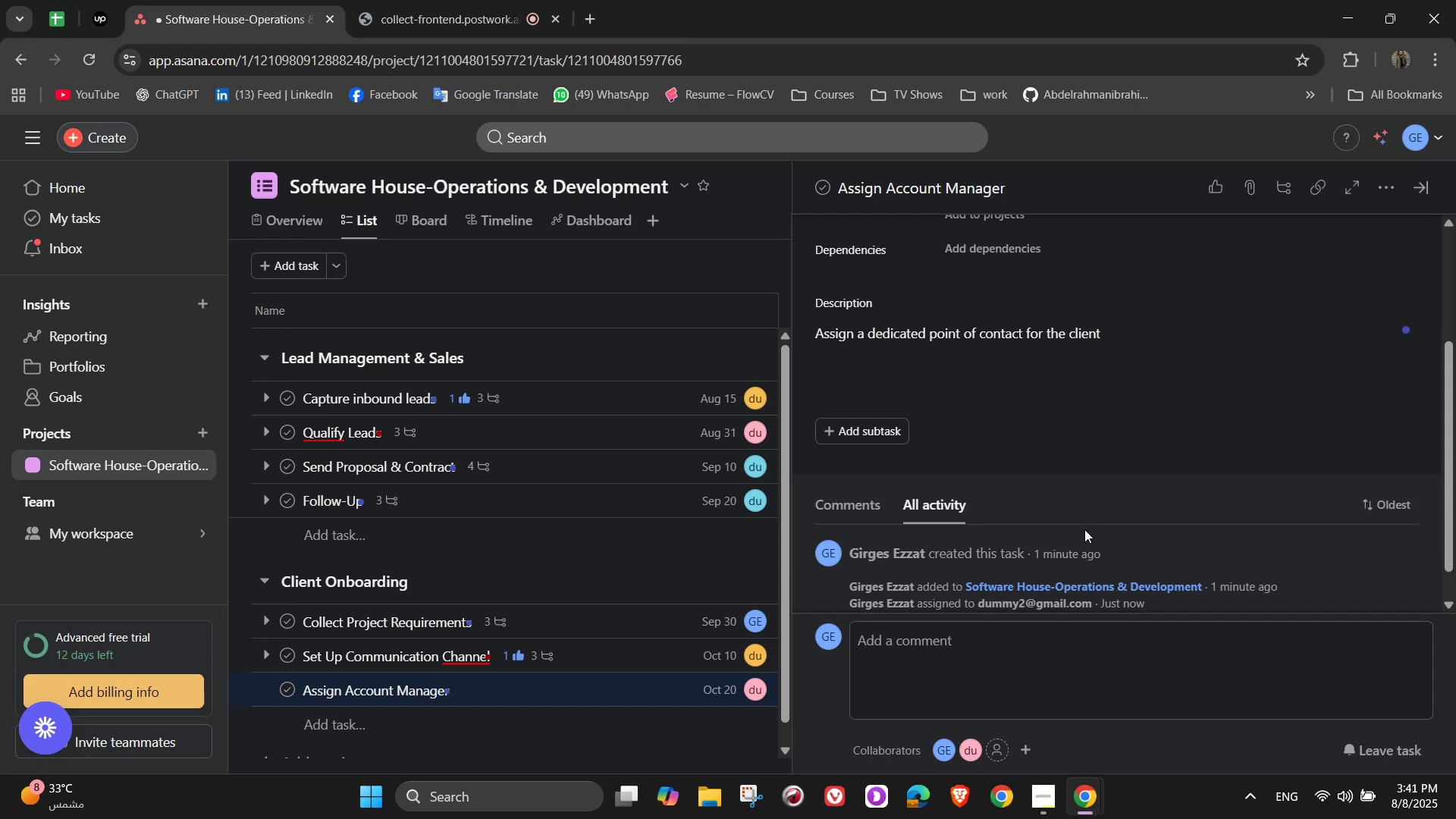 
scroll: coordinate [1066, 508], scroll_direction: down, amount: 2.0
 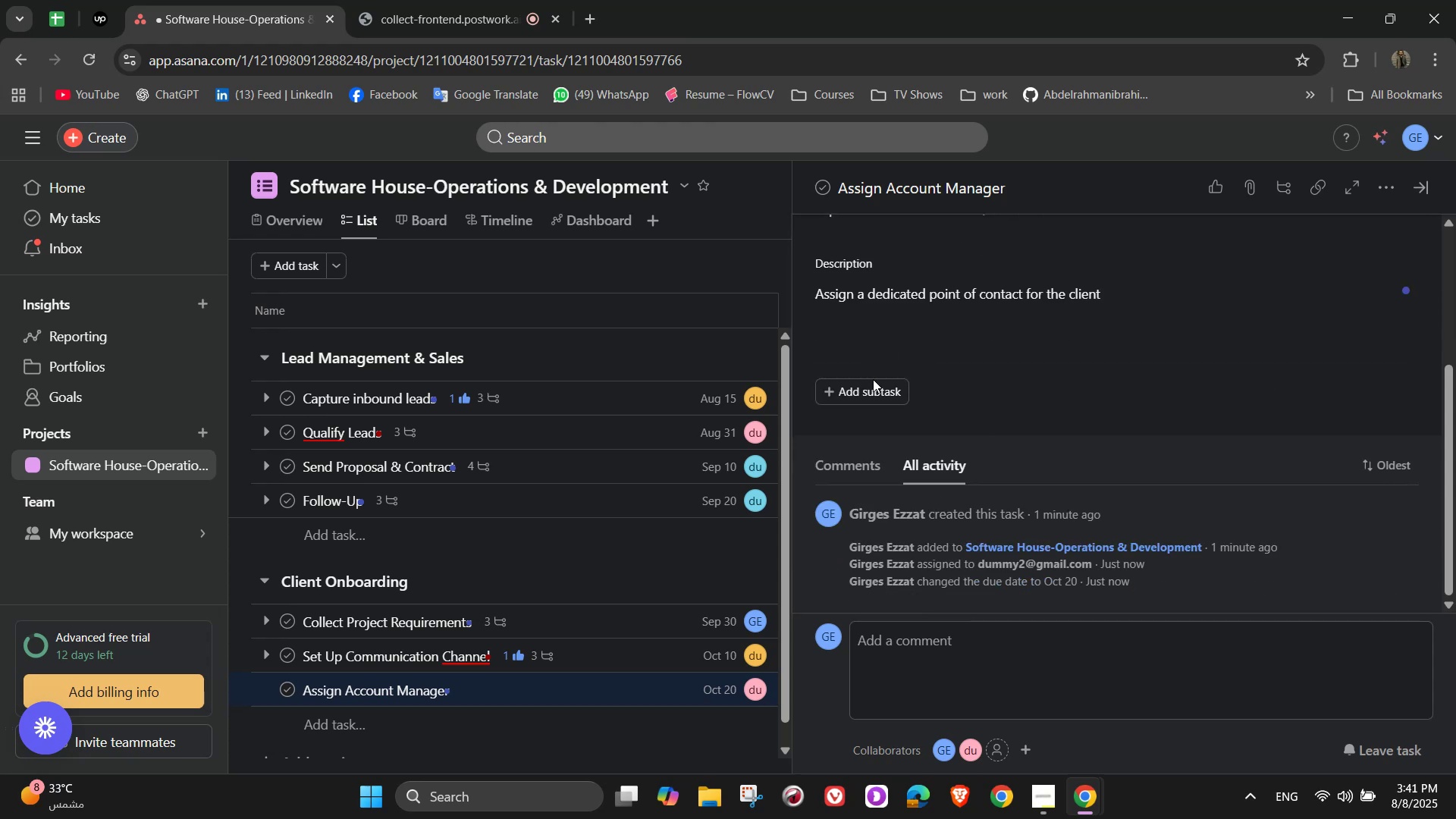 
left_click([887, 394])
 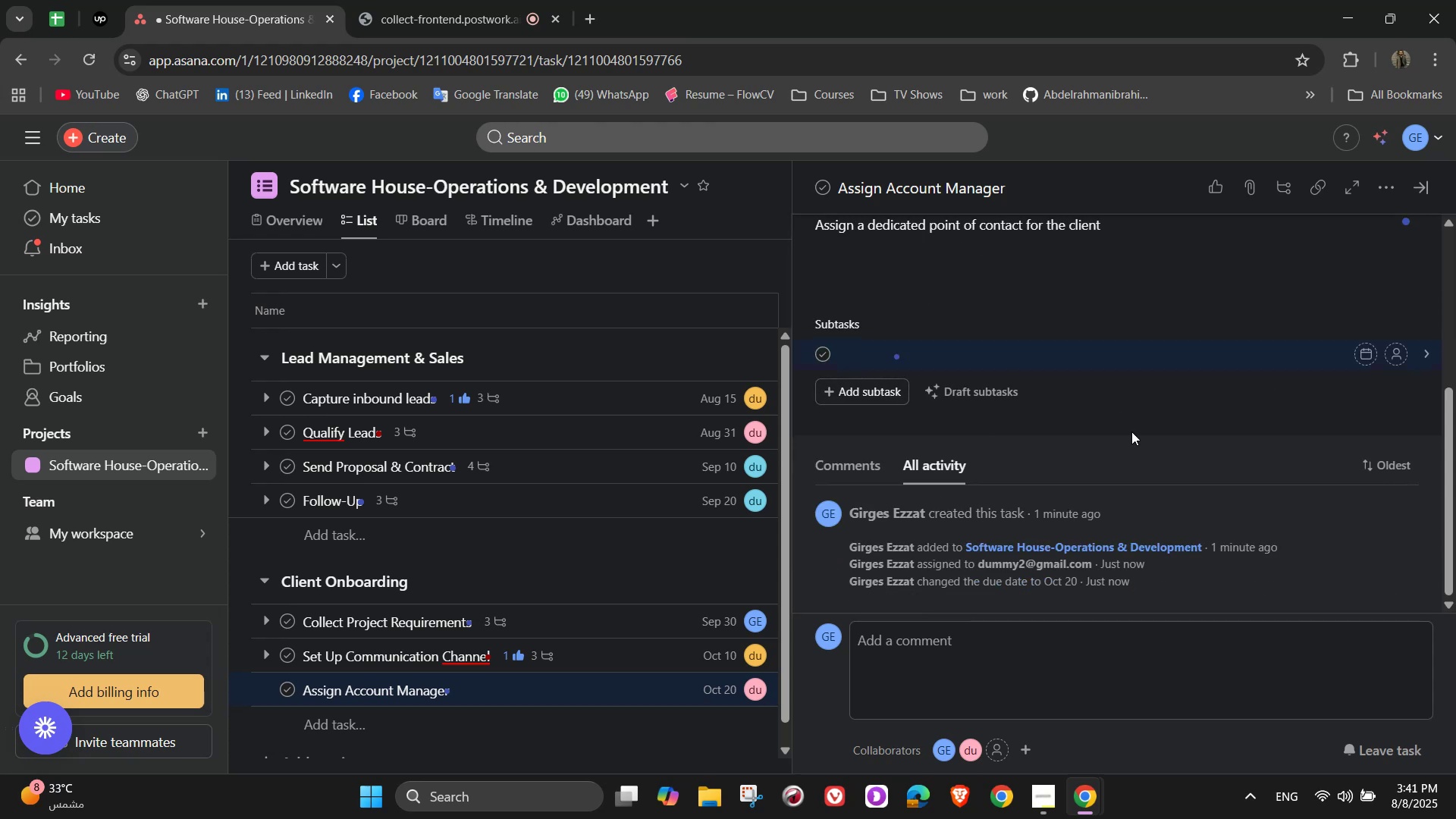 
type(Selcel)
key(Backspace)
key(Backspace)
key(Backspace)
type(ect team member)
 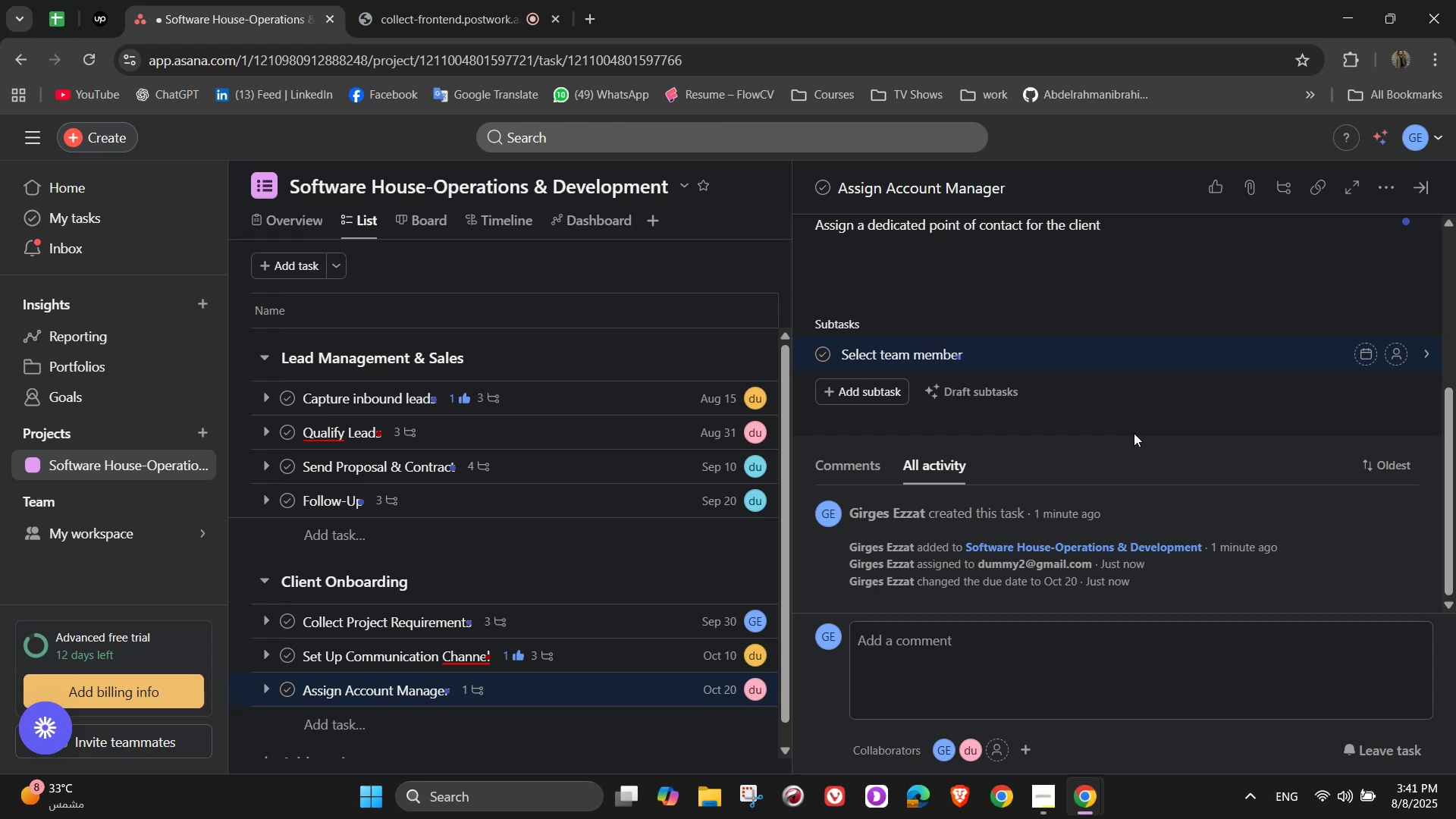 
key(Enter)
 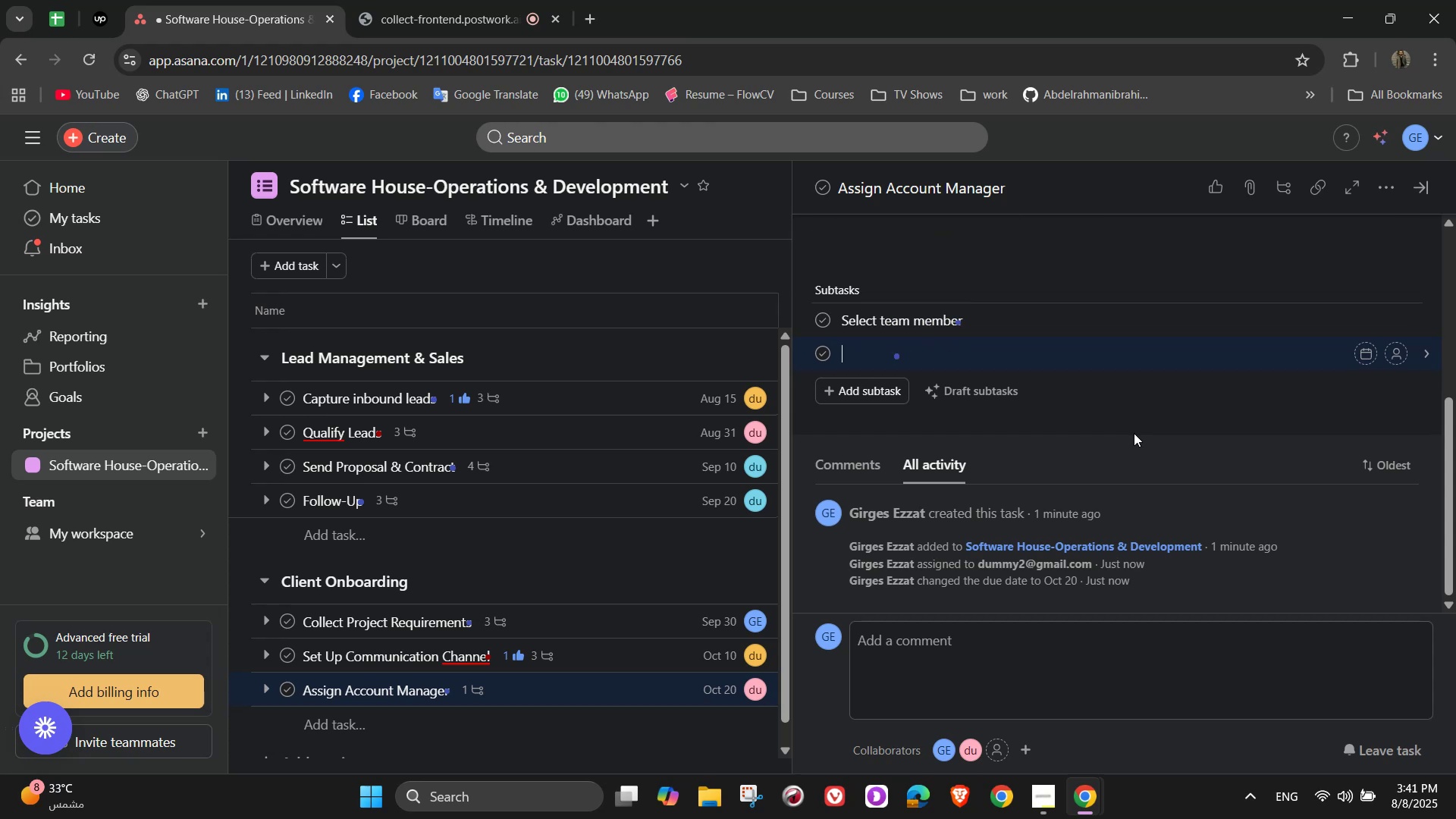 
type(Notify client and internal )
 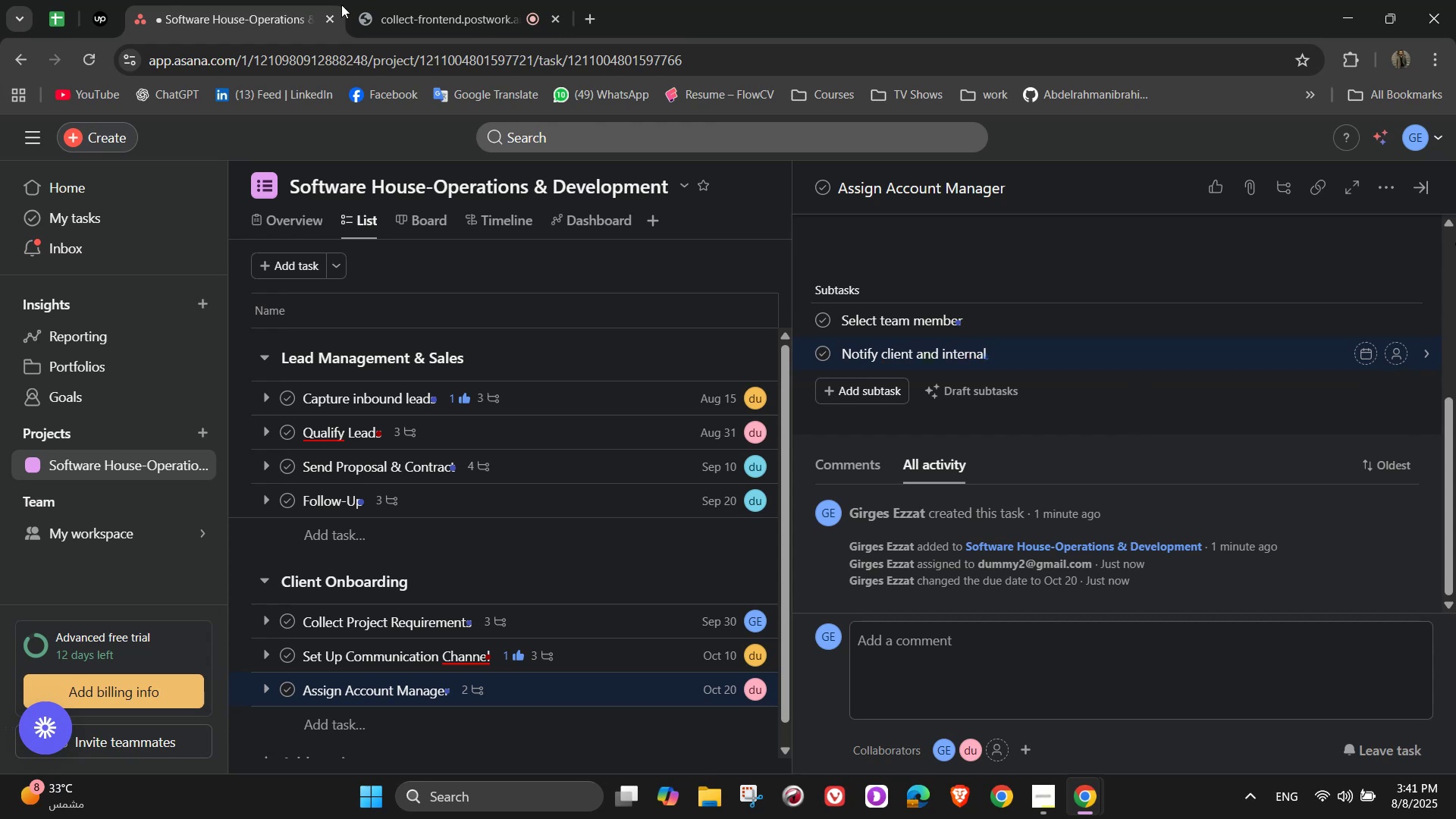 
left_click([360, 14])
 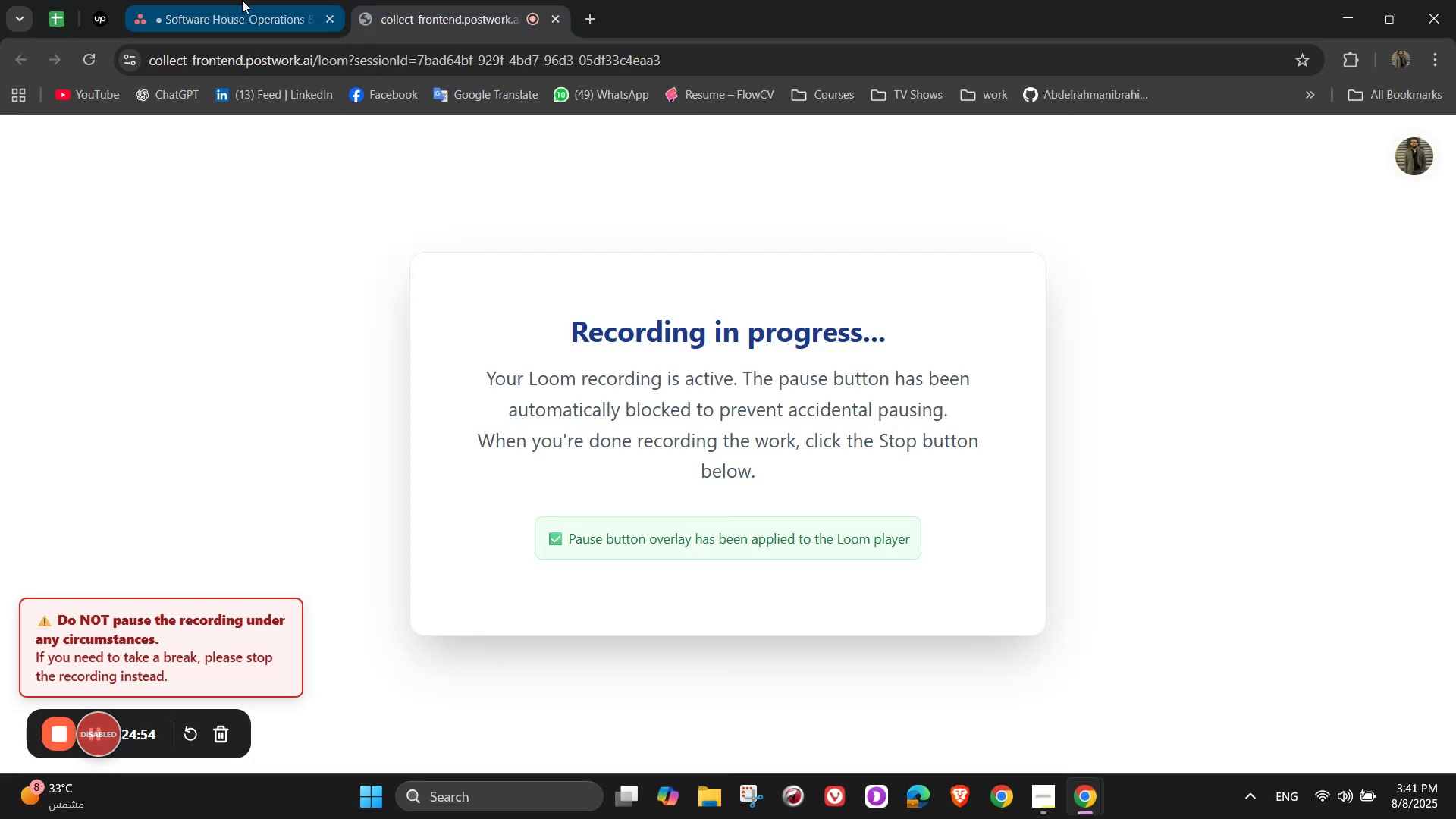 
left_click([224, 13])
 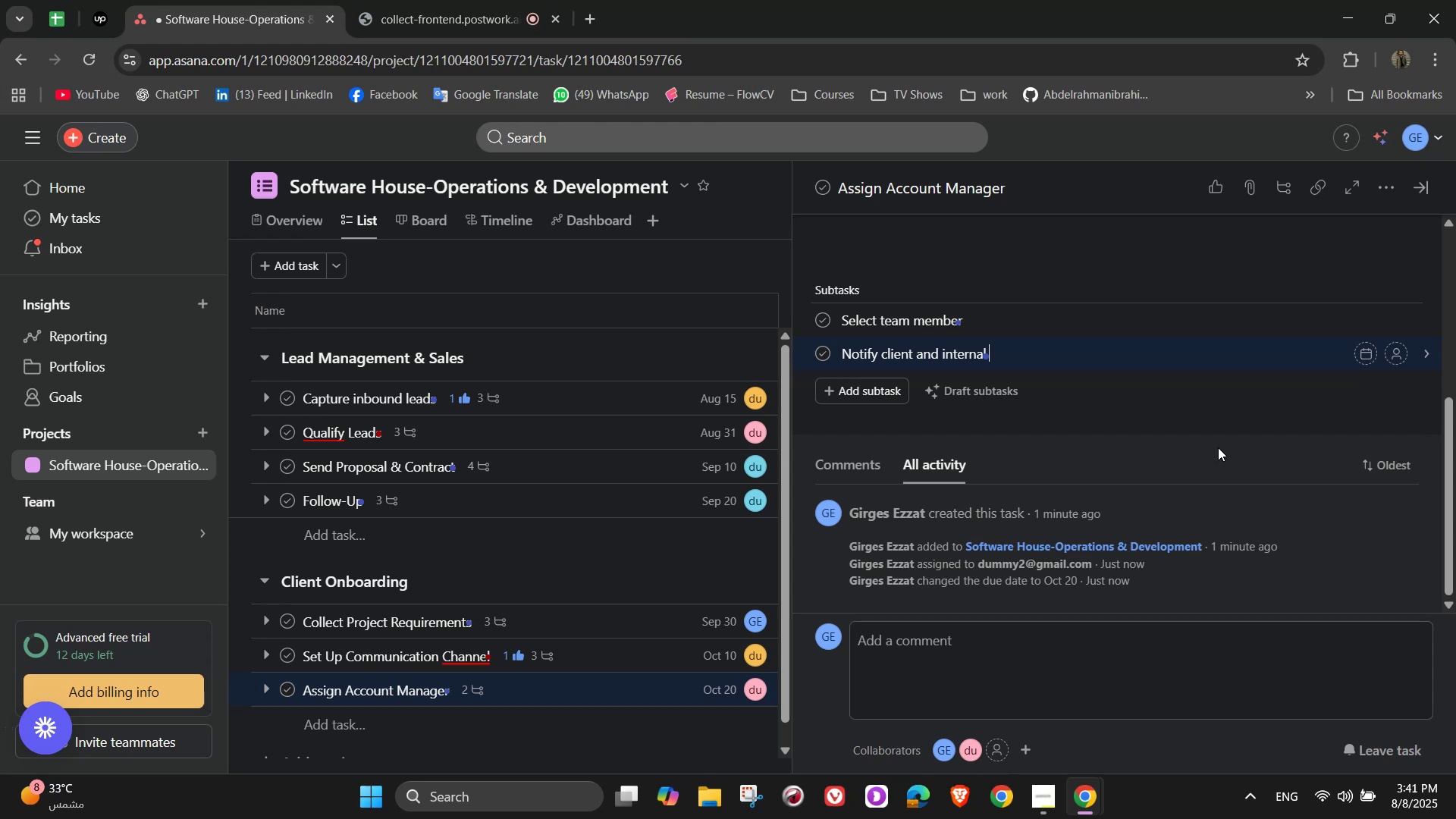 
wait(5.76)
 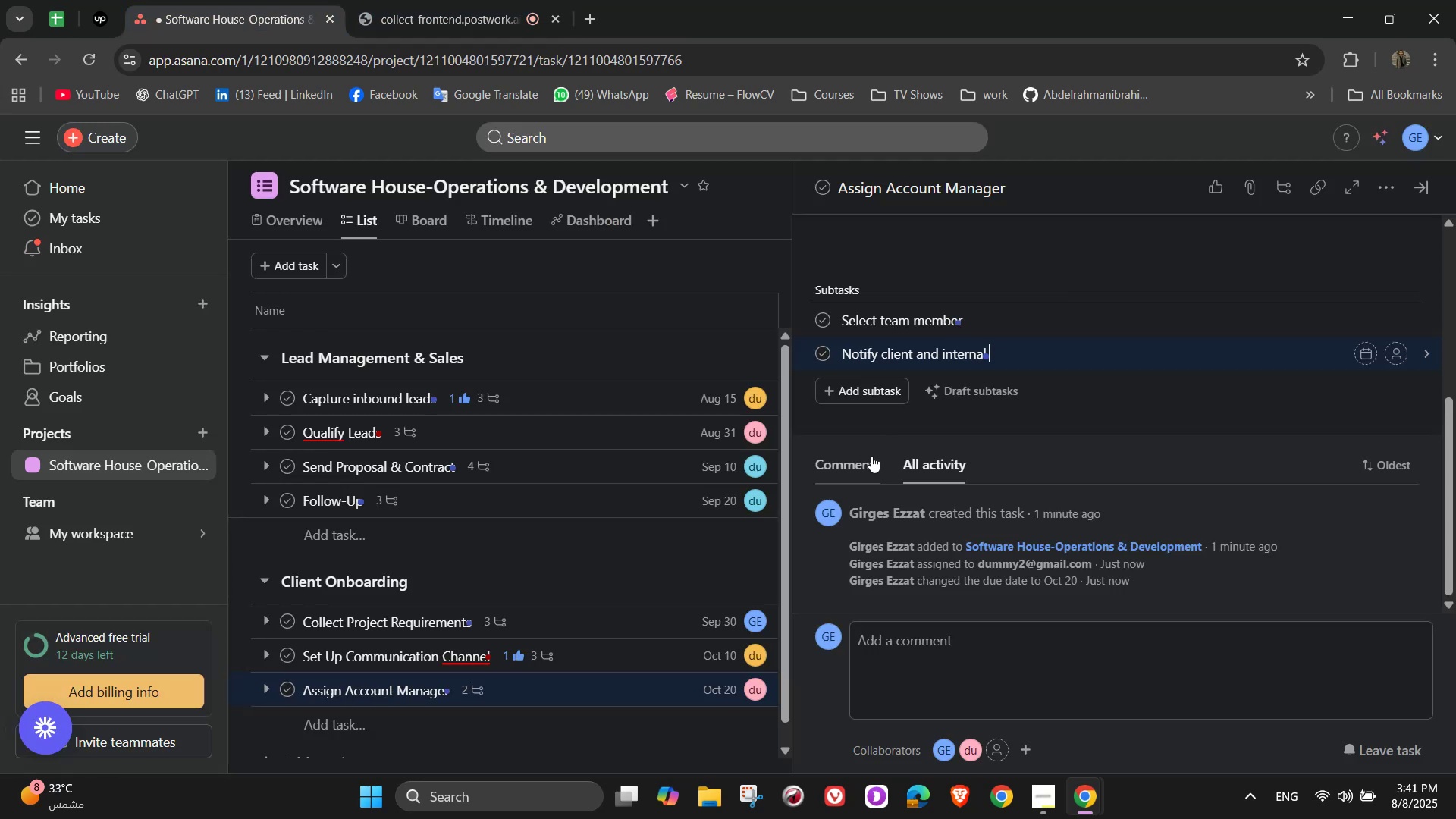 
type(team )
key(Backspace)
 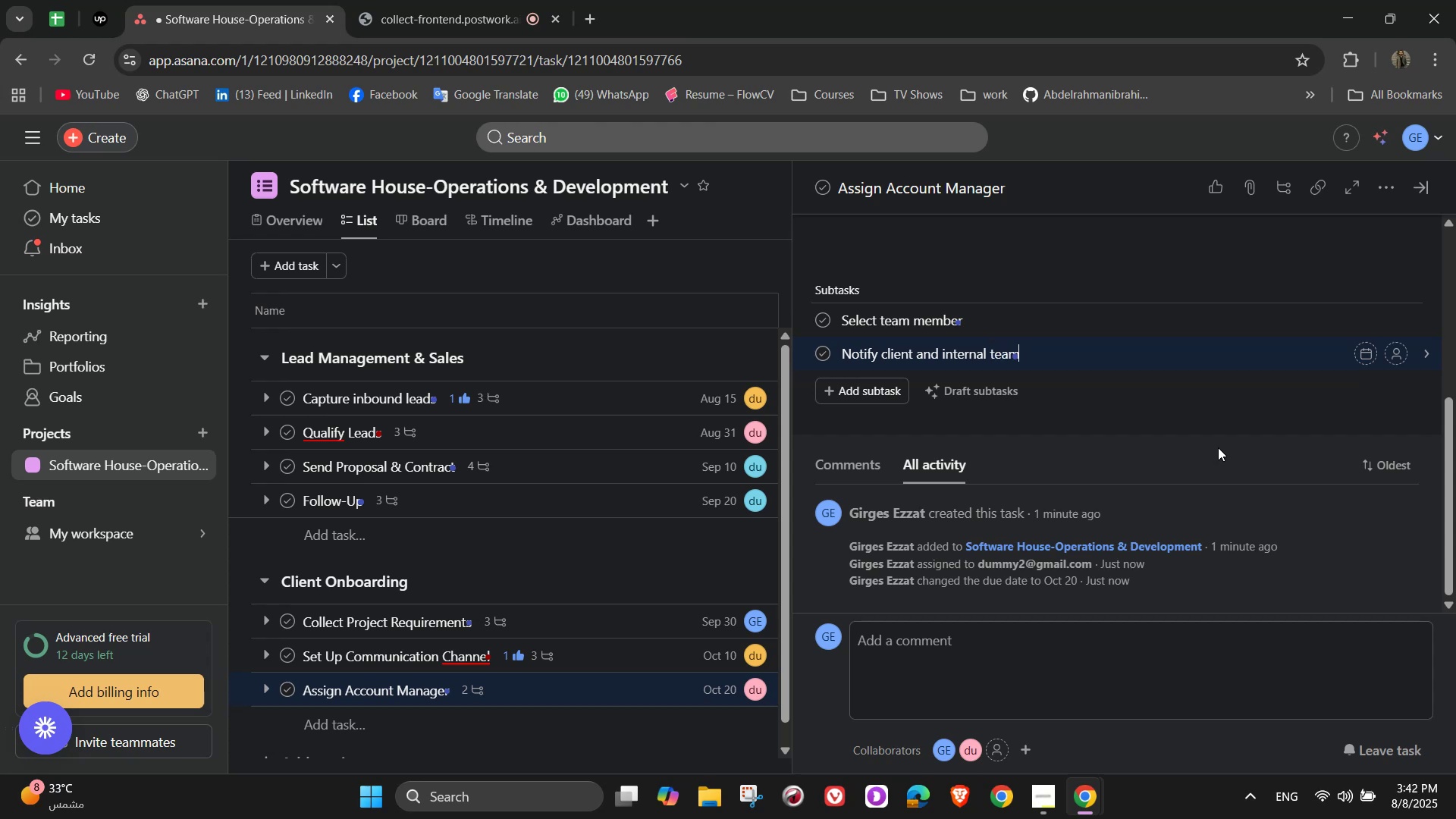 
key(Enter)
 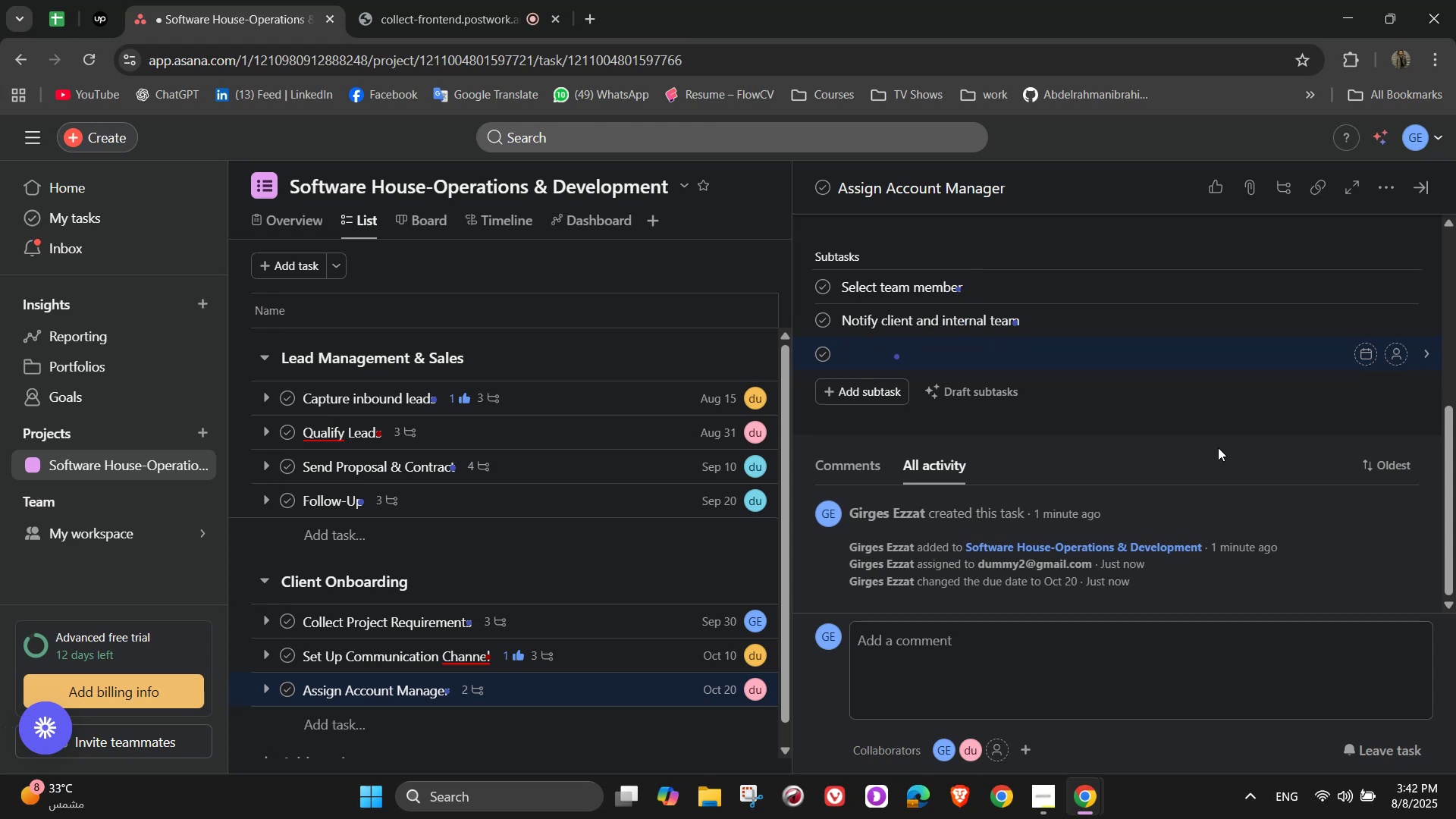 
type(Share account account )
key(Backspace)
key(Backspace)
key(Backspace)
key(Backspace)
key(Backspace)
key(Backspace)
key(Backspace)
key(Backspace)
type(manager)
 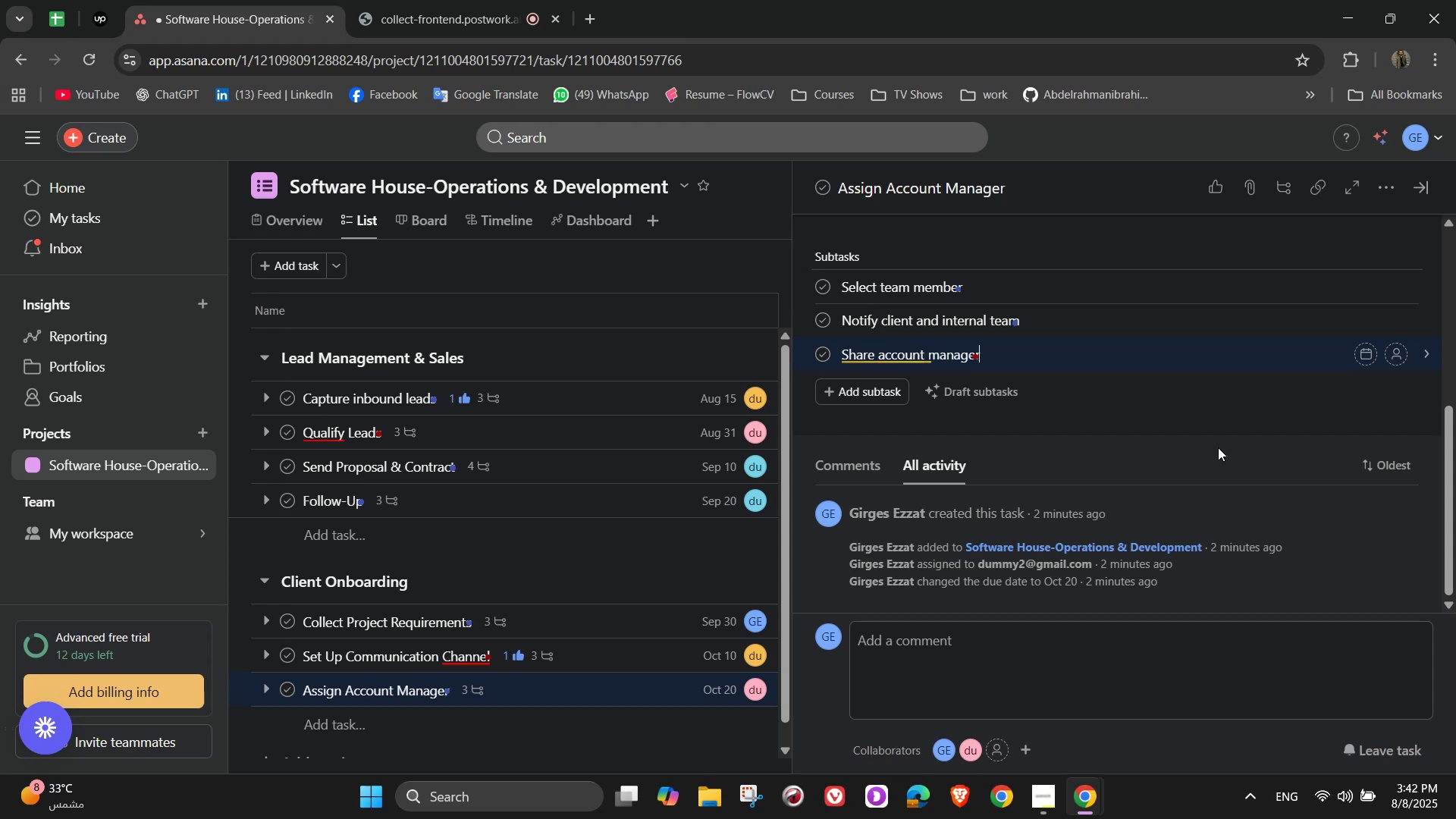 
wait(6.31)
 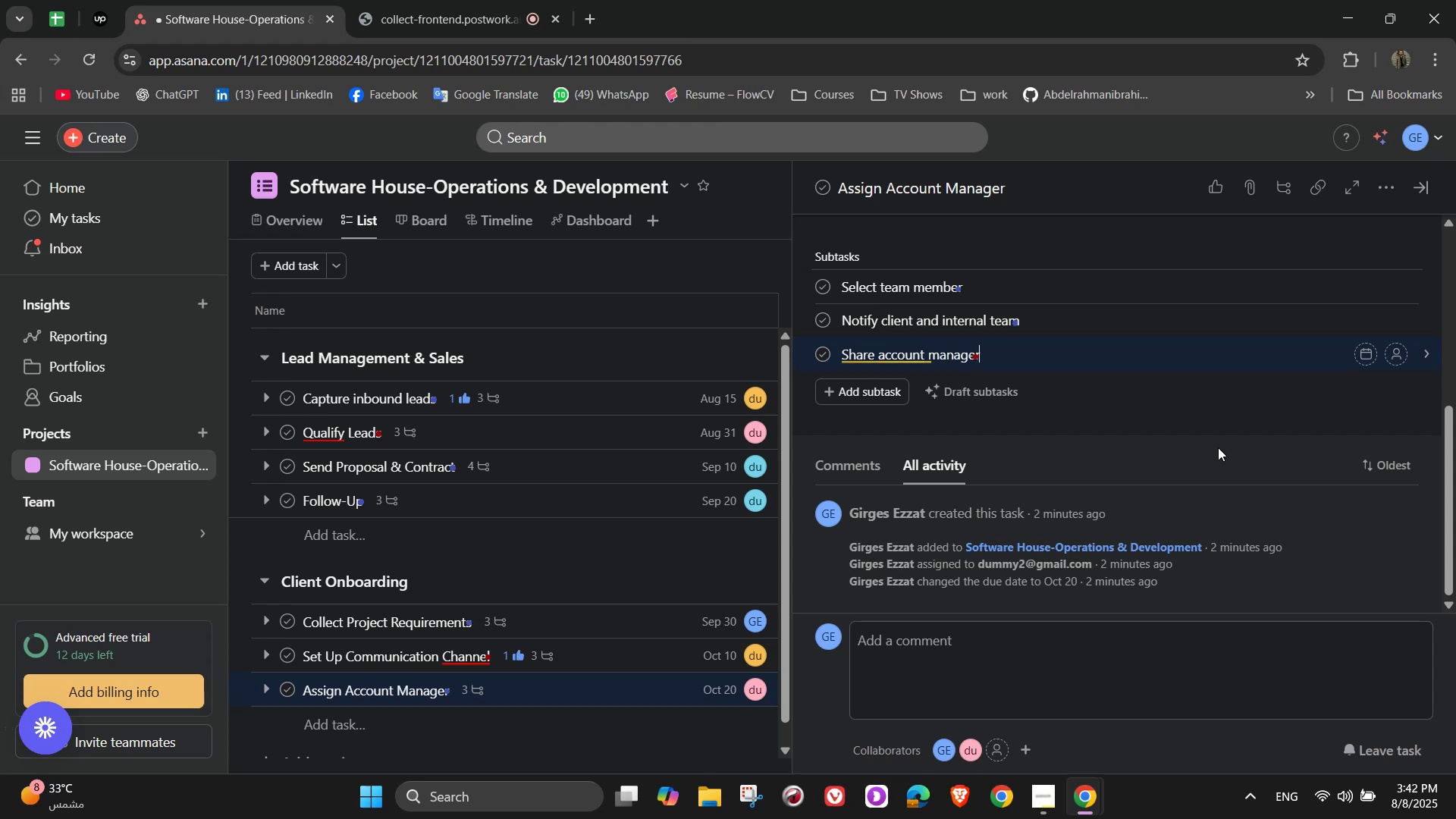 
type( contact info)
 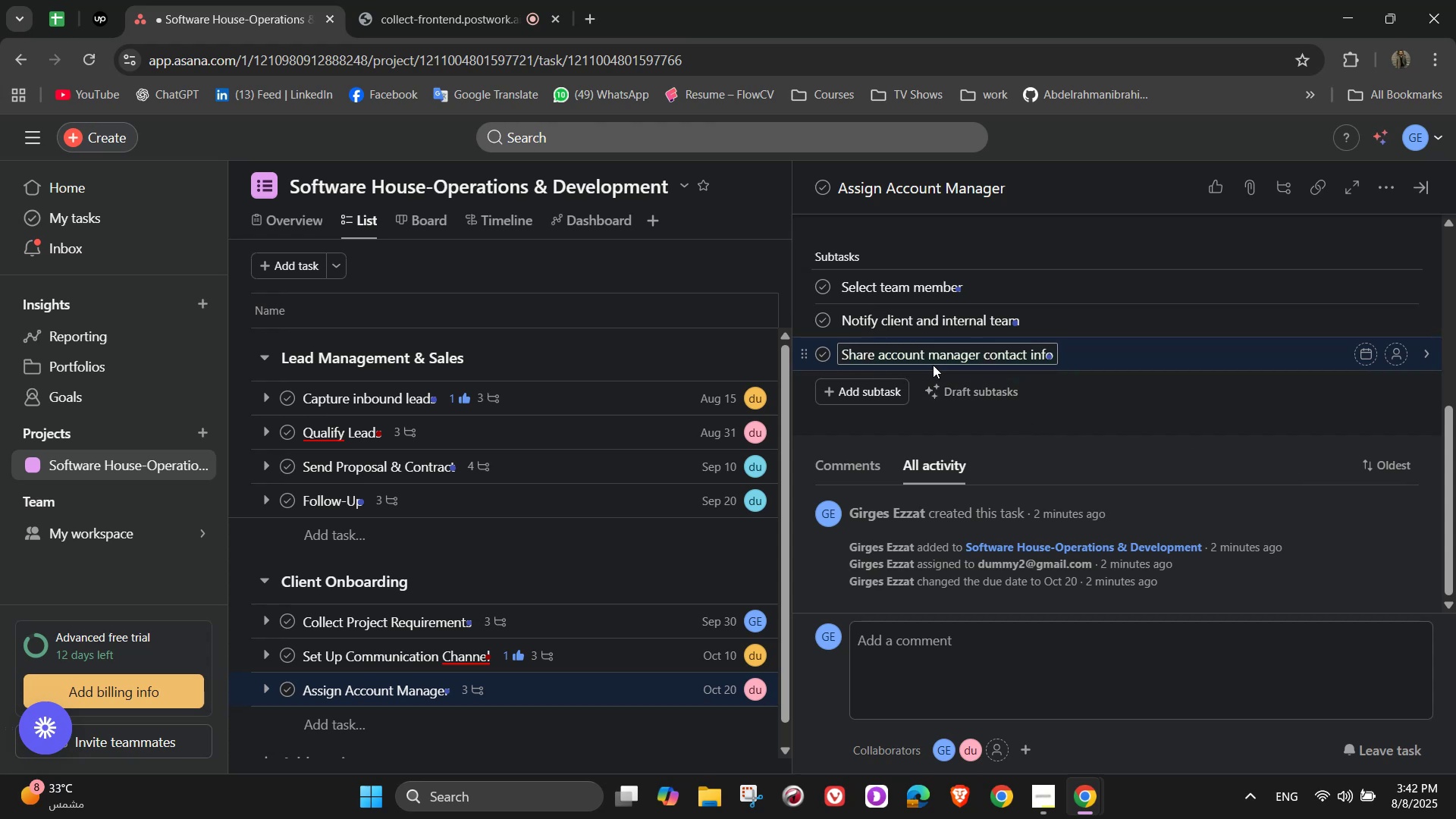 
wait(10.14)
 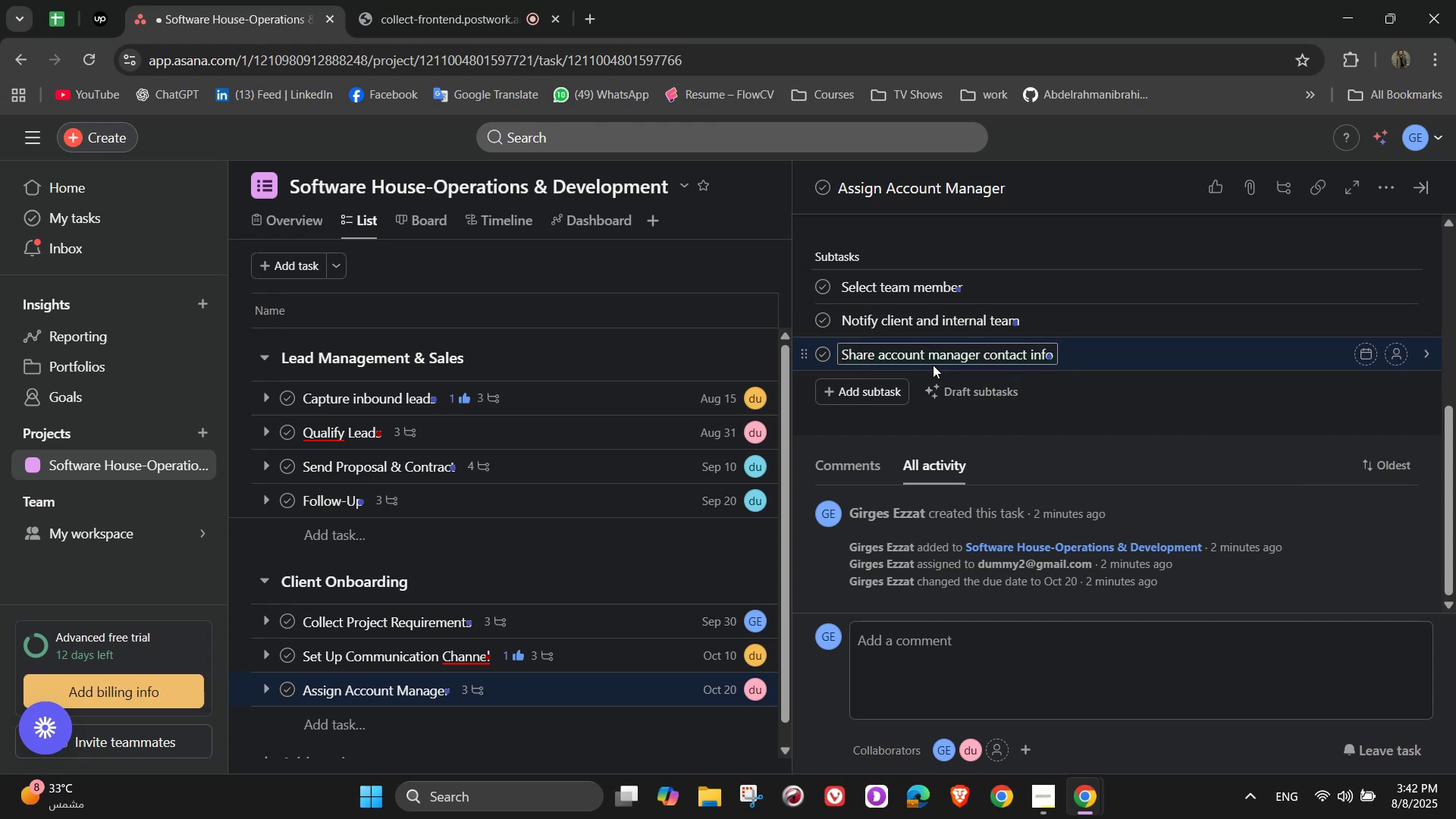 
scroll: coordinate [1056, 403], scroll_direction: down, amount: 2.0
 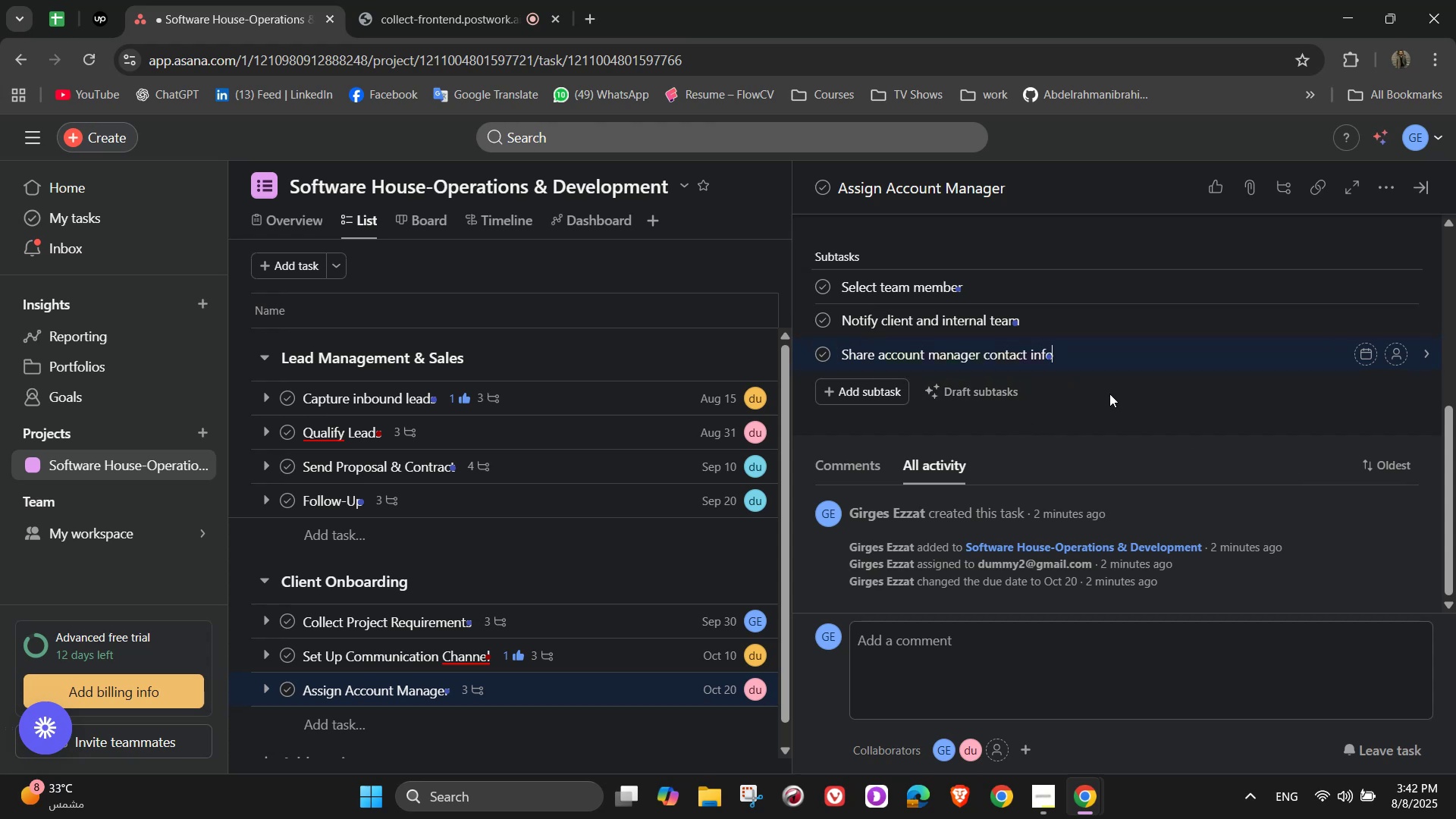 
left_click([1112, 394])
 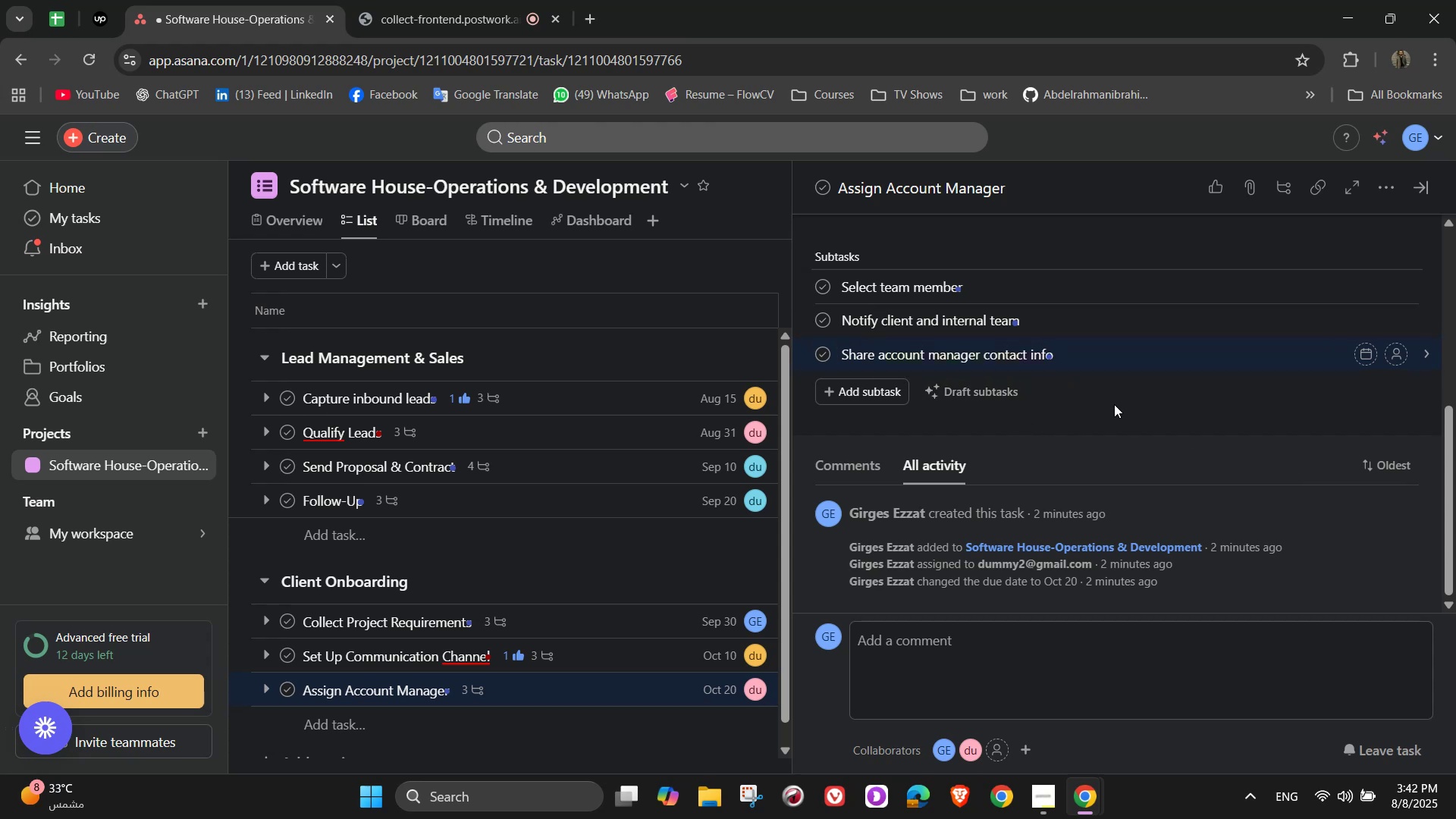 
scroll: coordinate [1141, 420], scroll_direction: up, amount: 7.0
 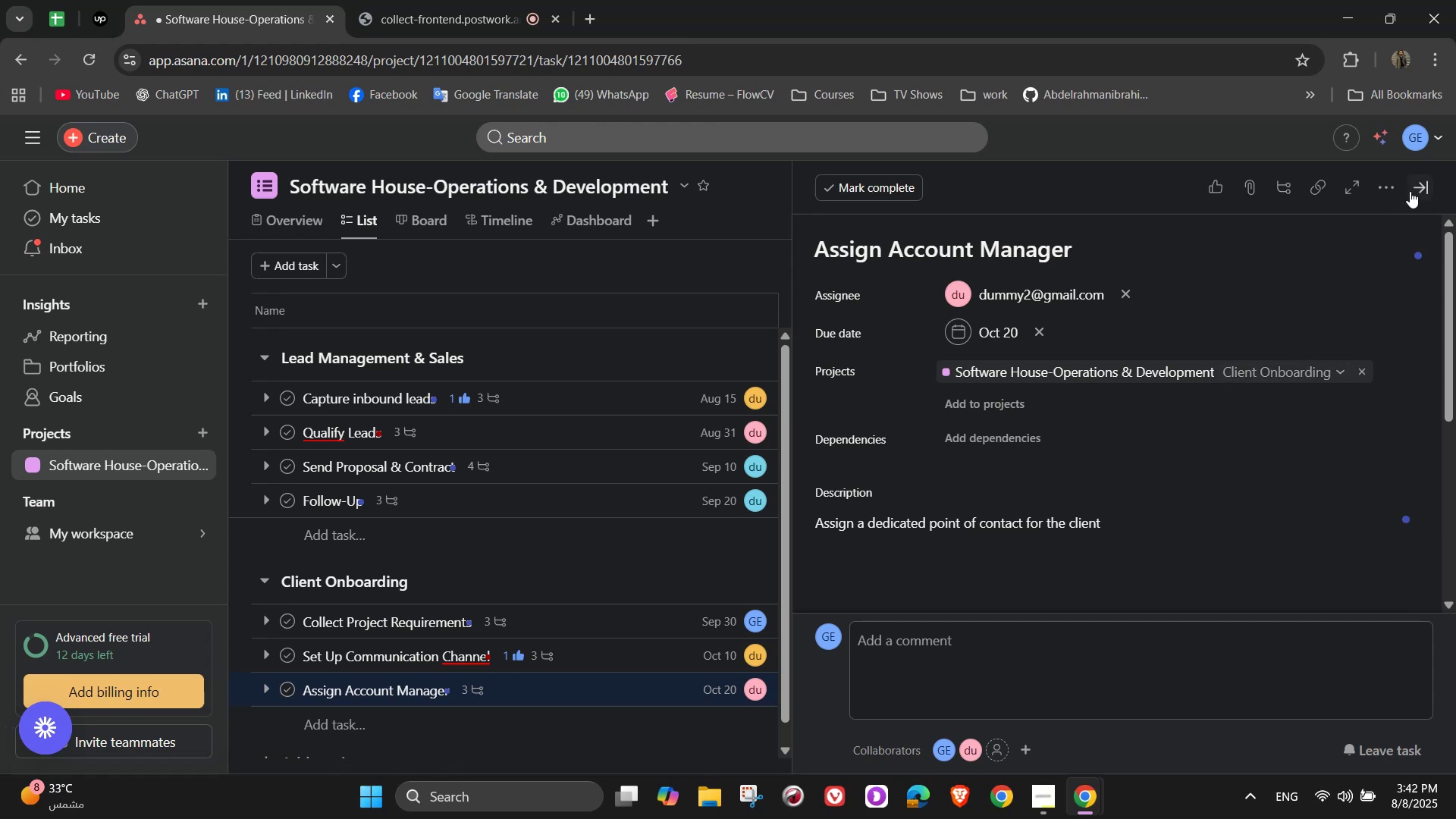 
left_click([1410, 190])
 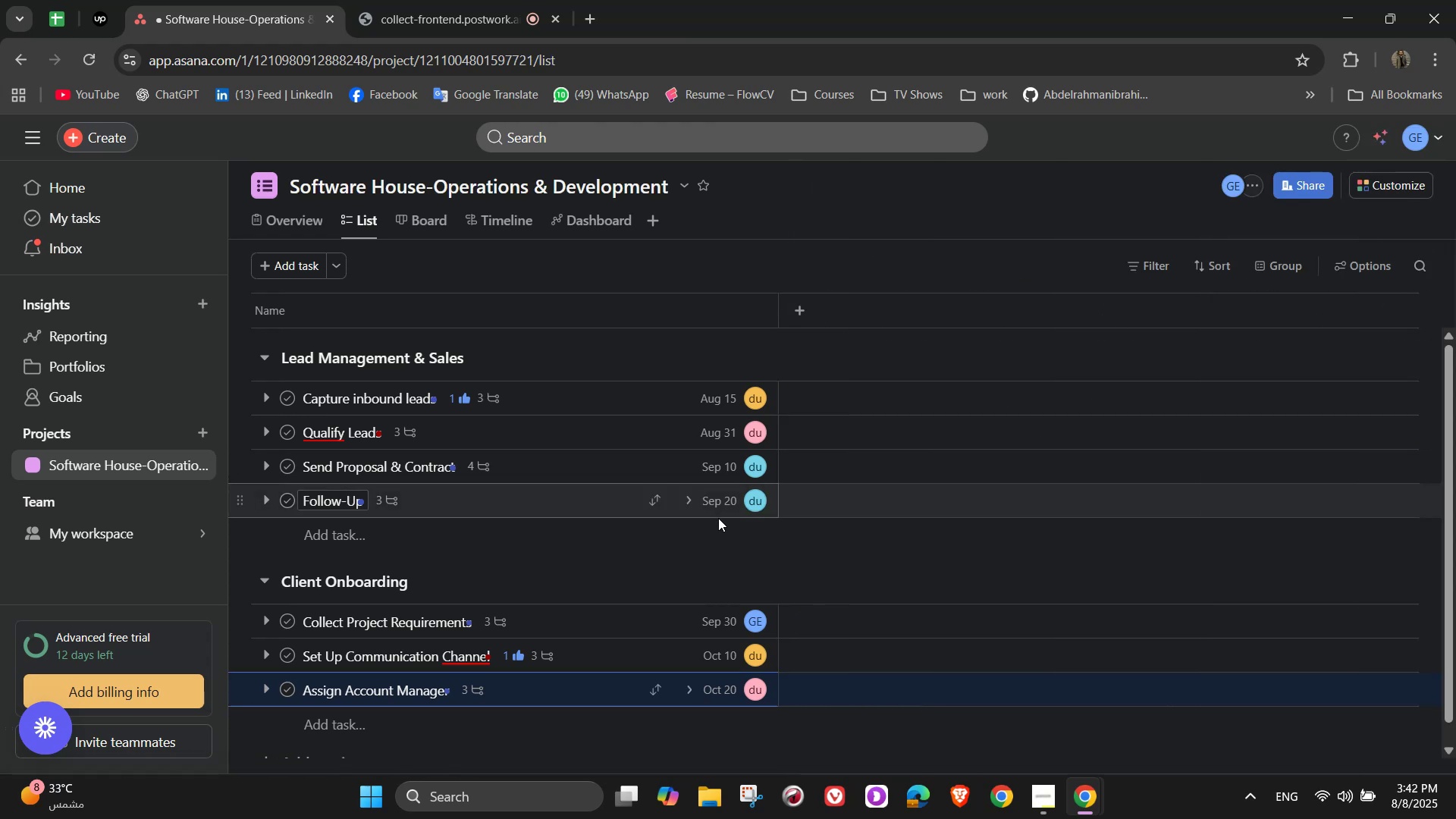 
scroll: coordinate [614, 582], scroll_direction: down, amount: 2.0
 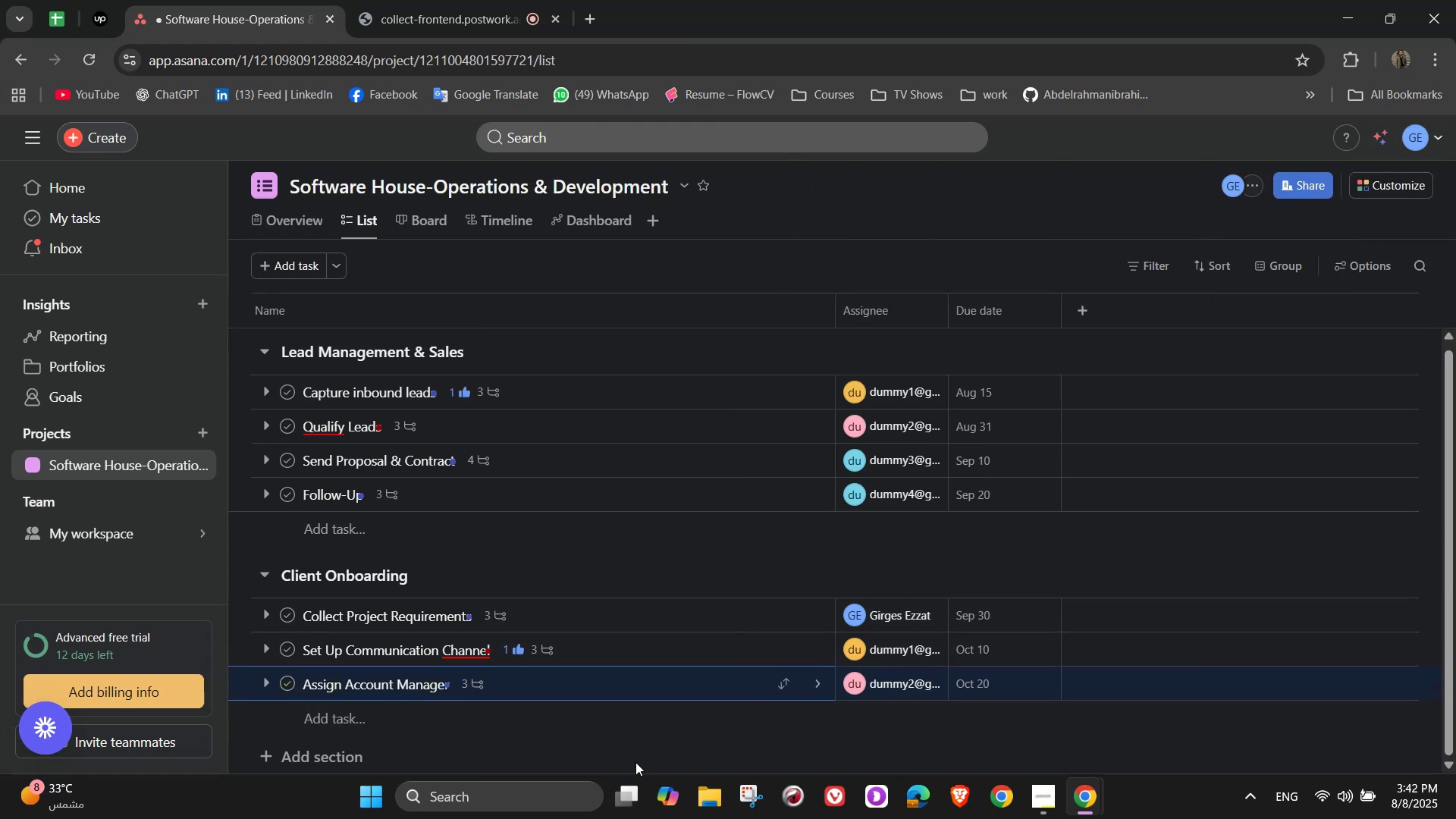 
left_click([354, 714])
 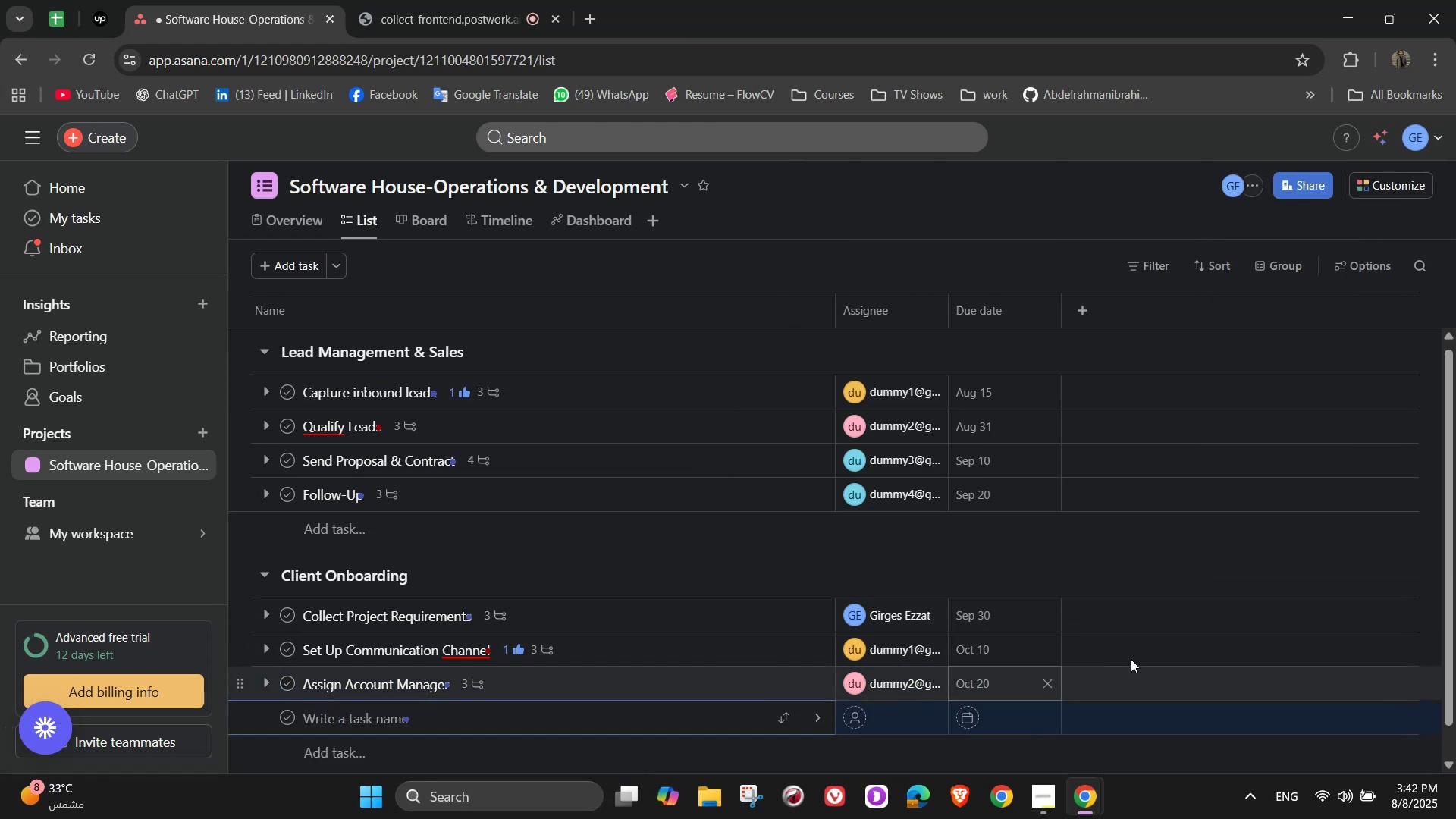 
left_click([1078, 541])
 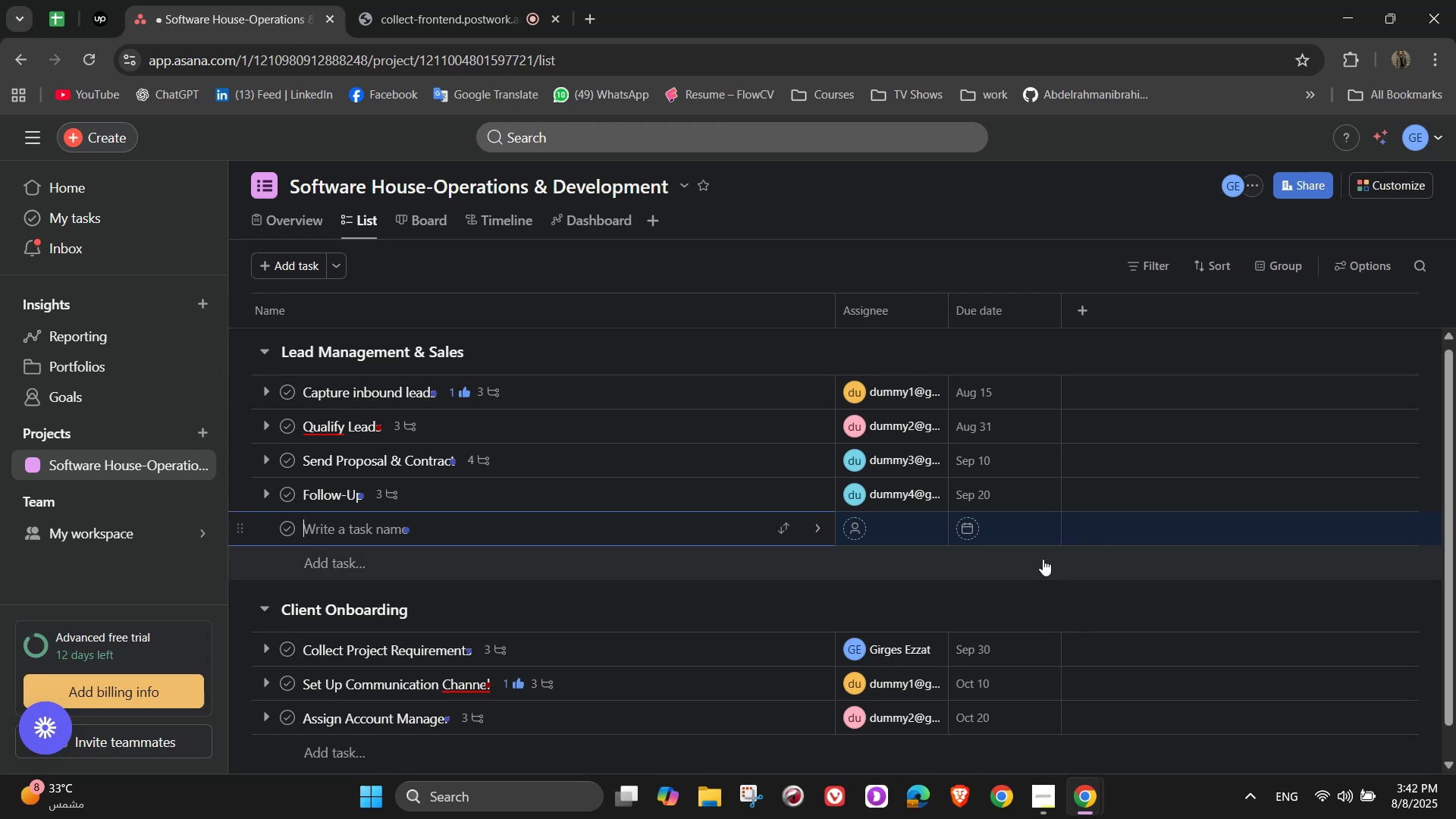 
left_click([999, 585])
 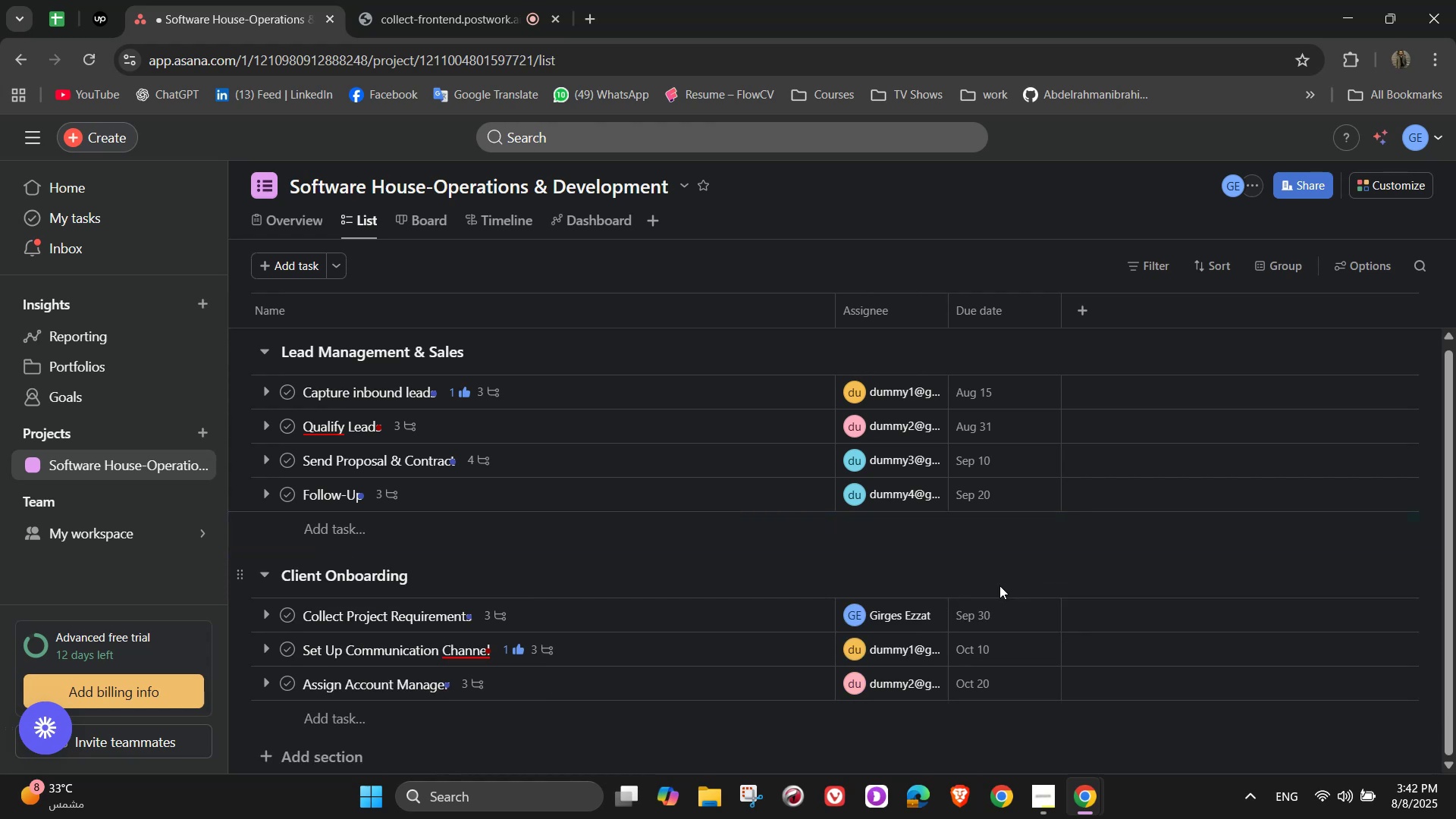 
scroll: coordinate [360, 722], scroll_direction: down, amount: 4.0
 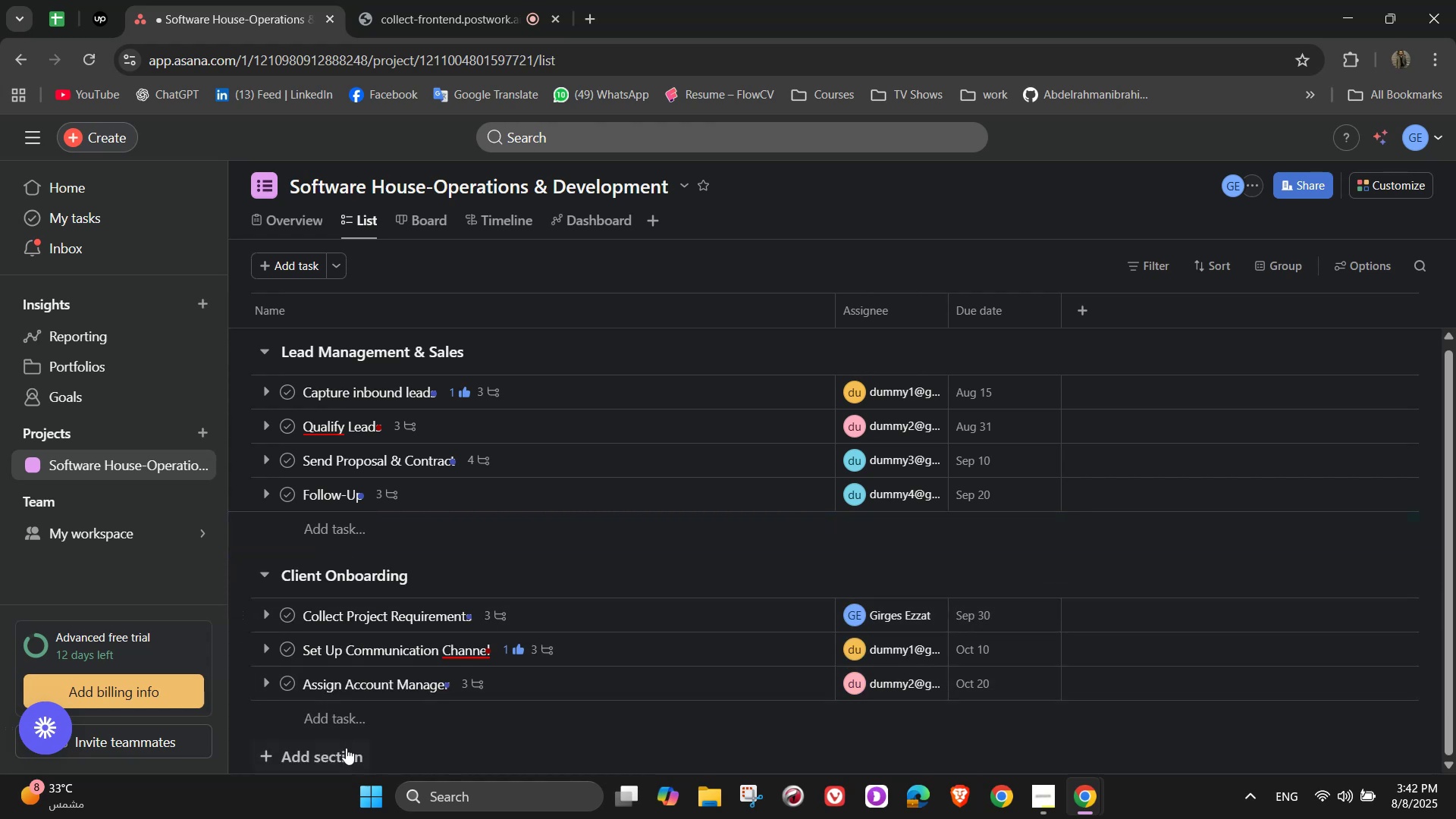 
left_click([344, 749])
 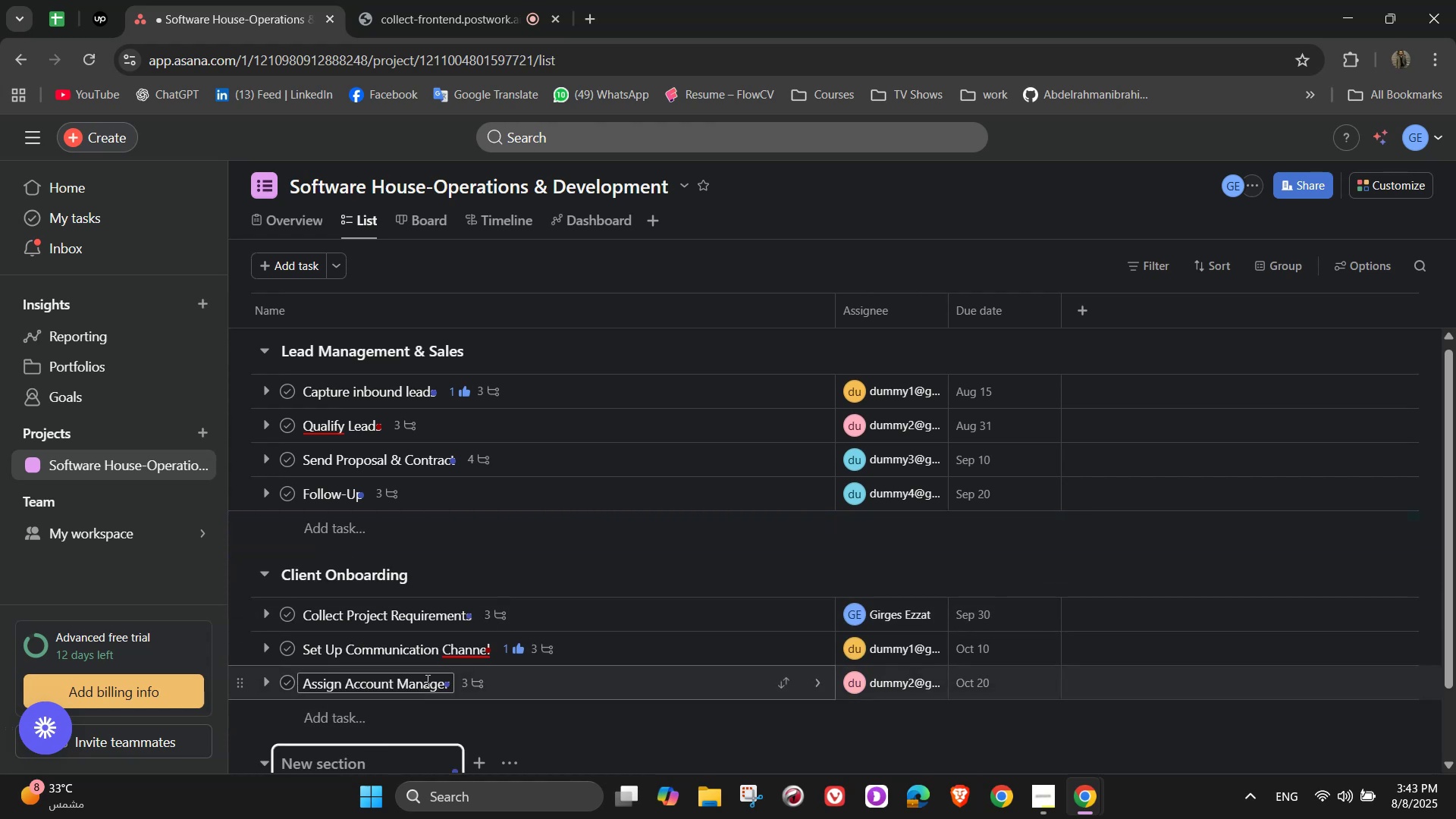 
scroll: coordinate [457, 529], scroll_direction: down, amount: 2.0
 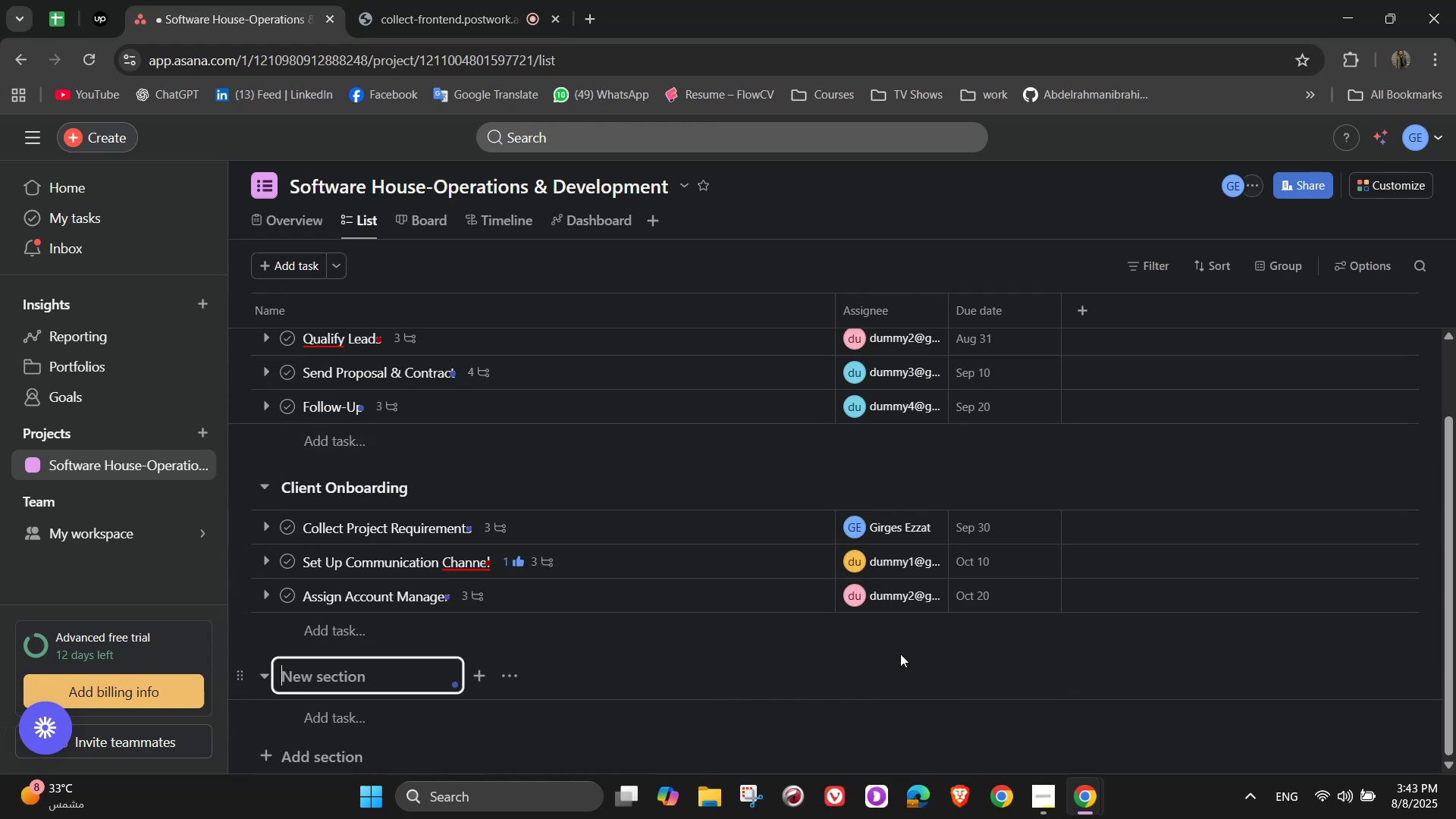 
type(Sign )
 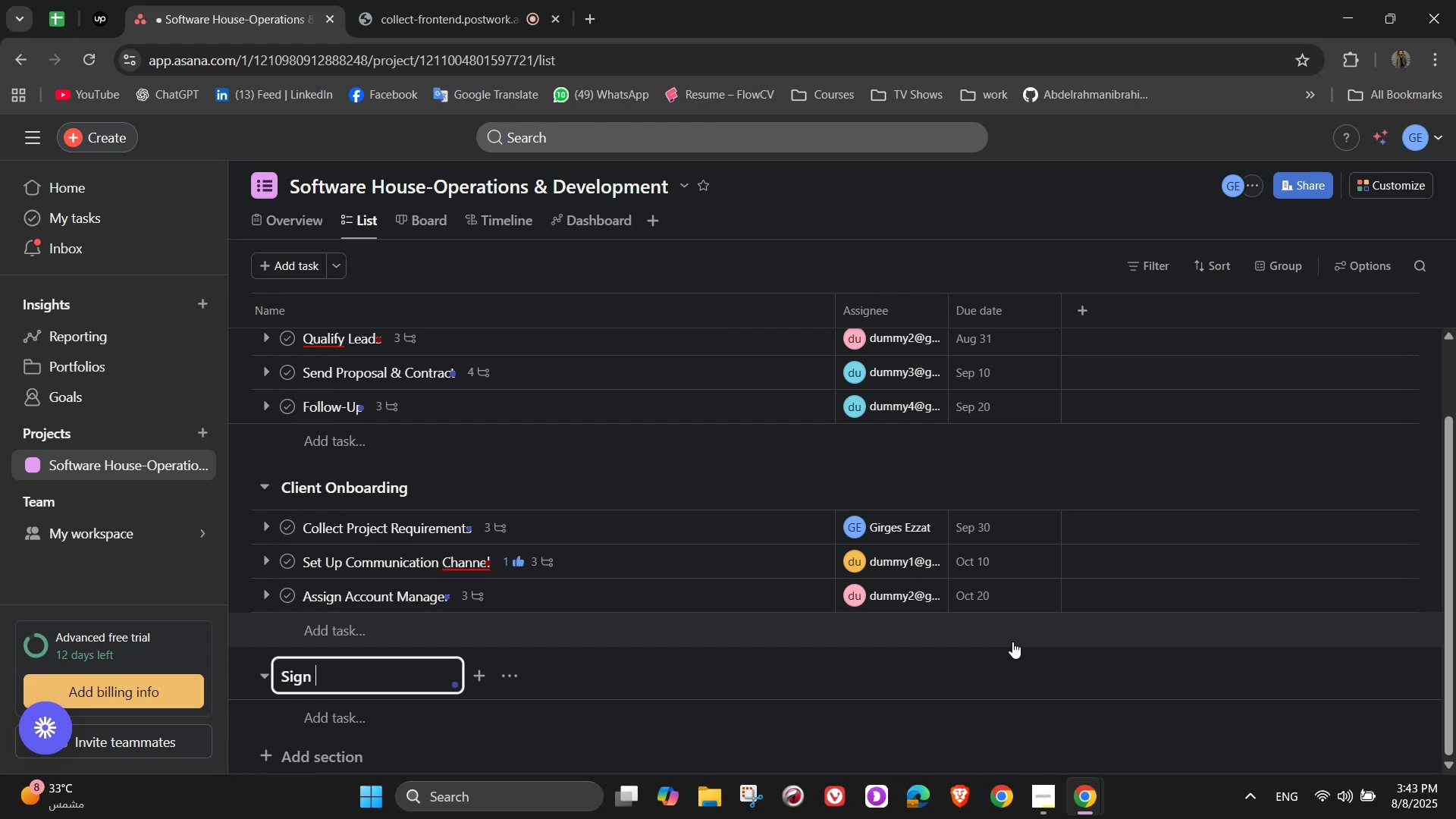 
hold_key(key=CapsLock, duration=0.57)
 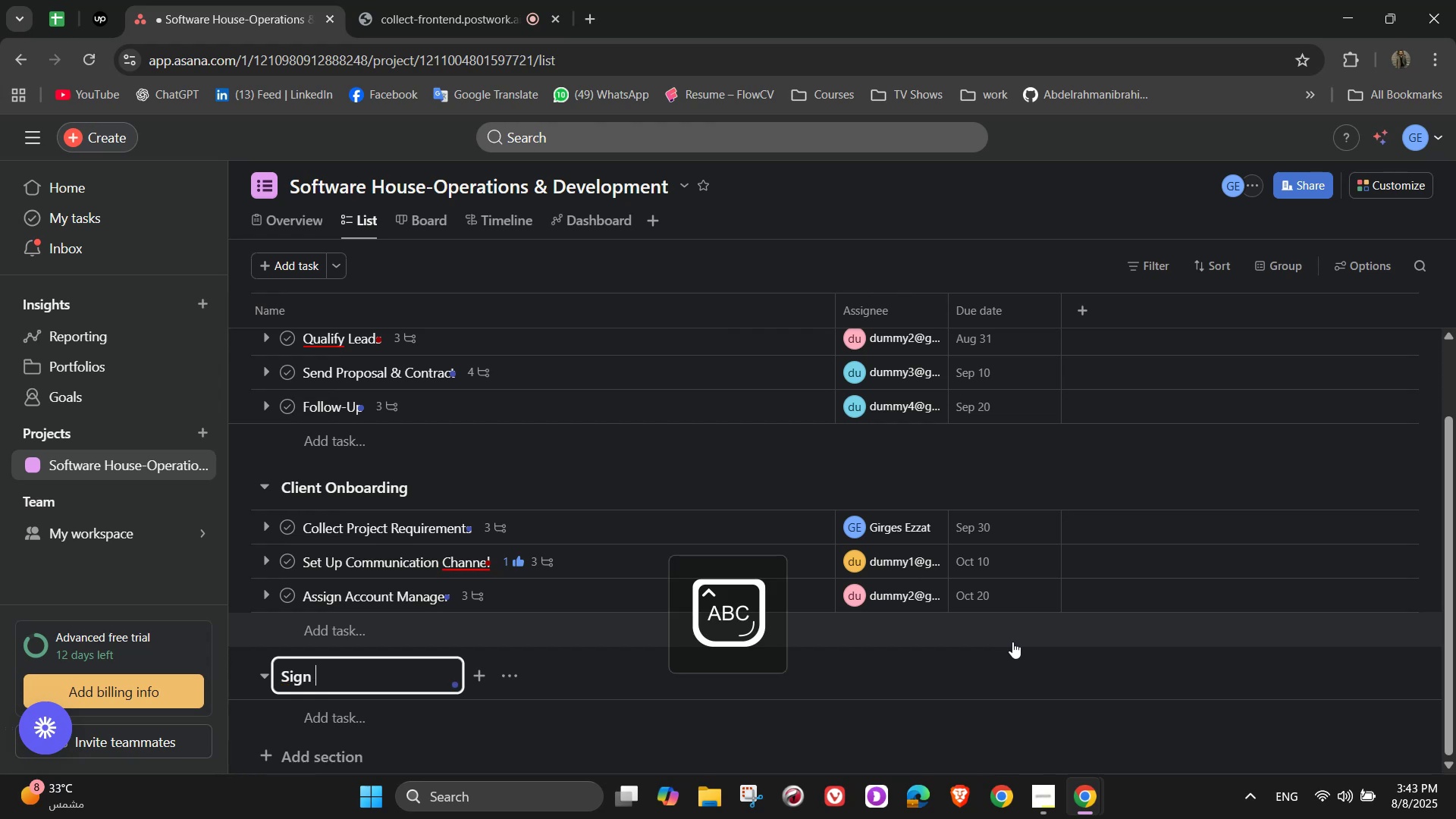 
type(NDA)
 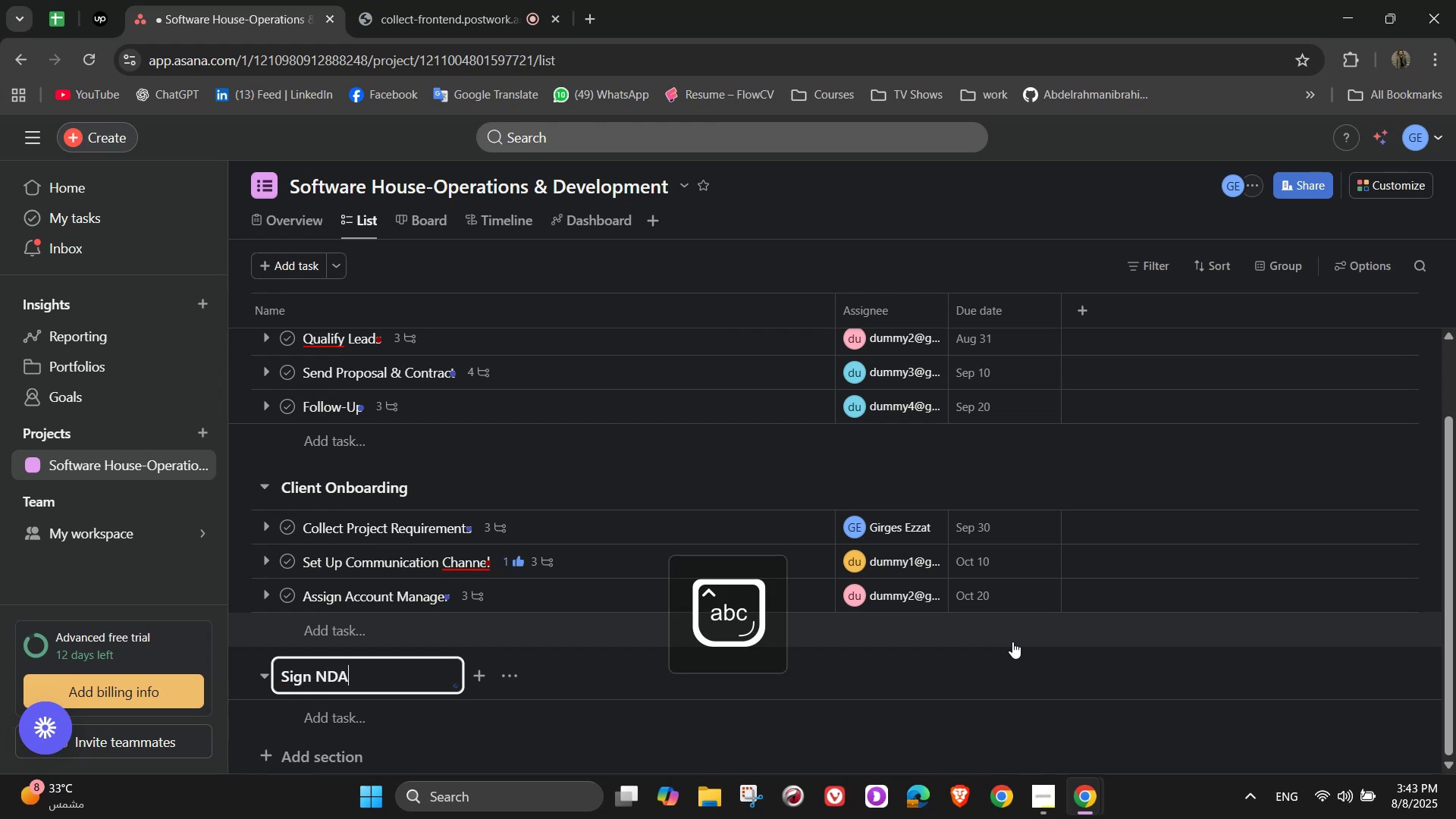 
scroll: coordinate [531, 709], scroll_direction: down, amount: 2.0
 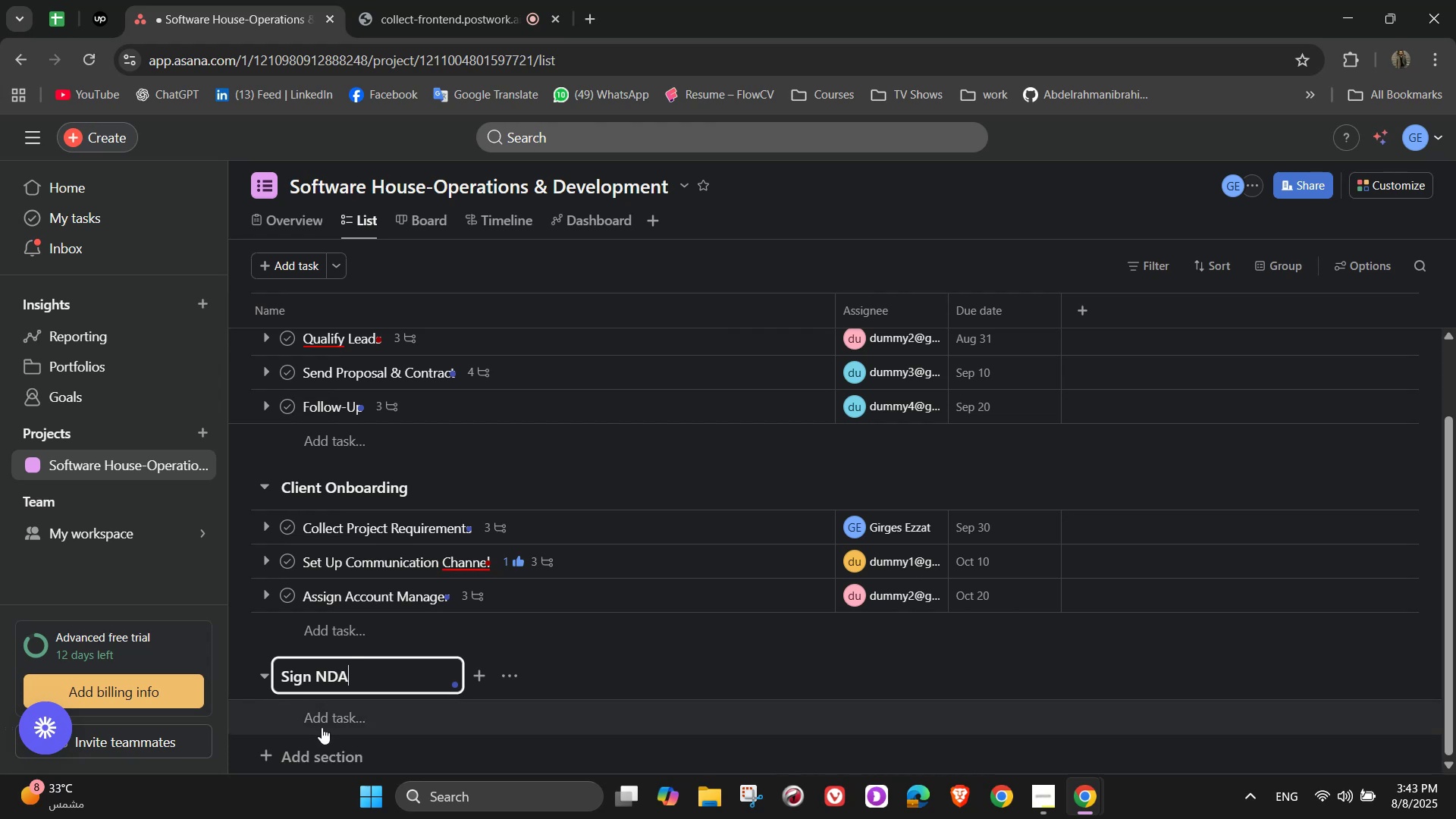 
left_click([323, 728])
 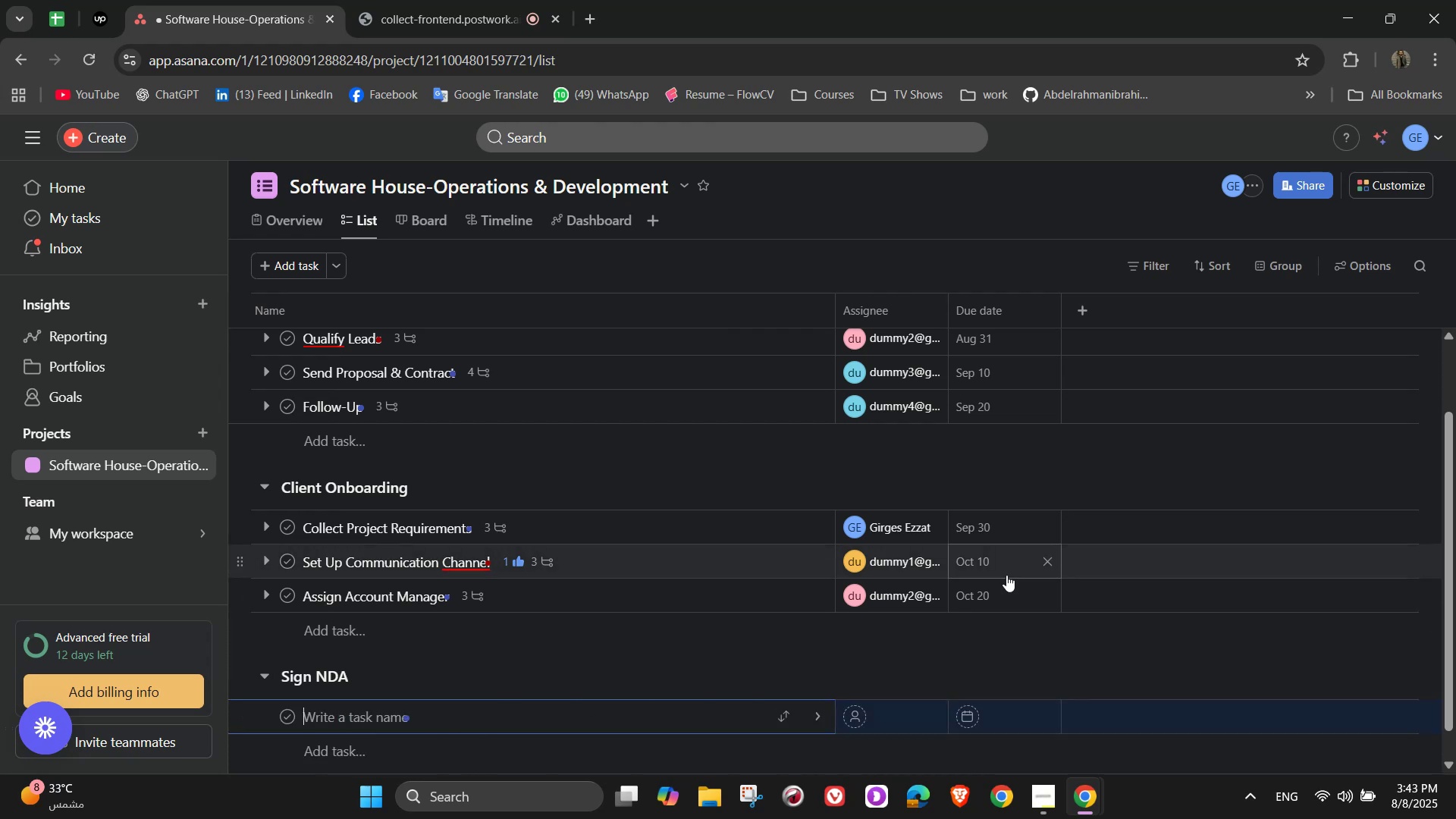 
wait(5.46)
 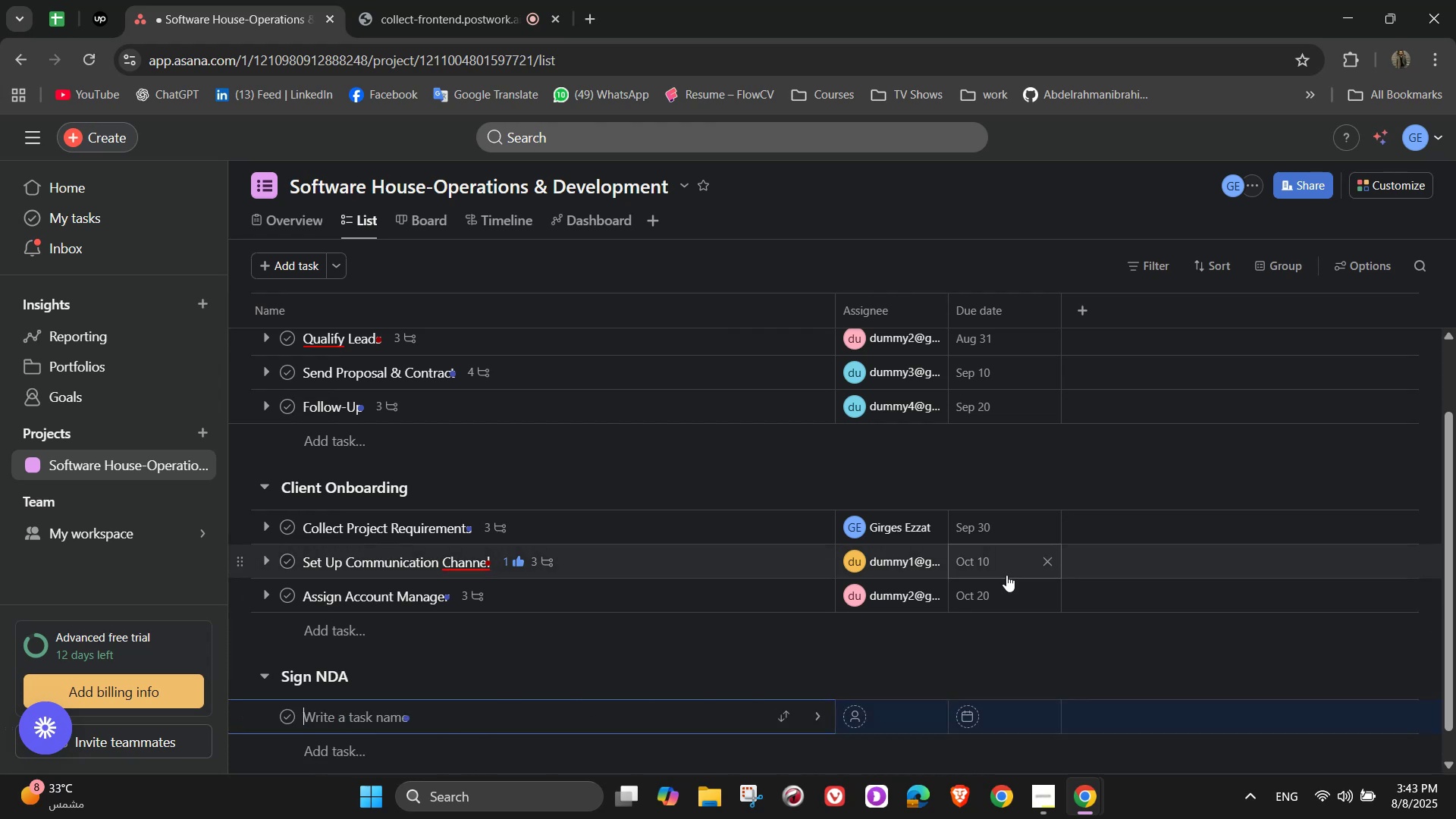 
type(Ensure confidentiality by executing a Non-Discol)
key(Backspace)
key(Backspace)
key(Backspace)
type(closure Agreement)
 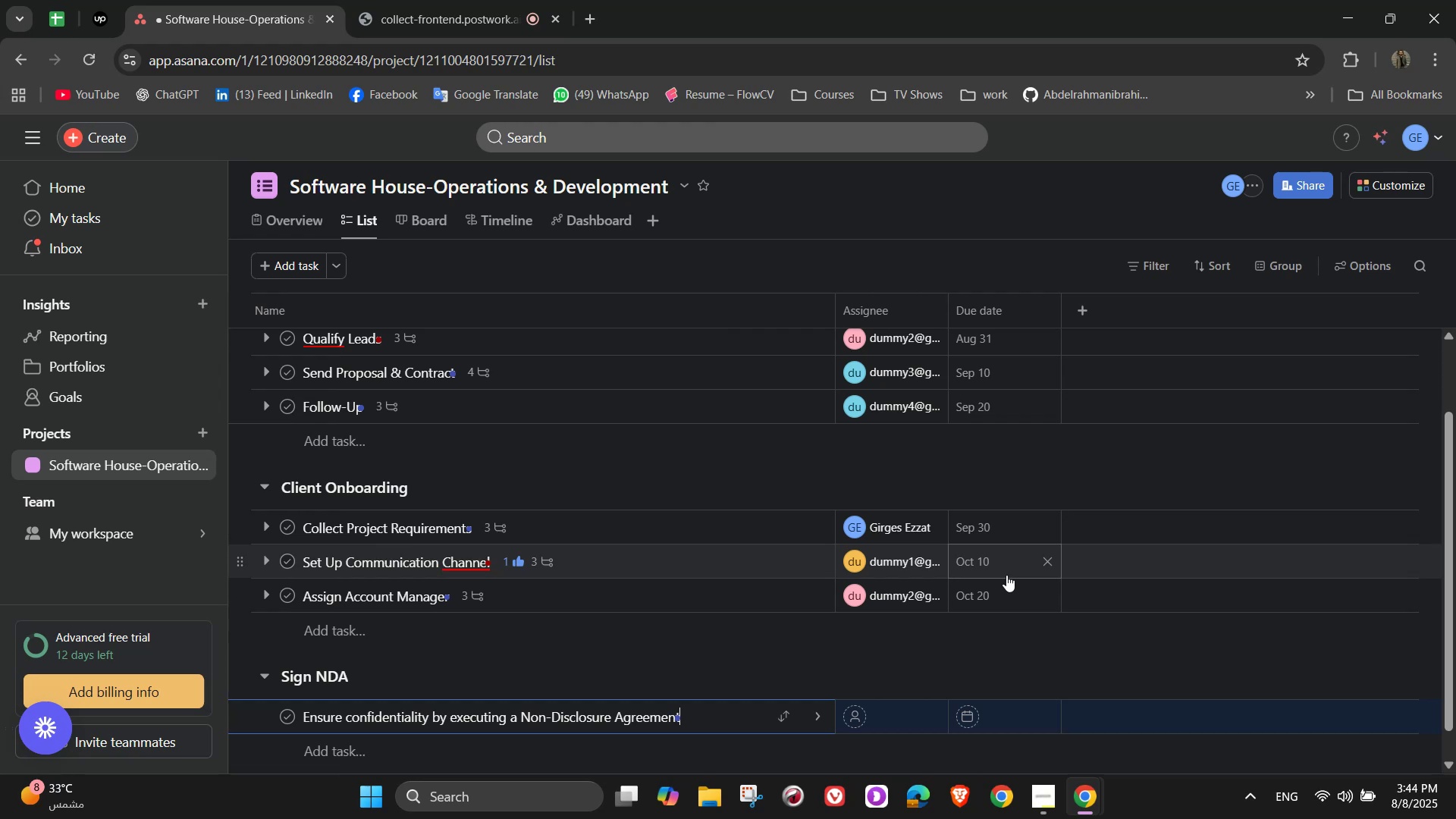 
wait(14.12)
 